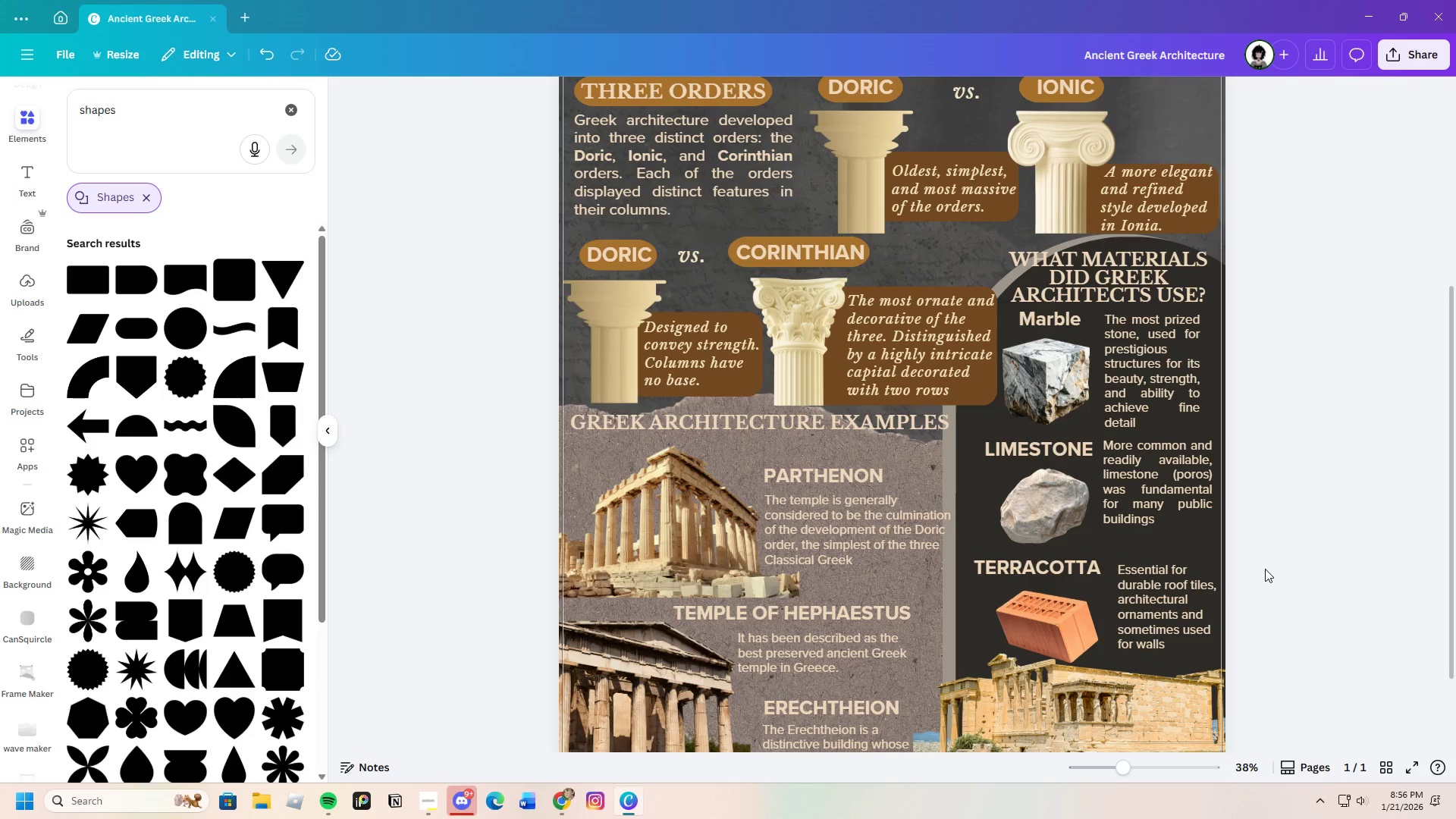 
wait(9.08)
 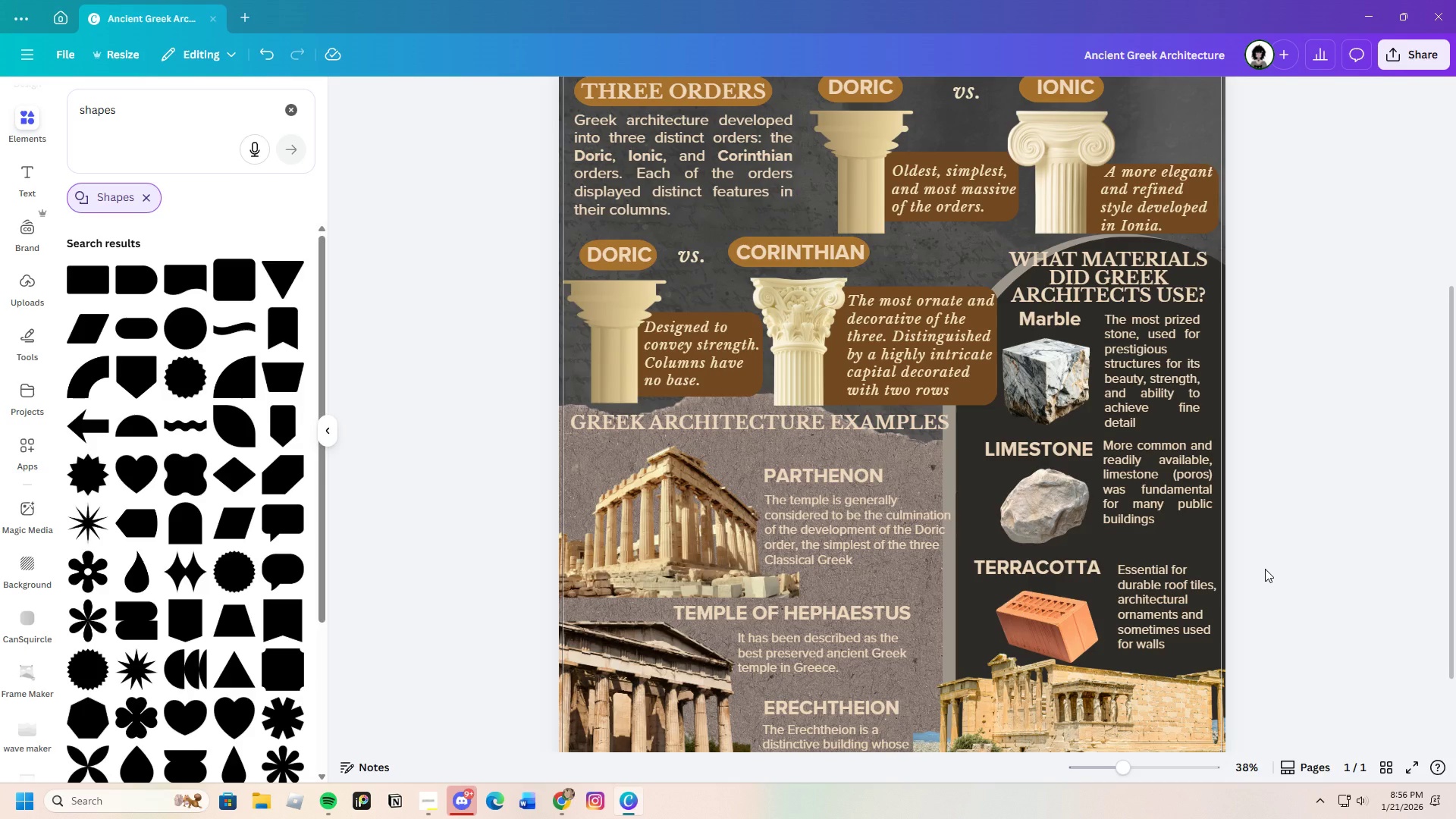 
scroll: coordinate [227, 574], scroll_direction: down, amount: 12.0
 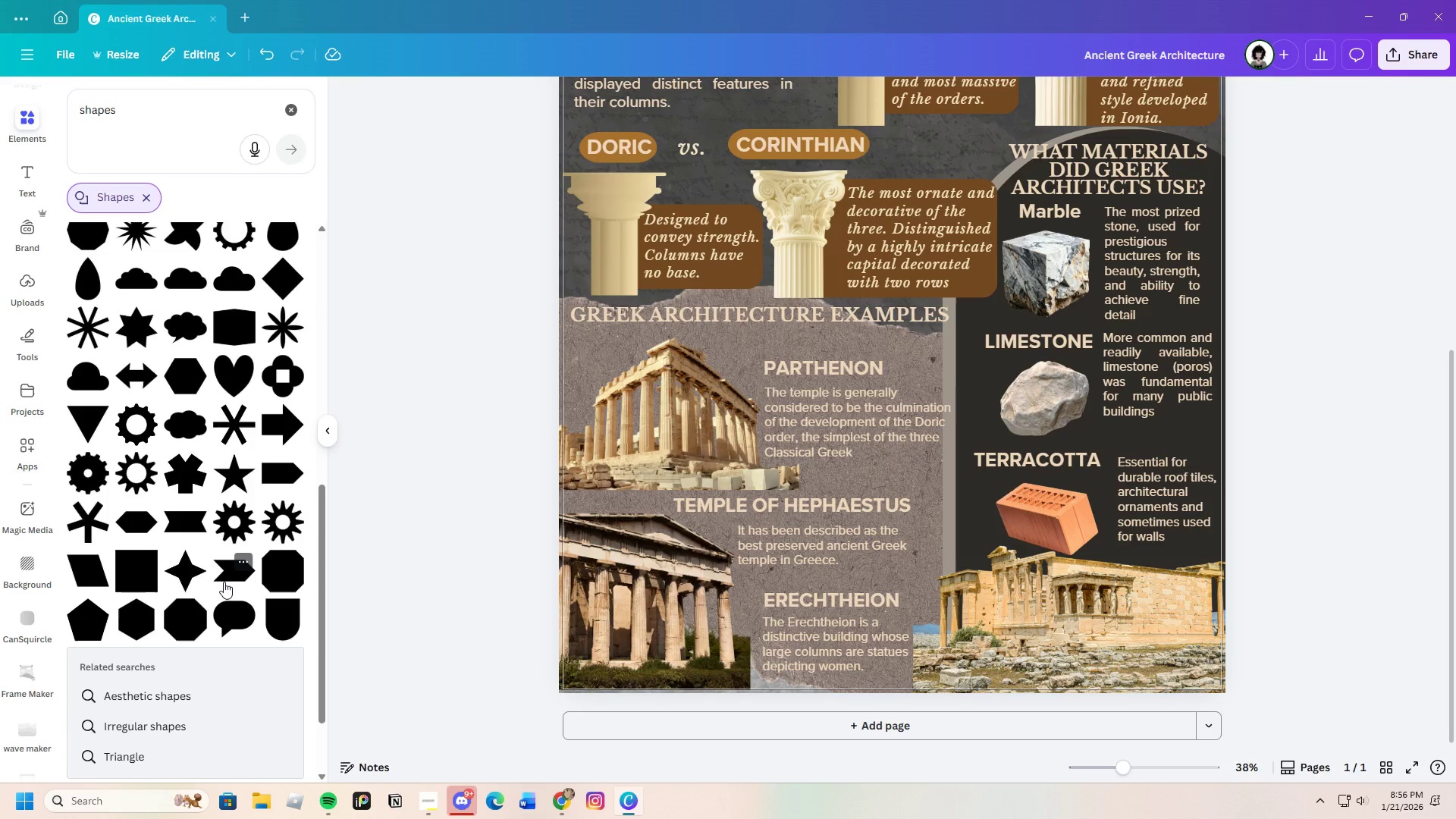 
scroll: coordinate [217, 560], scroll_direction: up, amount: 2.0
 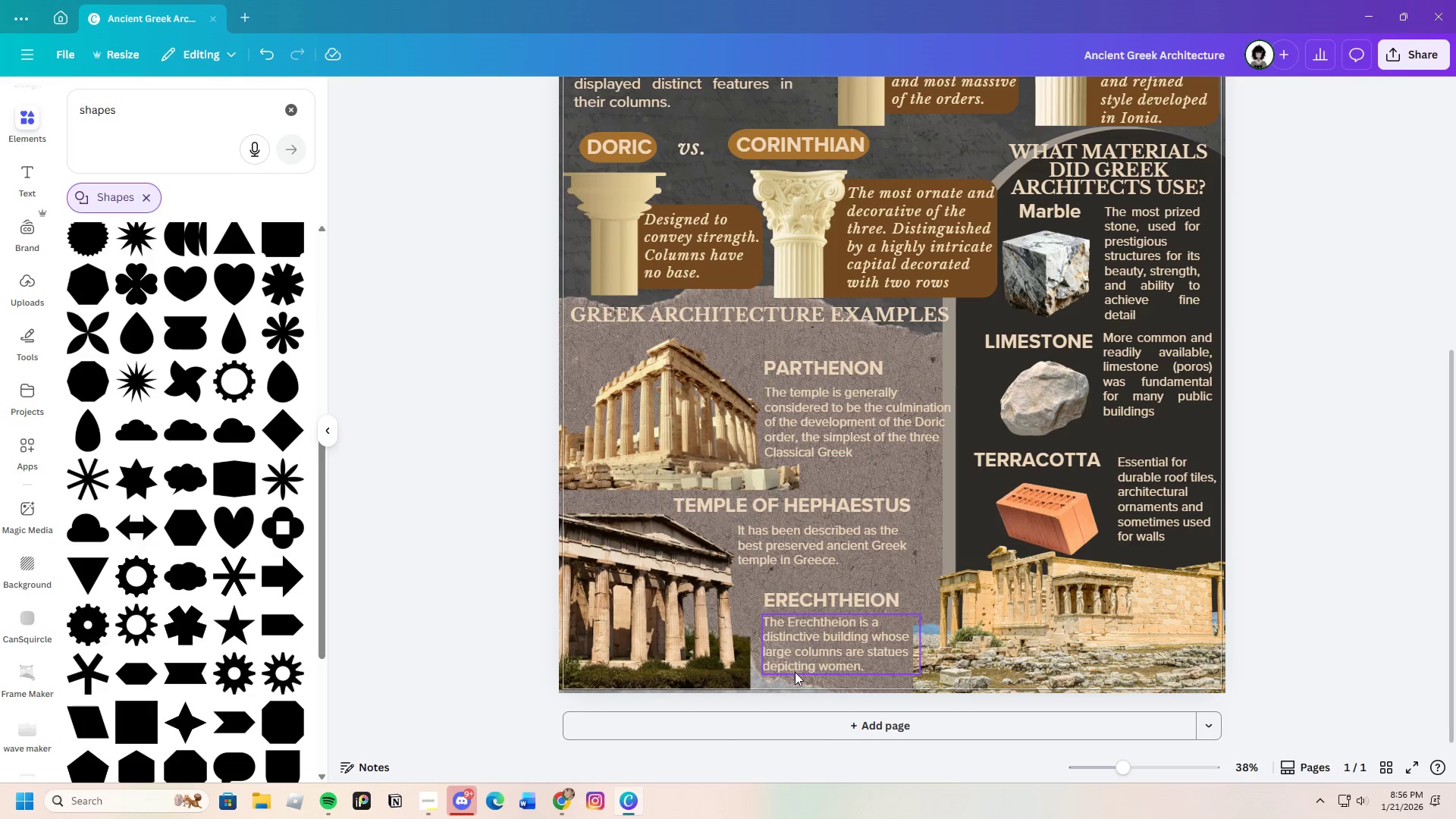 
left_click([781, 680])
 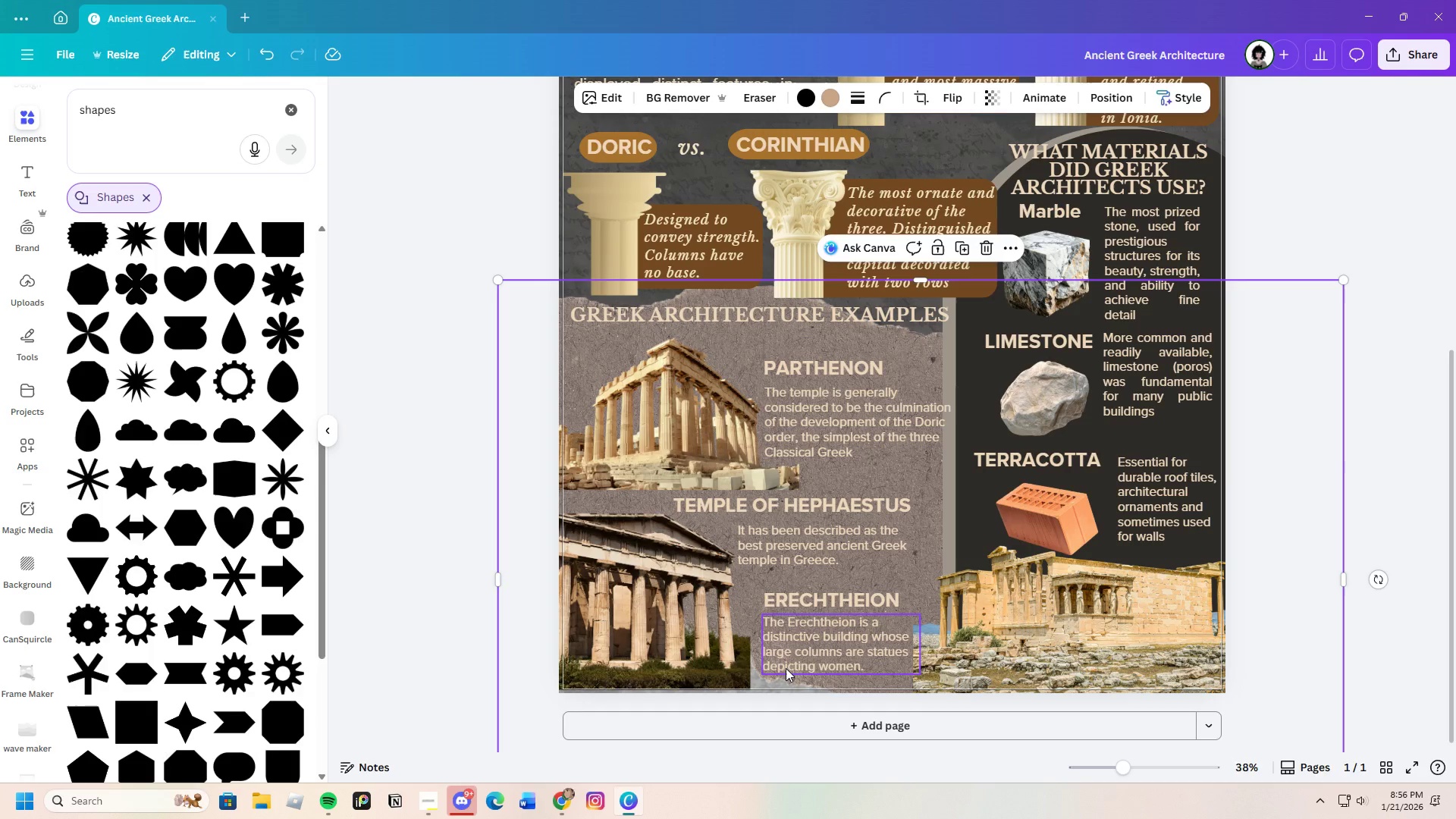 
scroll: coordinate [786, 664], scroll_direction: down, amount: 3.0
 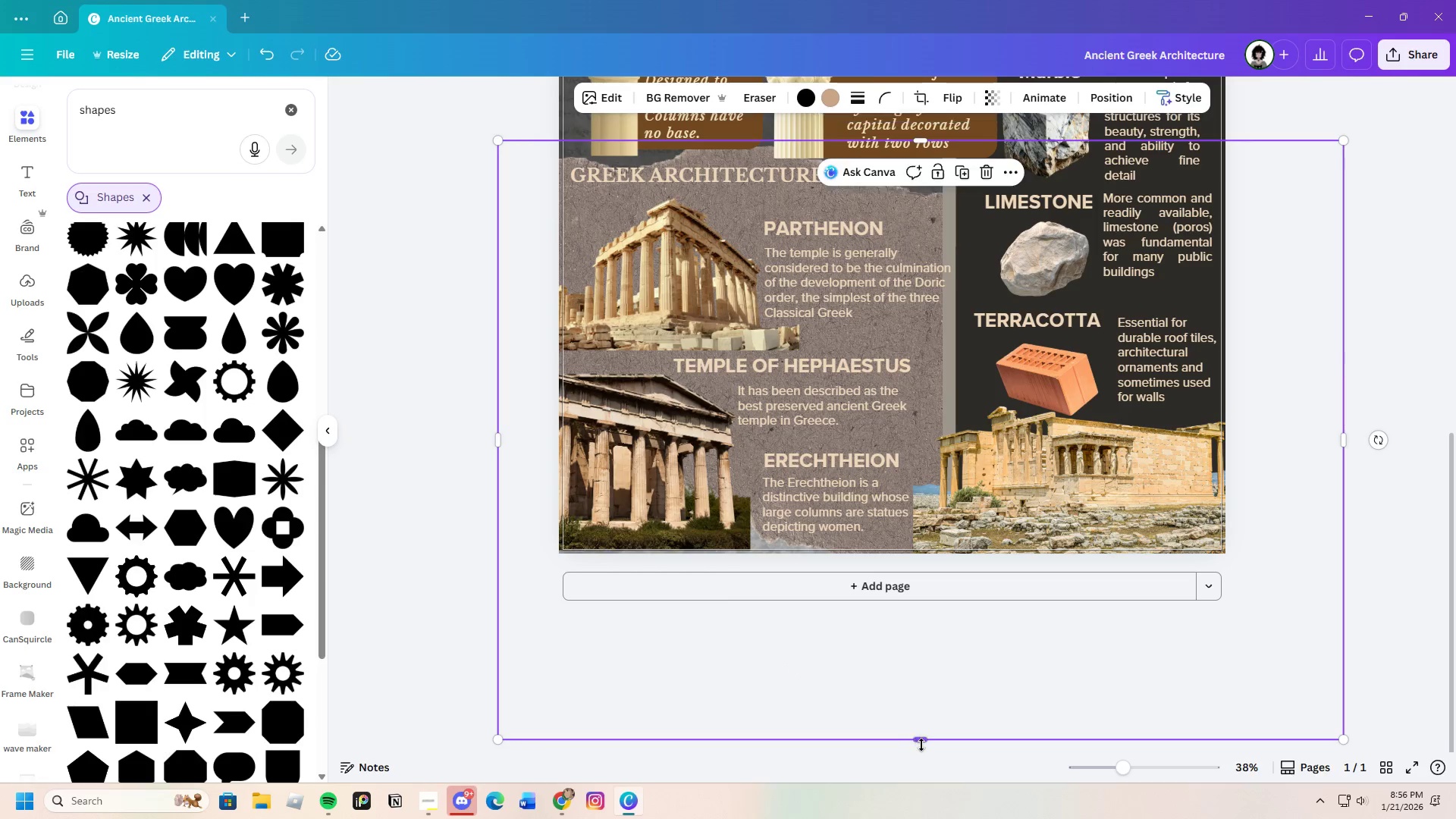 
left_click_drag(start_coordinate=[919, 739], to_coordinate=[905, 708])
 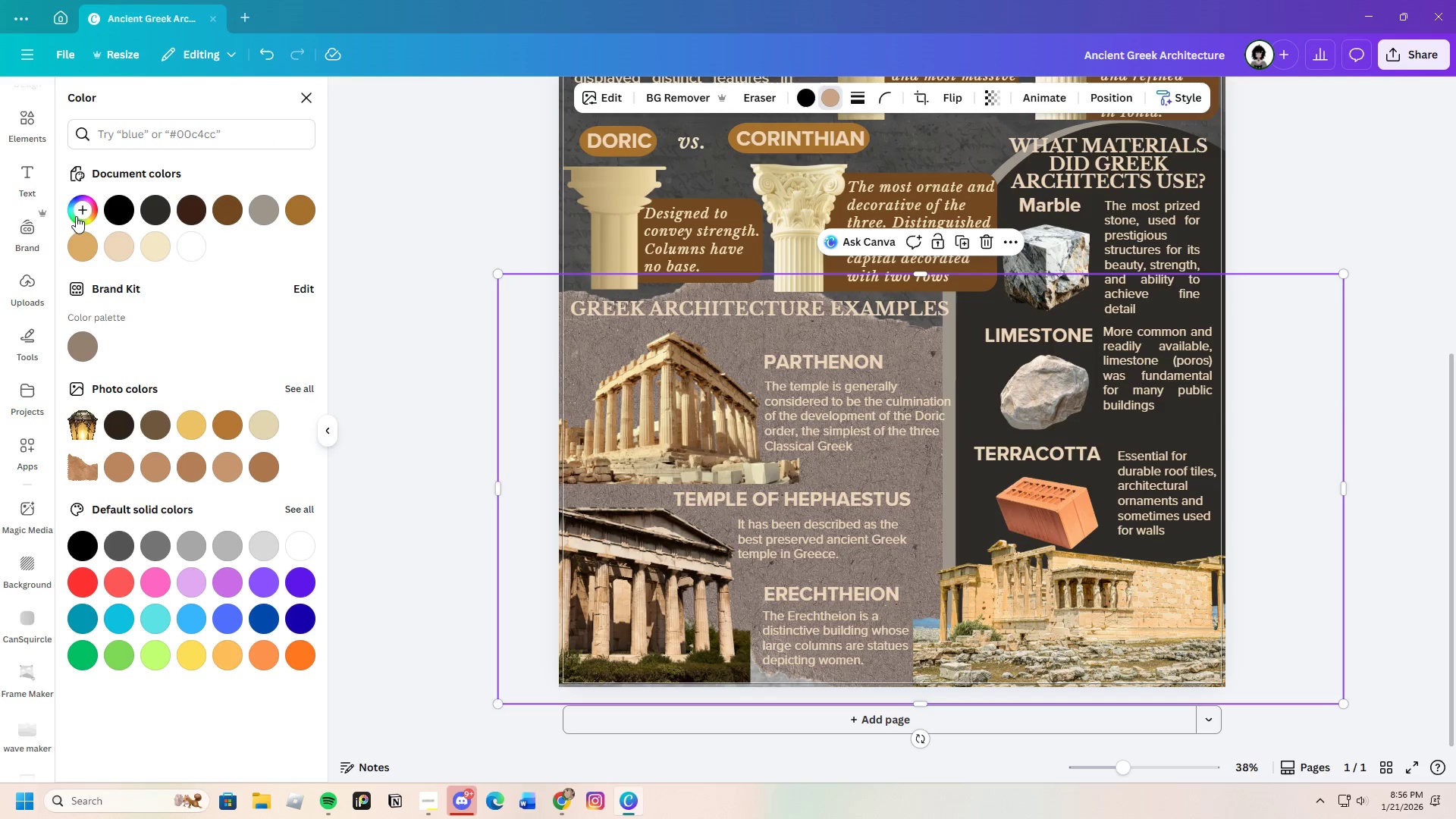 
left_click([184, 215])
 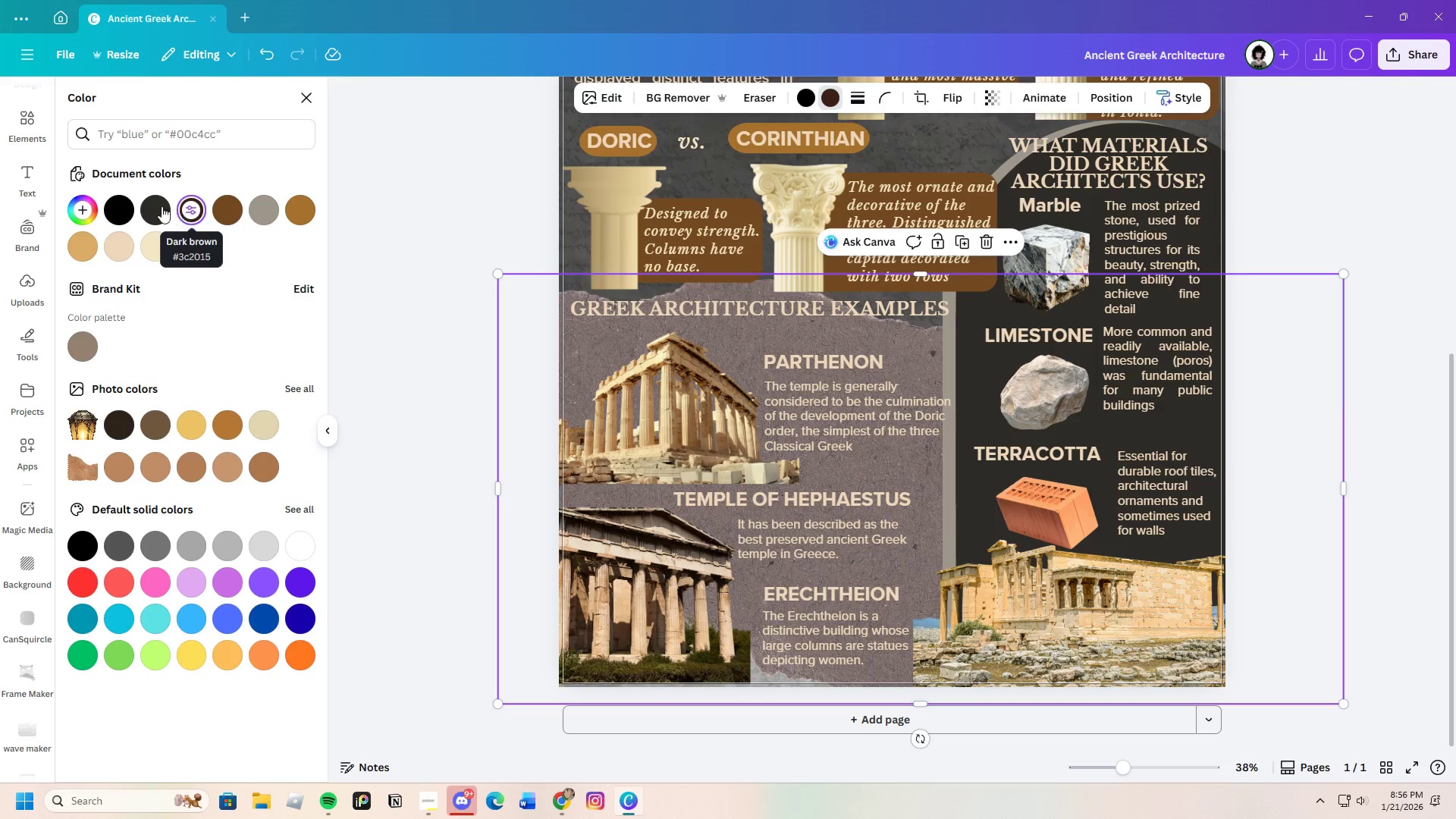 
left_click([156, 205])
 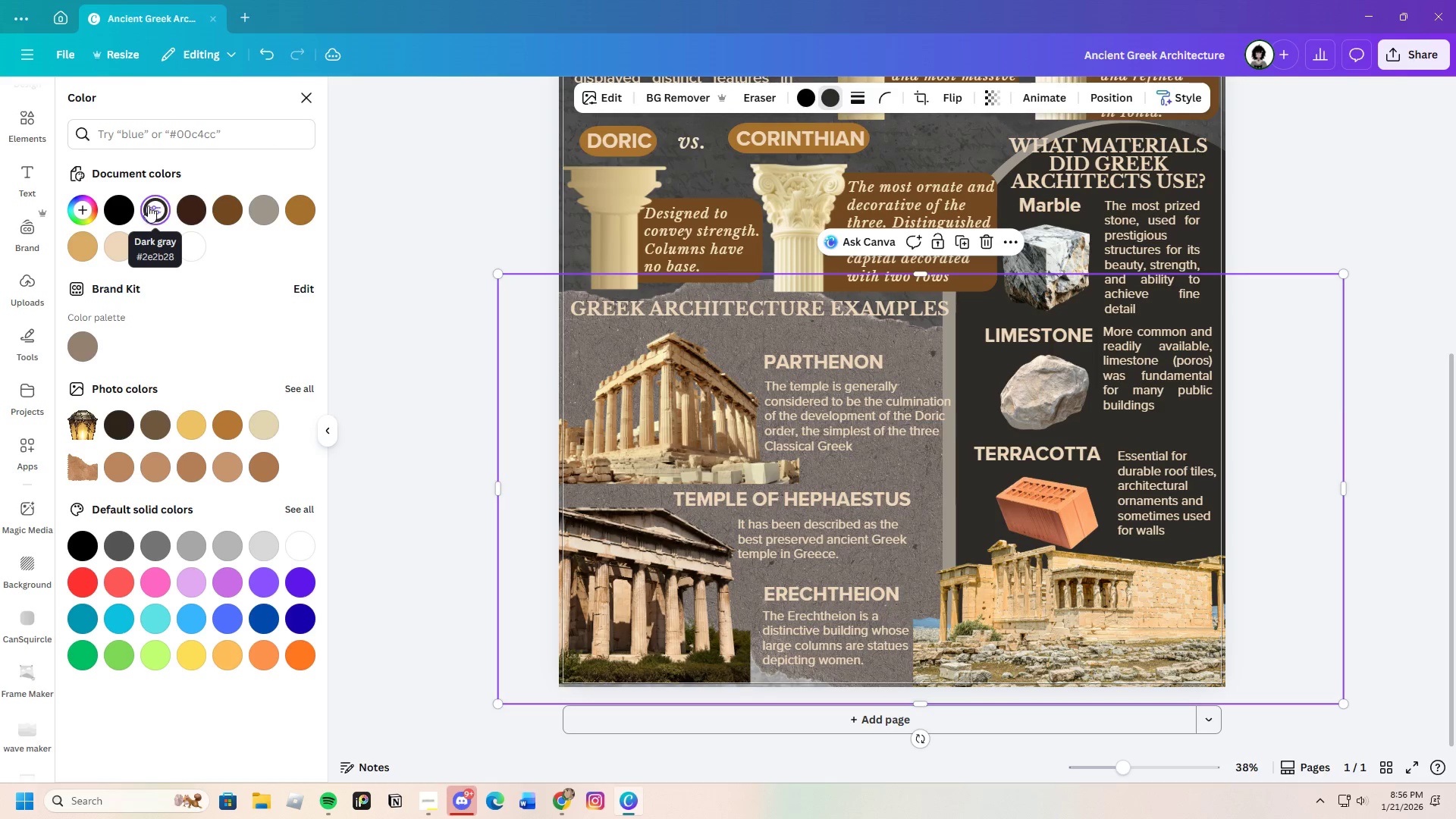 
left_click([78, 211])
 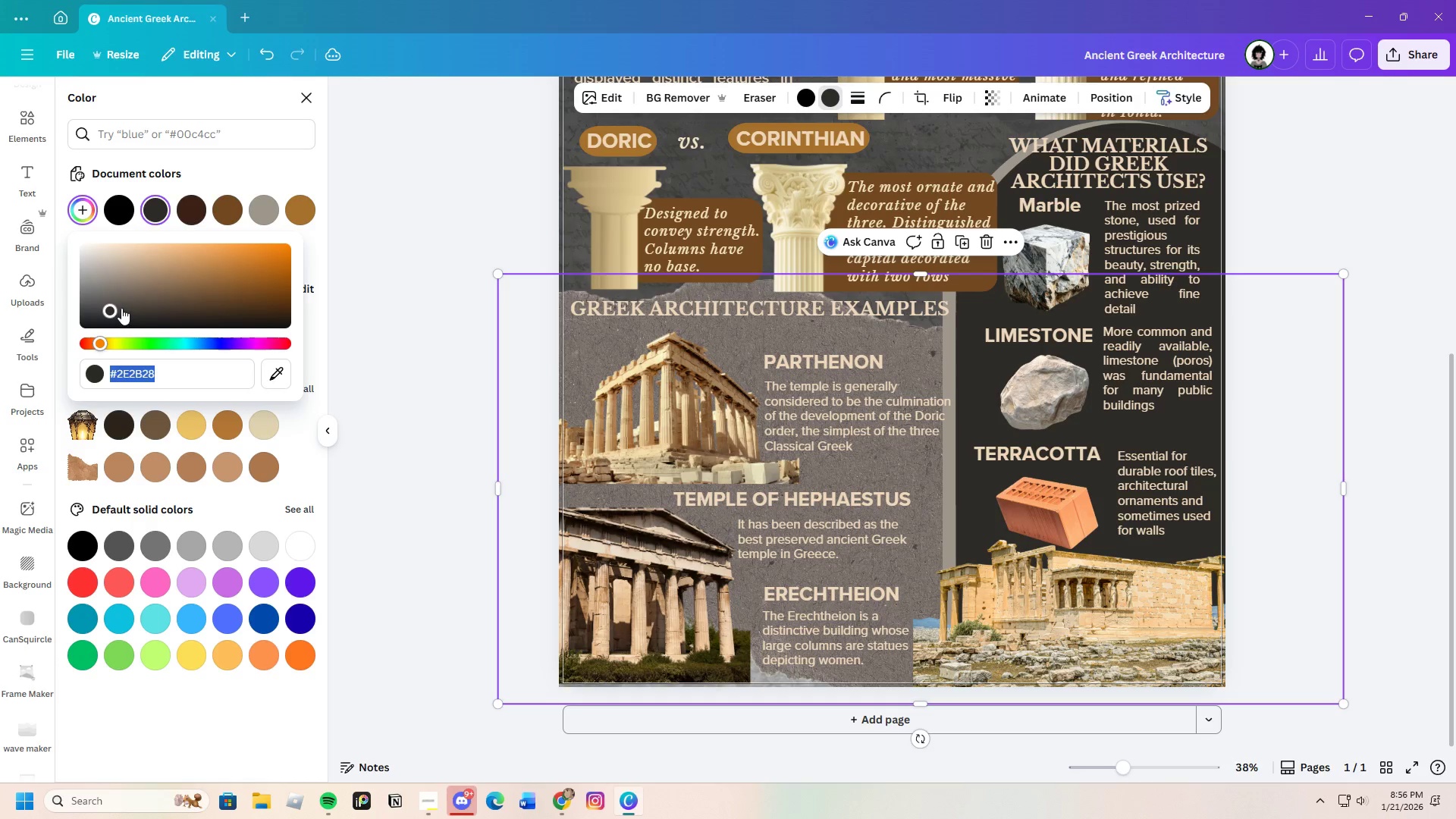 
left_click_drag(start_coordinate=[108, 308], to_coordinate=[80, 337])
 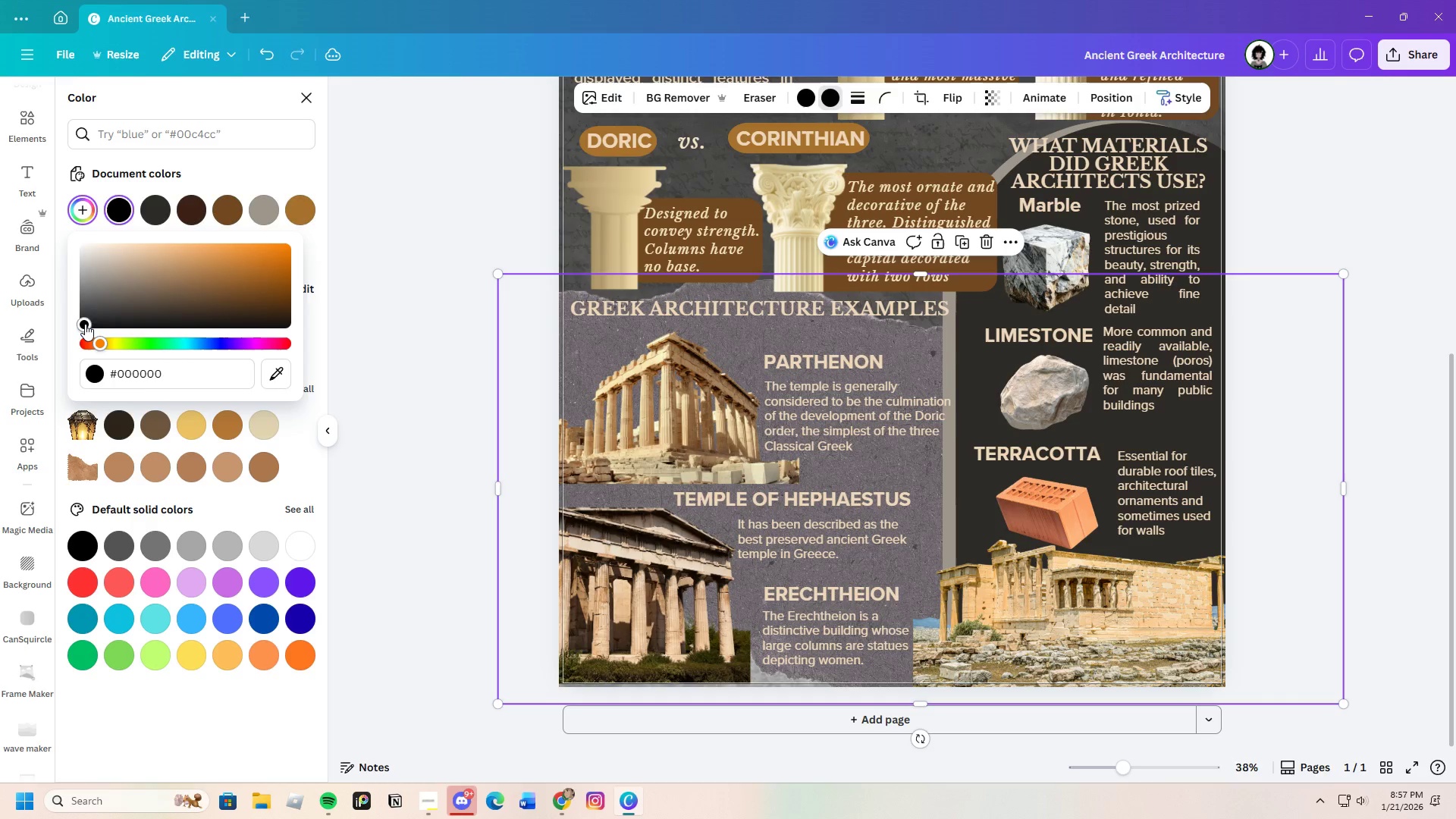 
left_click_drag(start_coordinate=[85, 324], to_coordinate=[89, 312])
 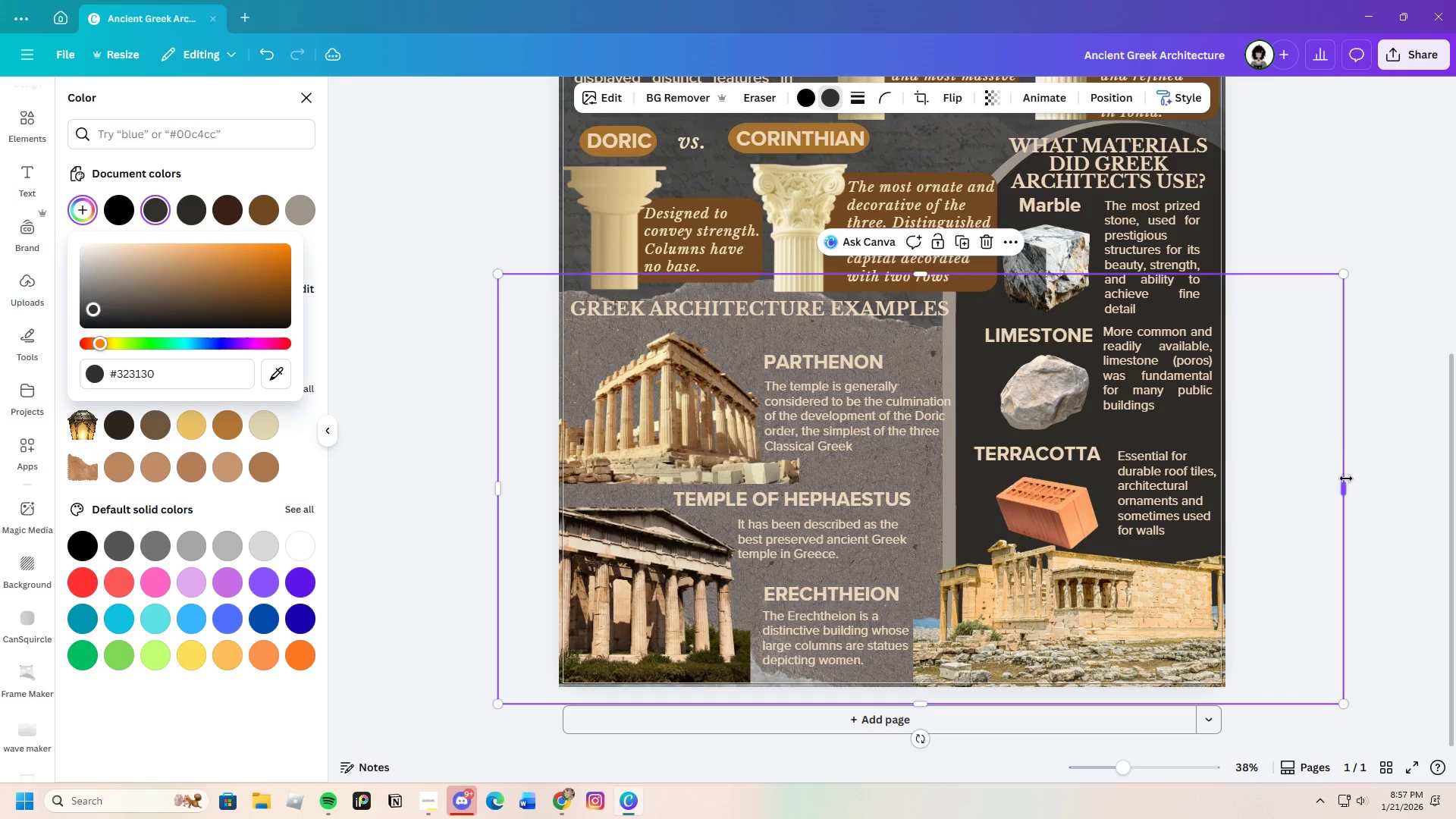 
left_click_drag(start_coordinate=[1345, 490], to_coordinate=[1238, 497])
 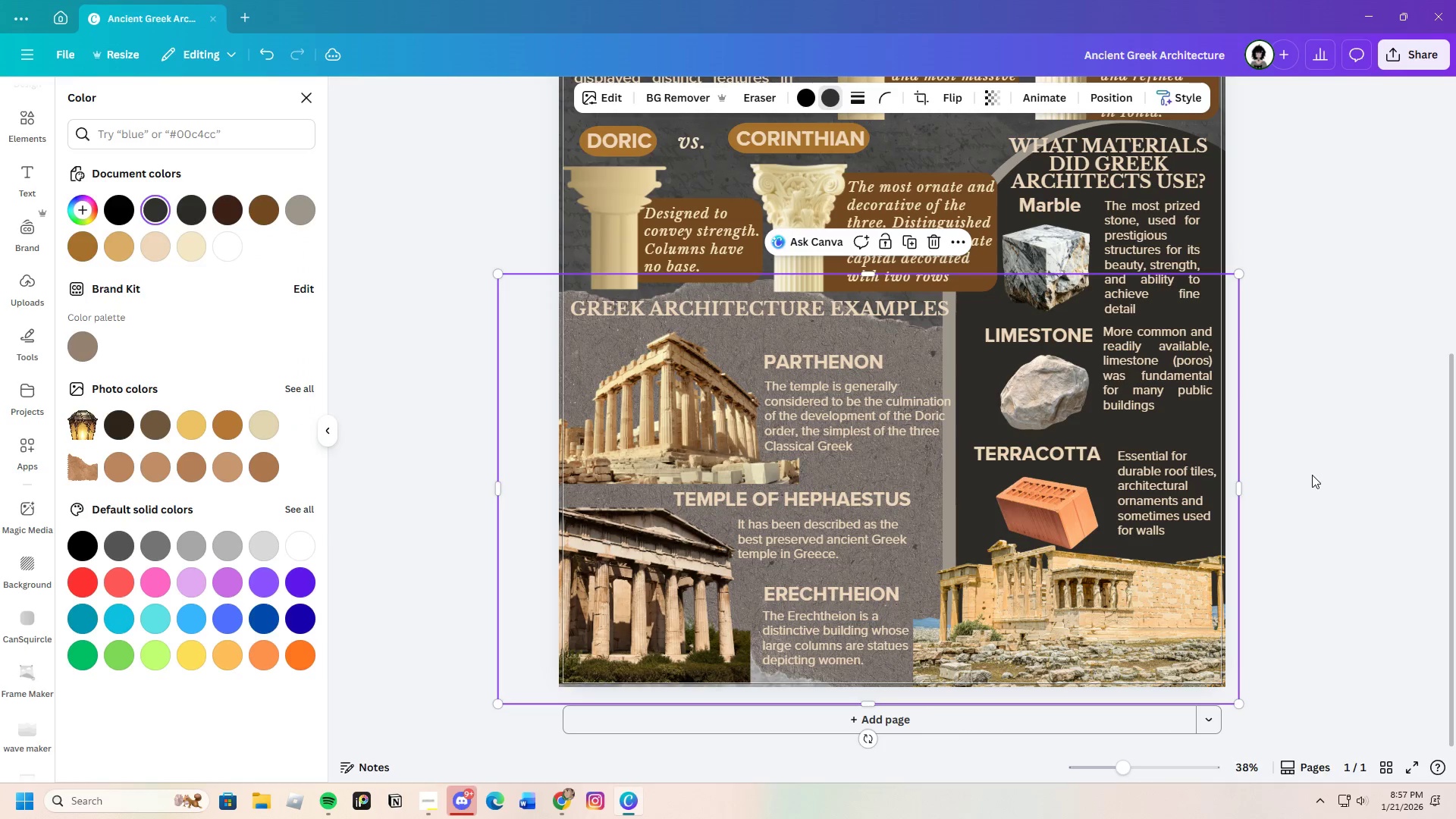 
left_click([1312, 475])
 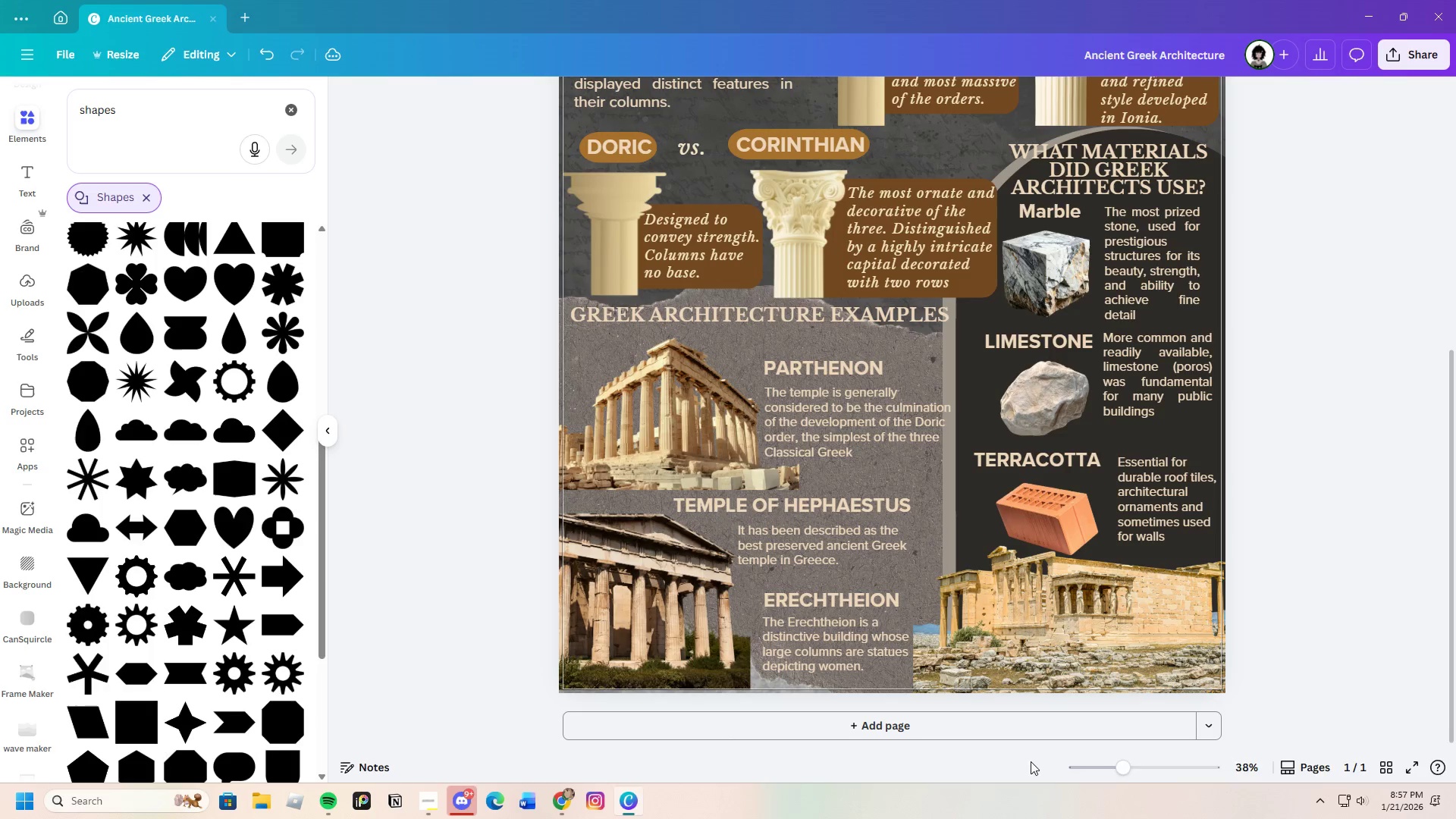 
left_click_drag(start_coordinate=[1129, 775], to_coordinate=[1114, 778])
 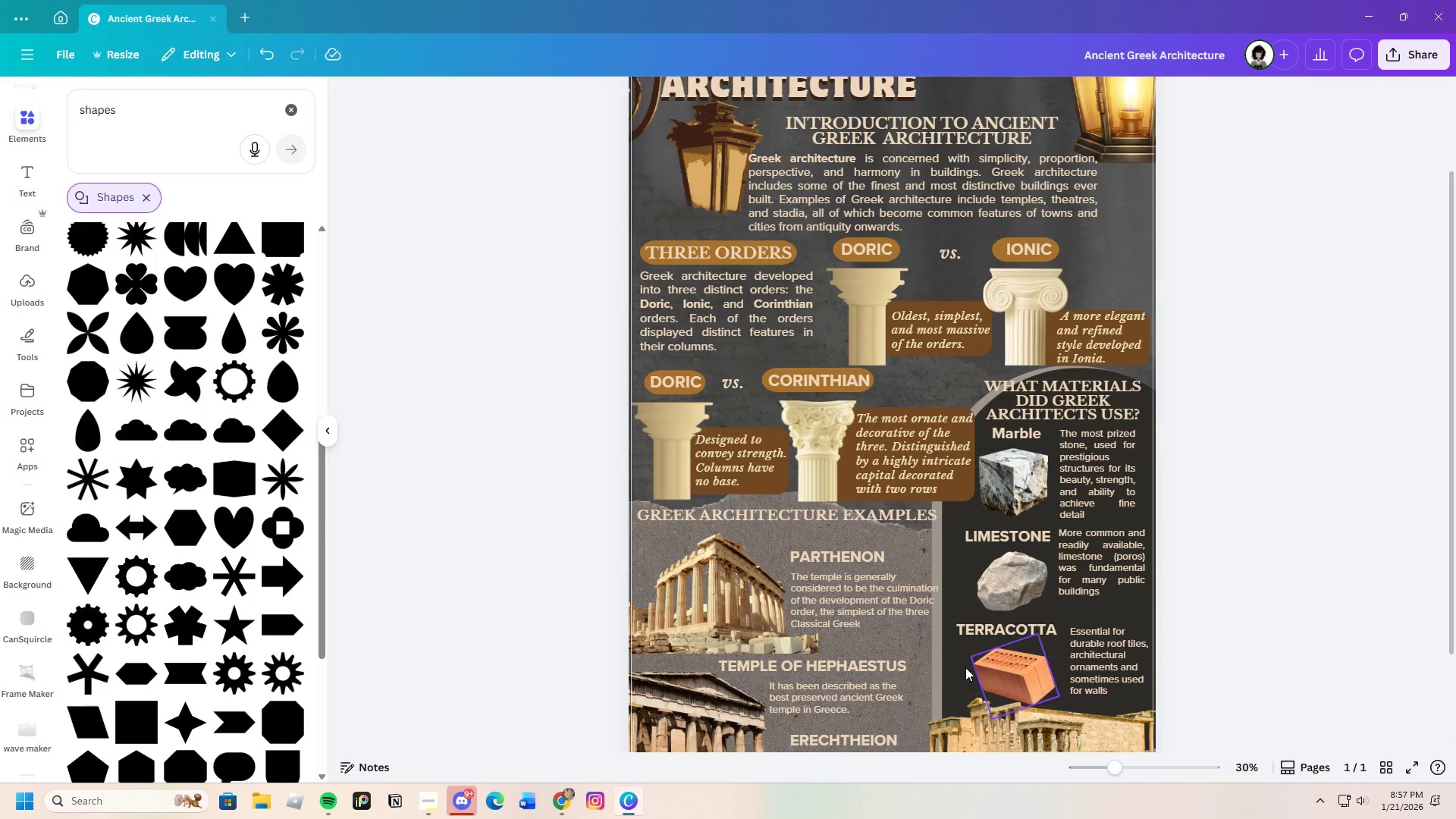 
scroll: coordinate [962, 665], scroll_direction: down, amount: 2.0
 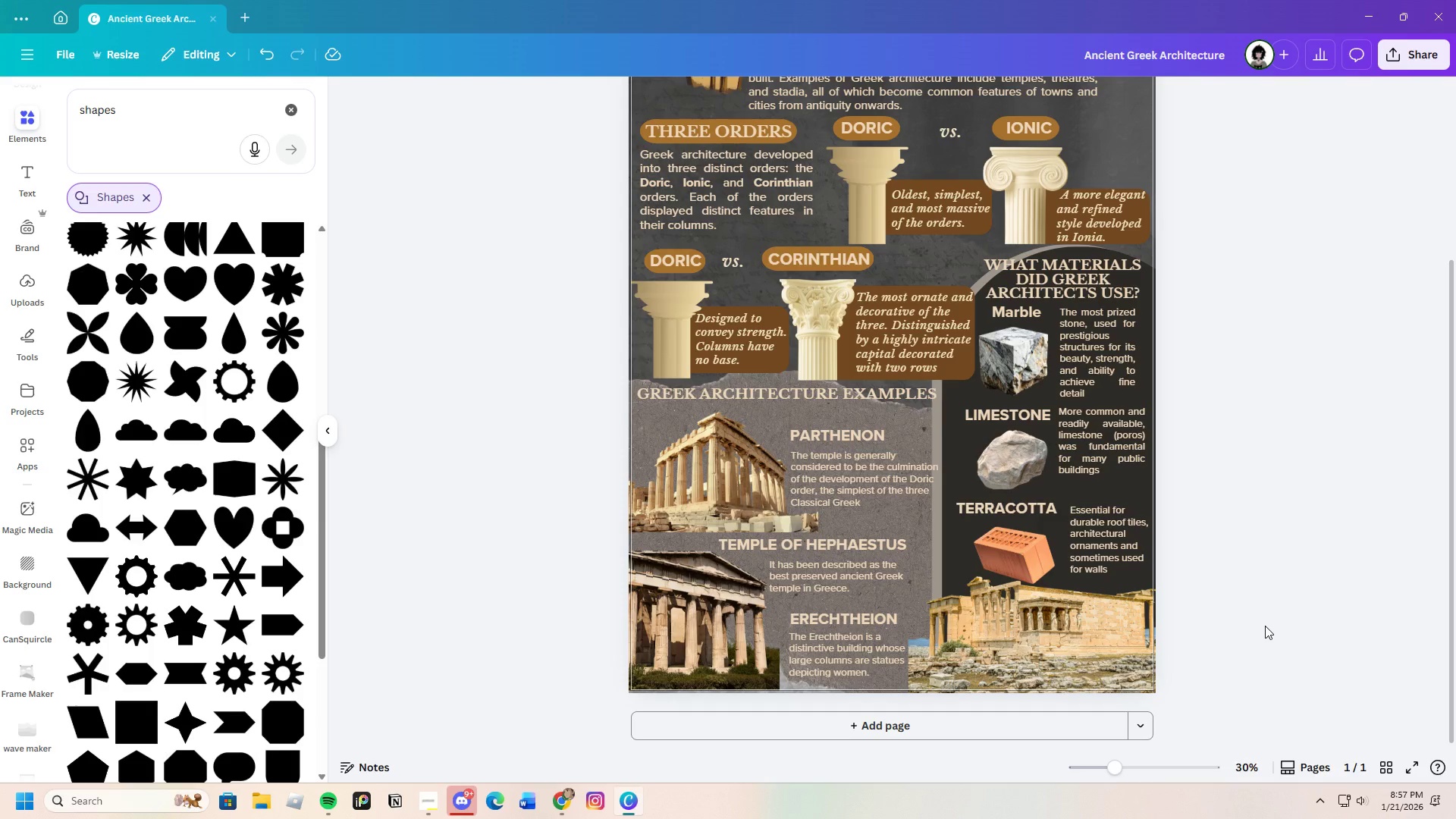 
wait(10.14)
 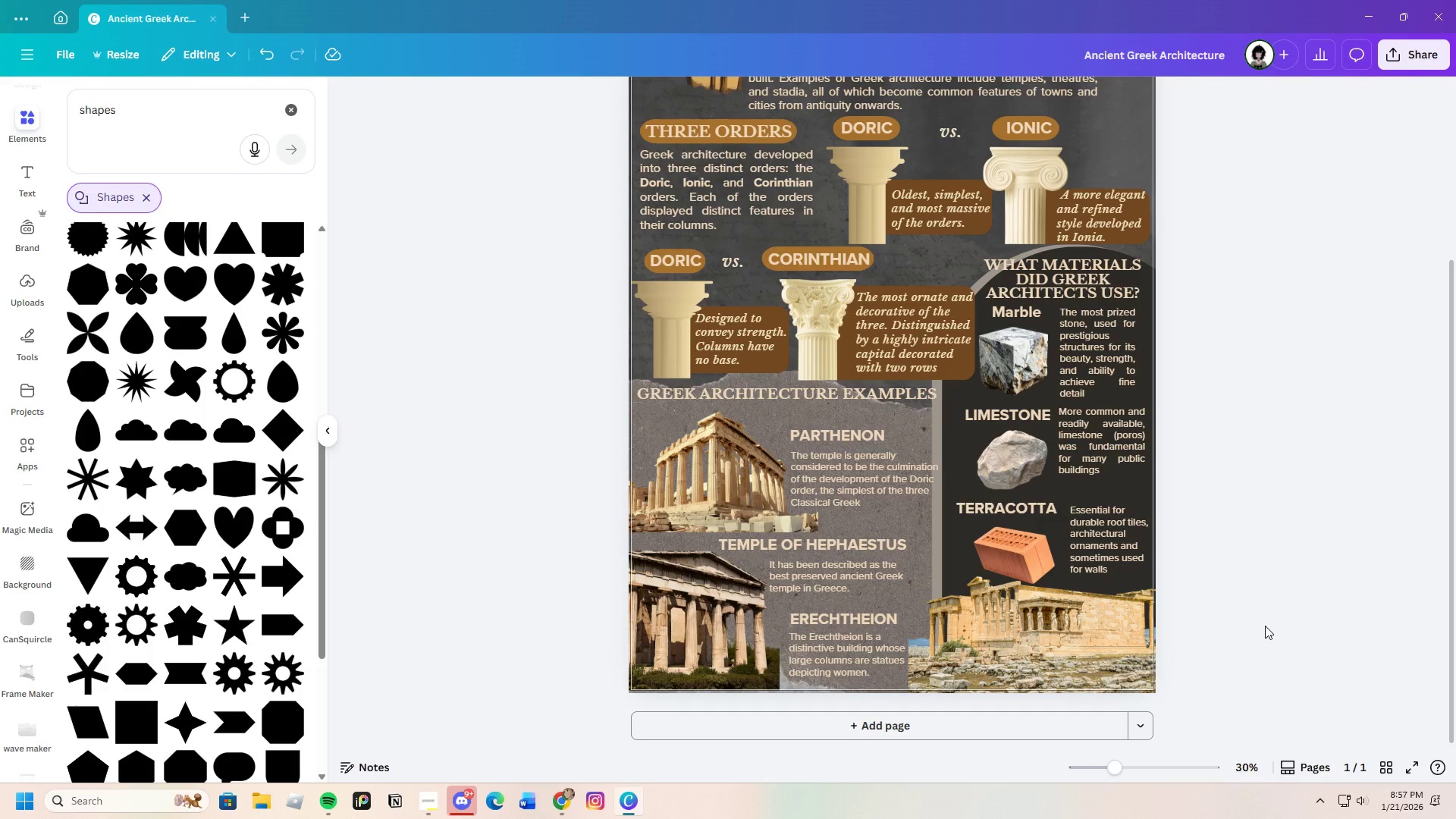 
left_click_drag(start_coordinate=[1118, 770], to_coordinate=[1121, 777])
 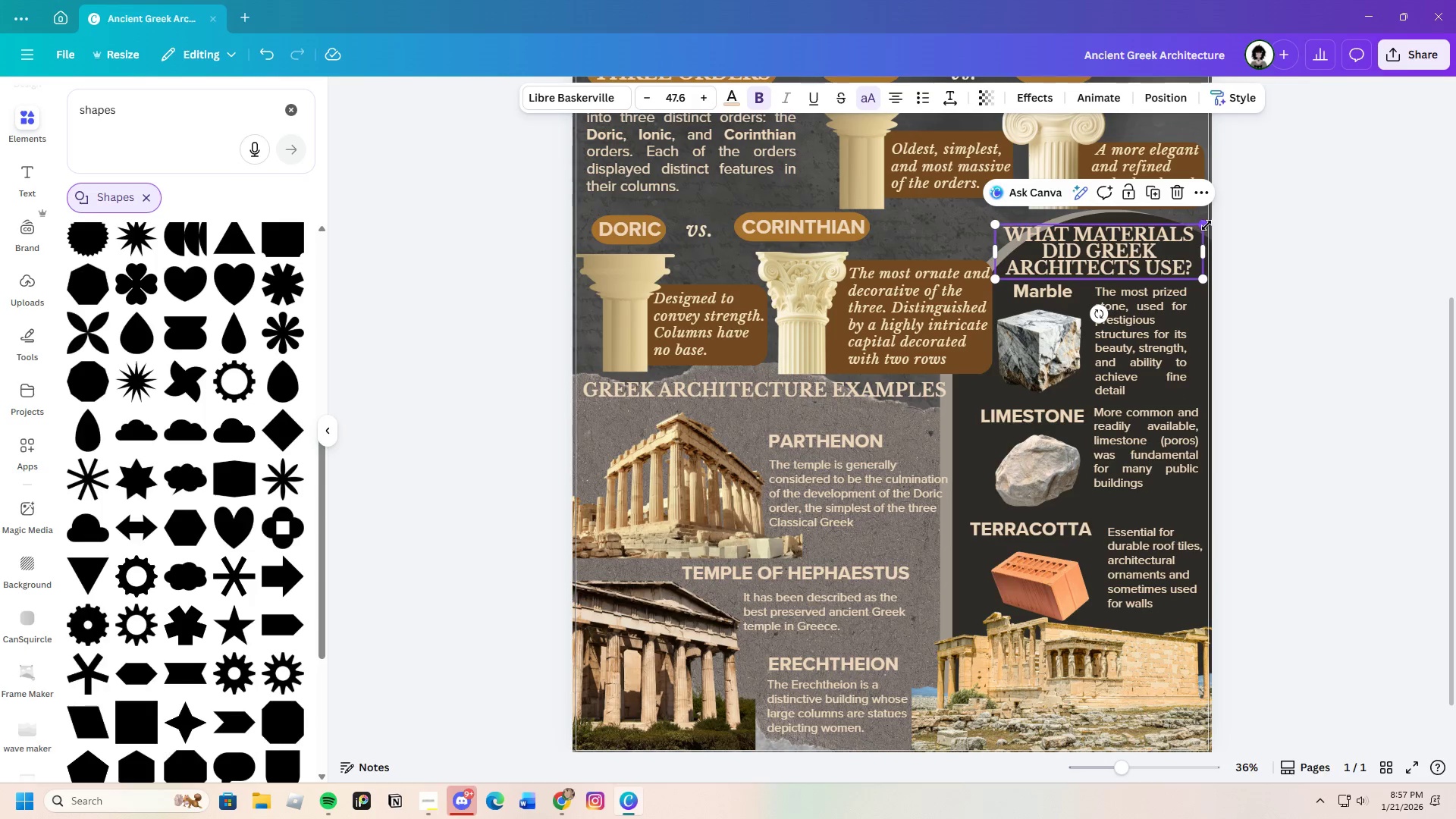 
left_click_drag(start_coordinate=[1205, 225], to_coordinate=[1169, 228])
 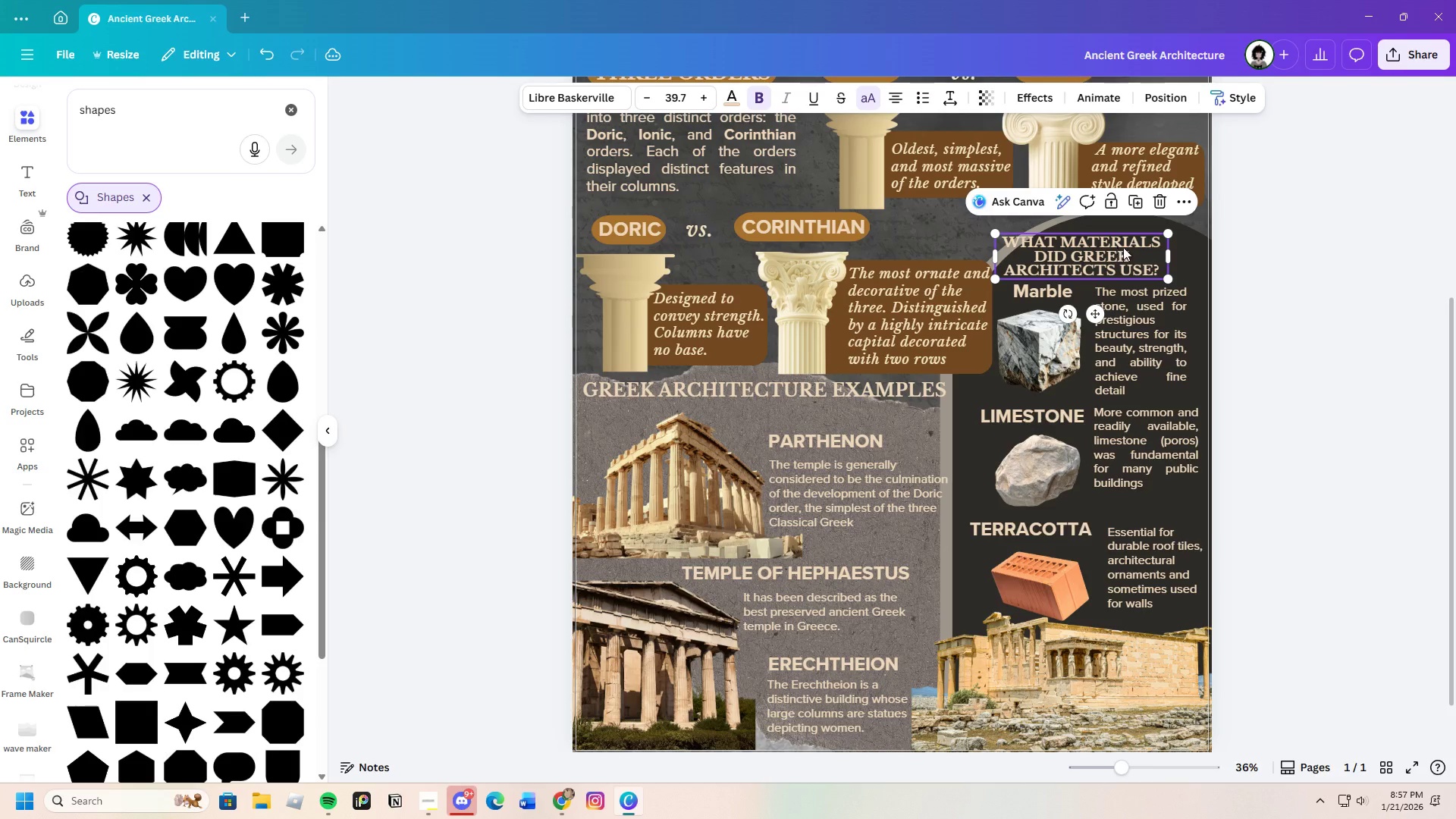 
left_click_drag(start_coordinate=[1117, 247], to_coordinate=[1156, 242])
 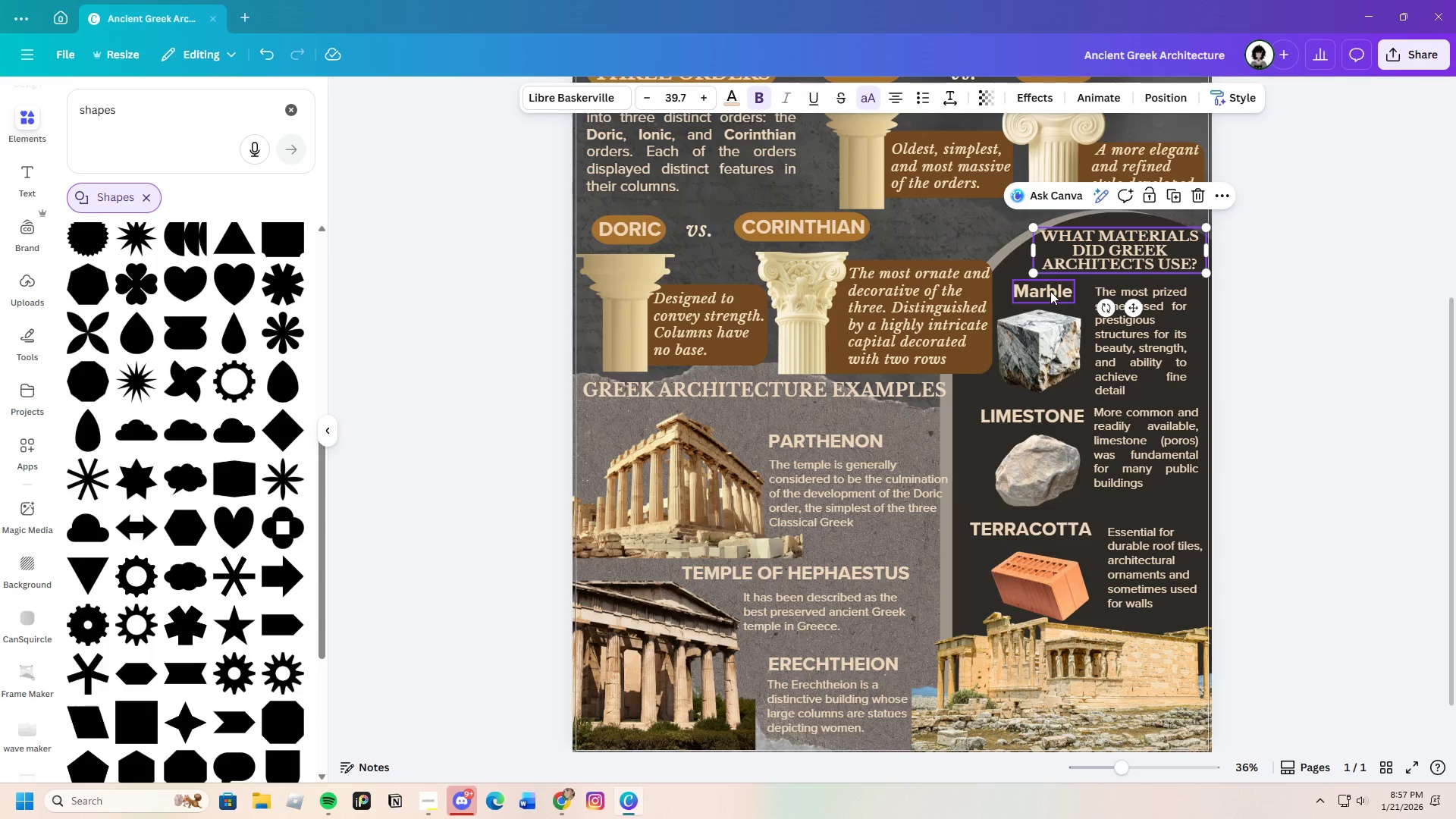 
left_click([1050, 291])
 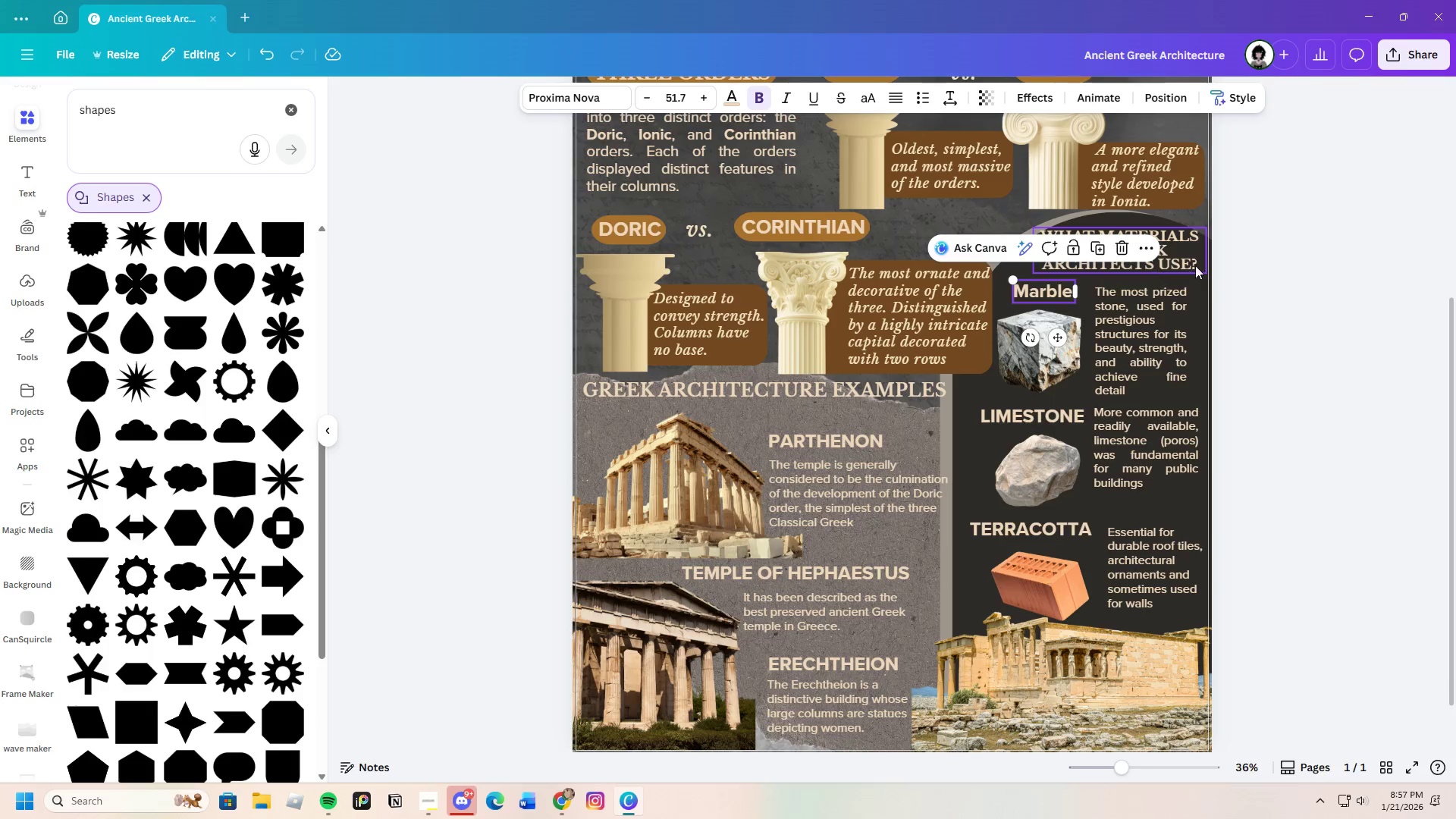 
left_click([1185, 246])
 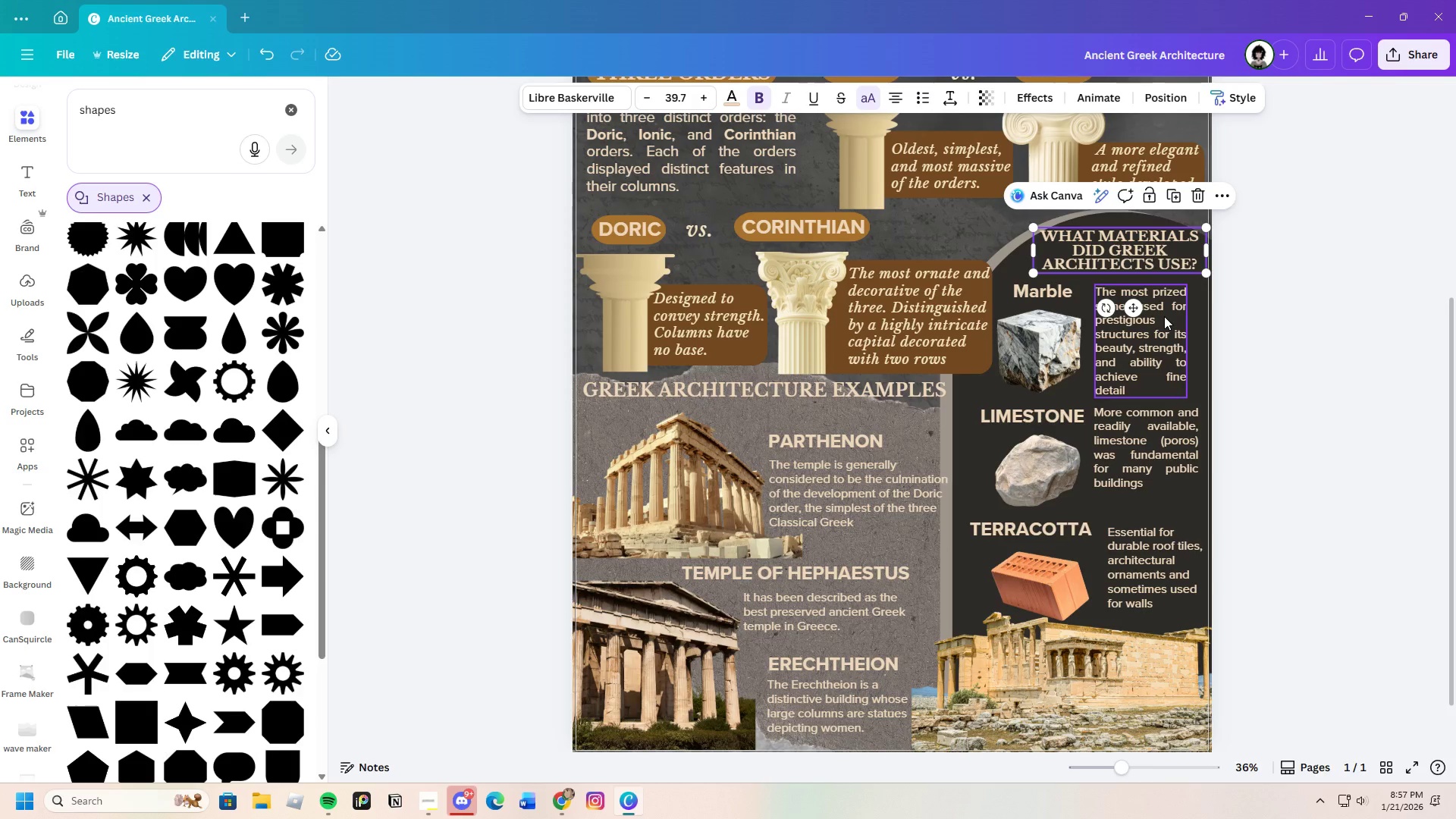 
left_click([1164, 316])
 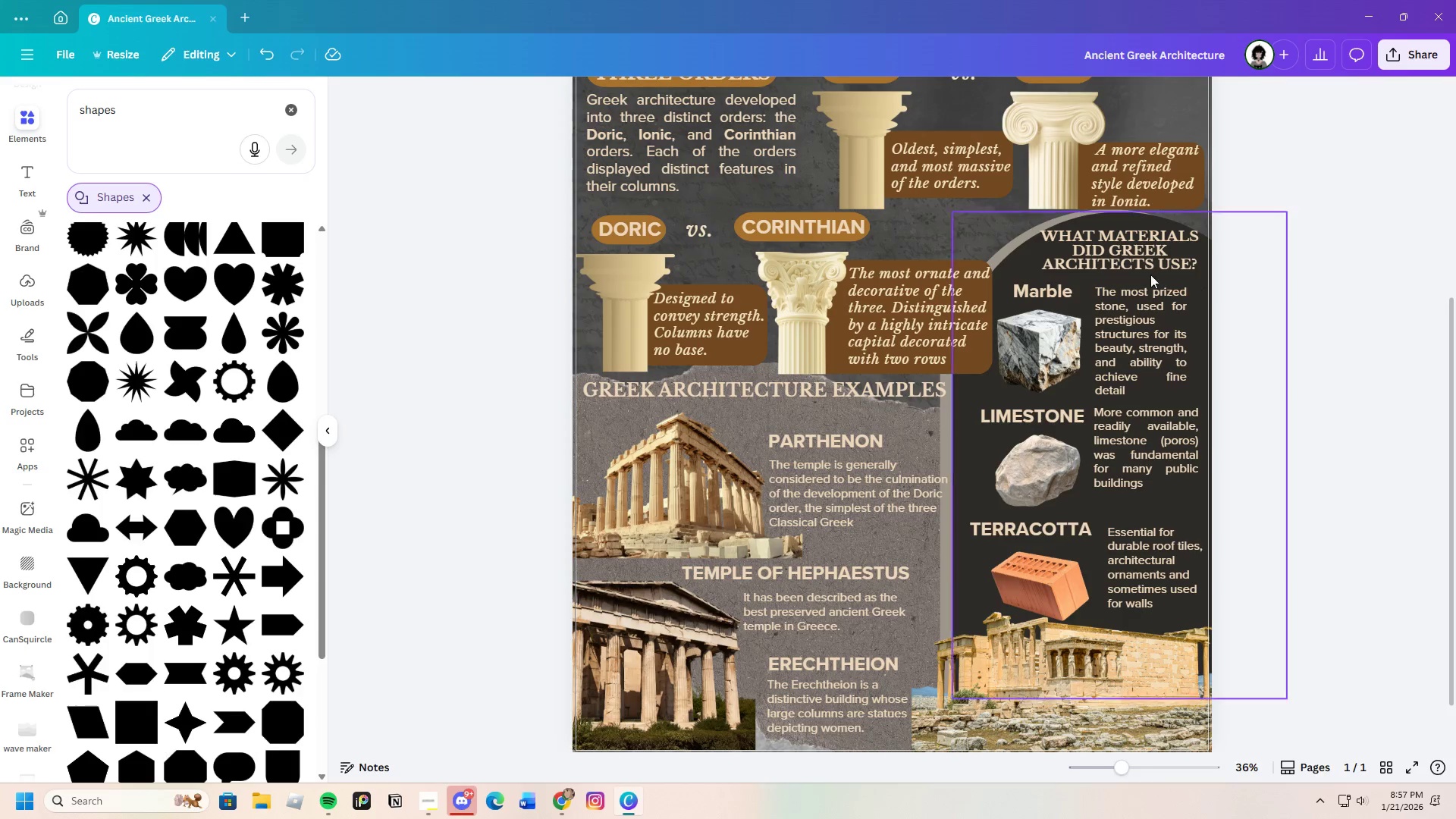 
left_click([1094, 249])
 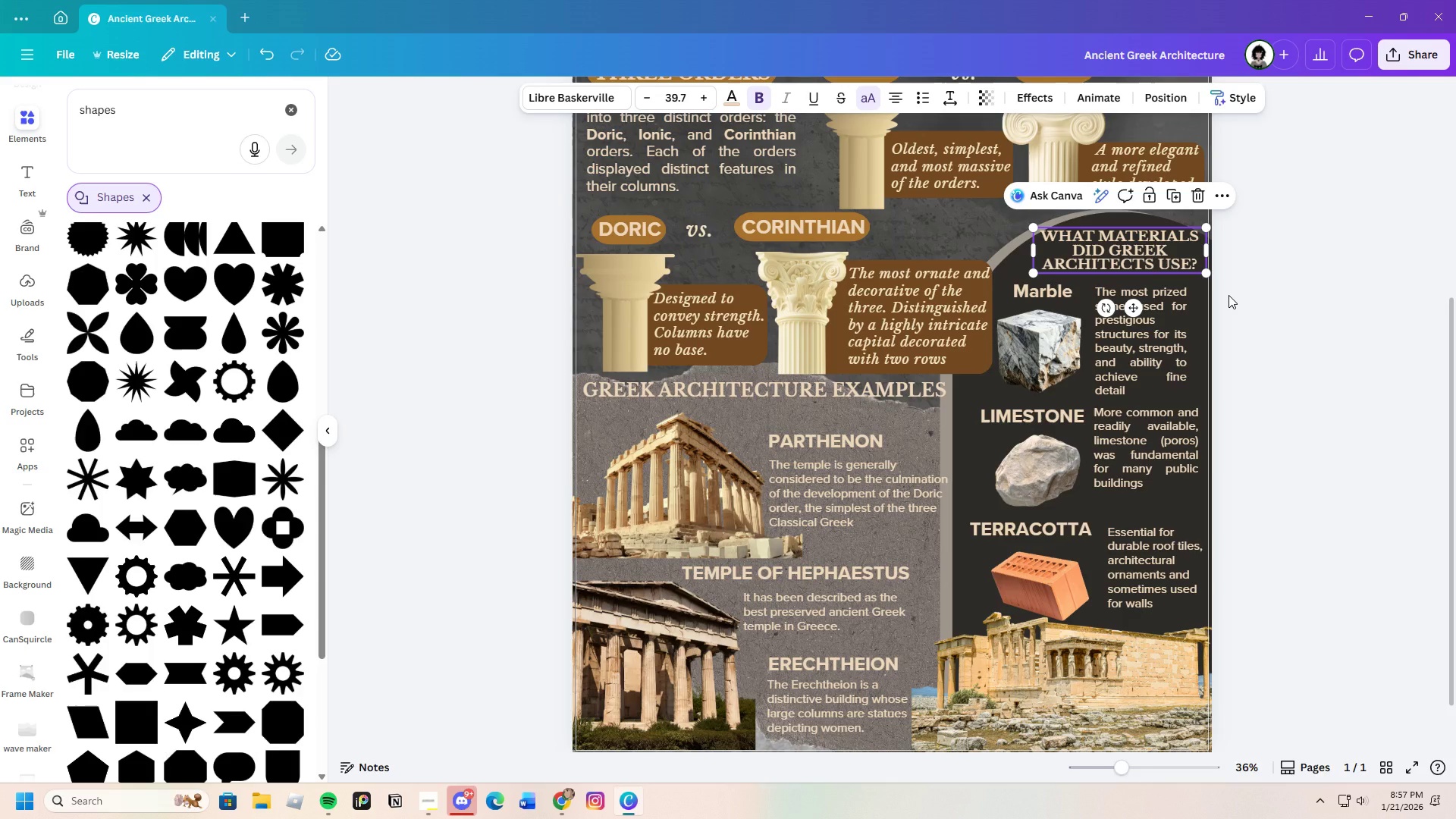 
left_click([1091, 252])
 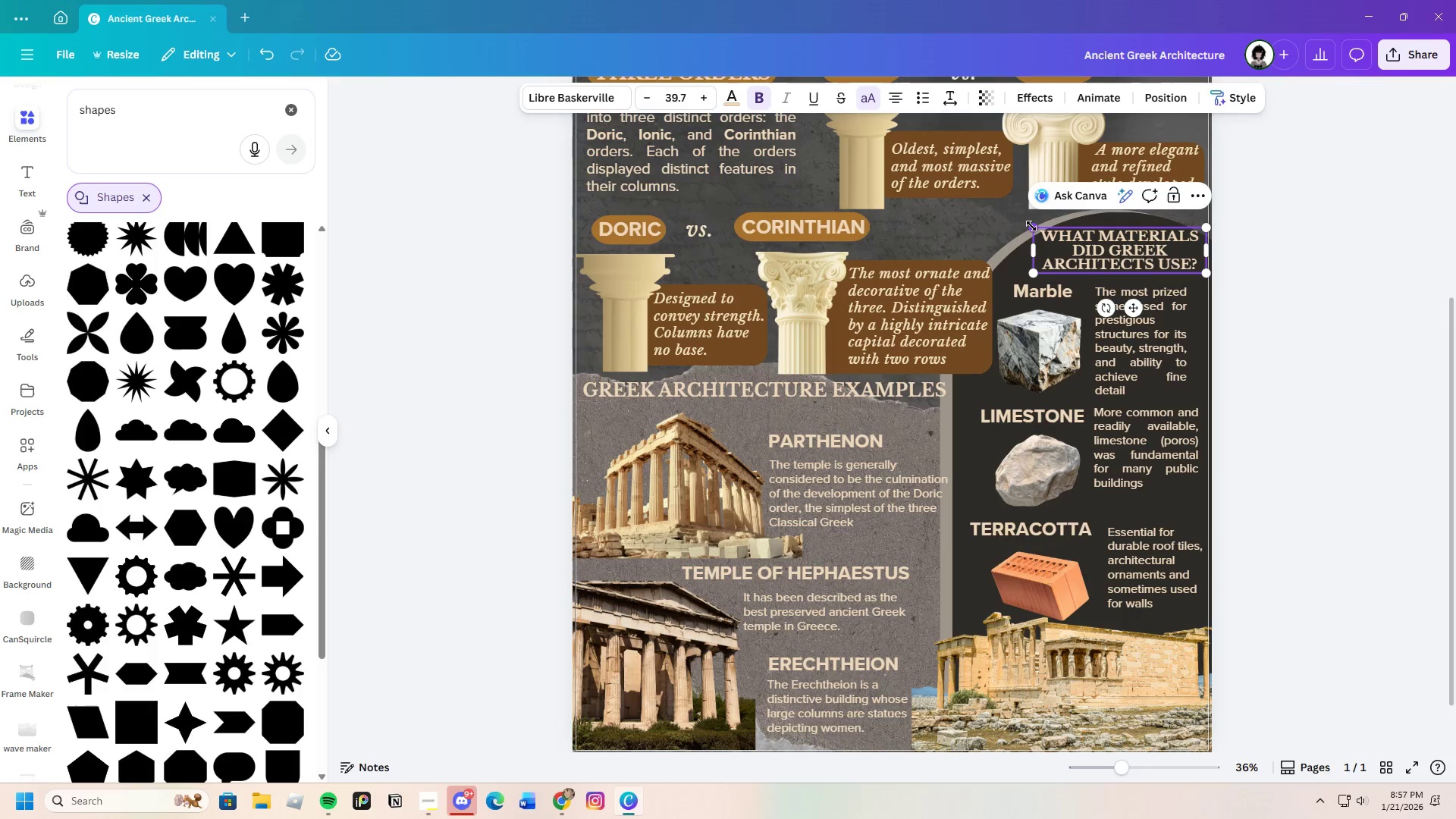 
wait(8.94)
 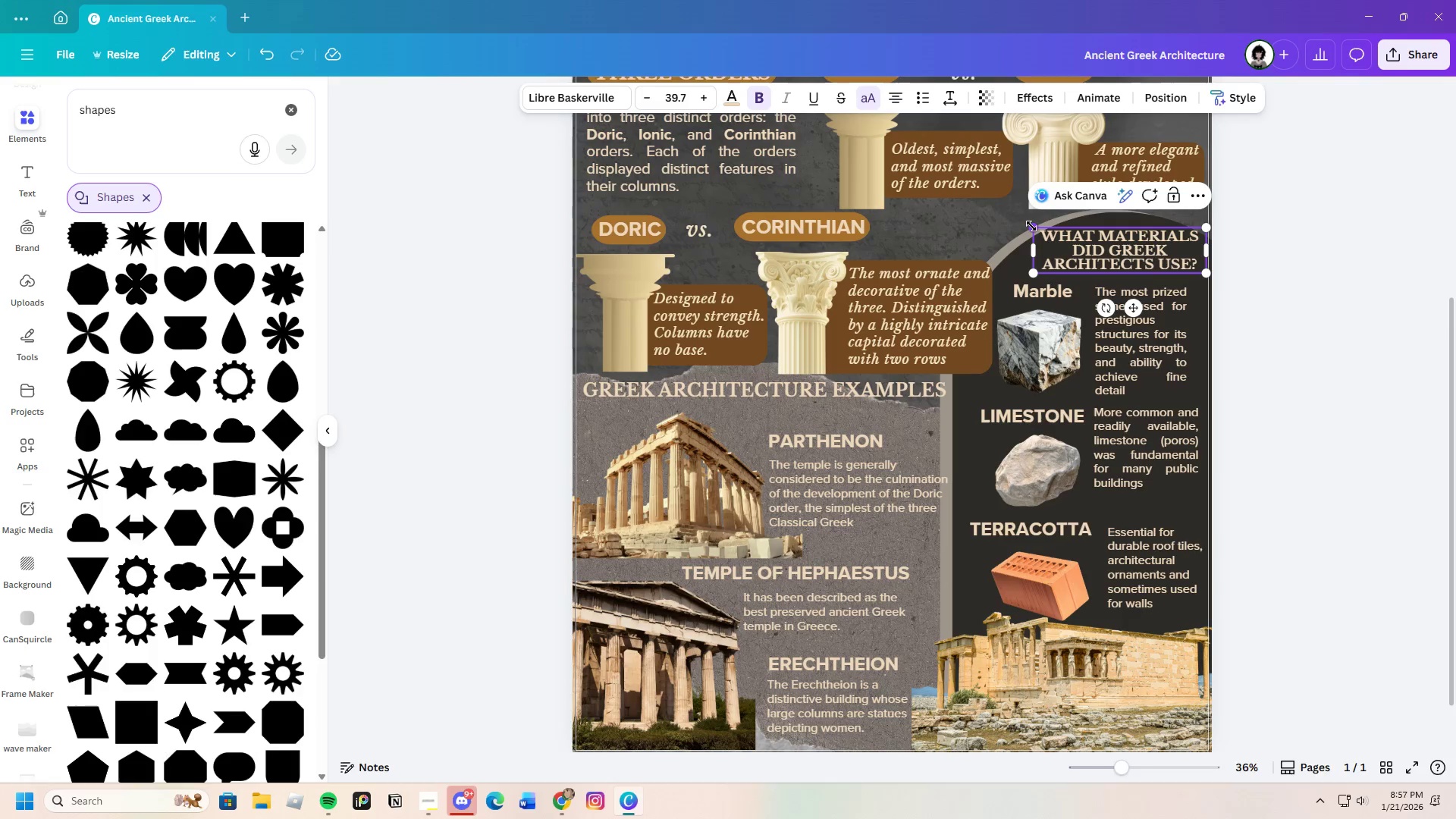 
left_click_drag(start_coordinate=[1034, 230], to_coordinate=[1022, 225])
 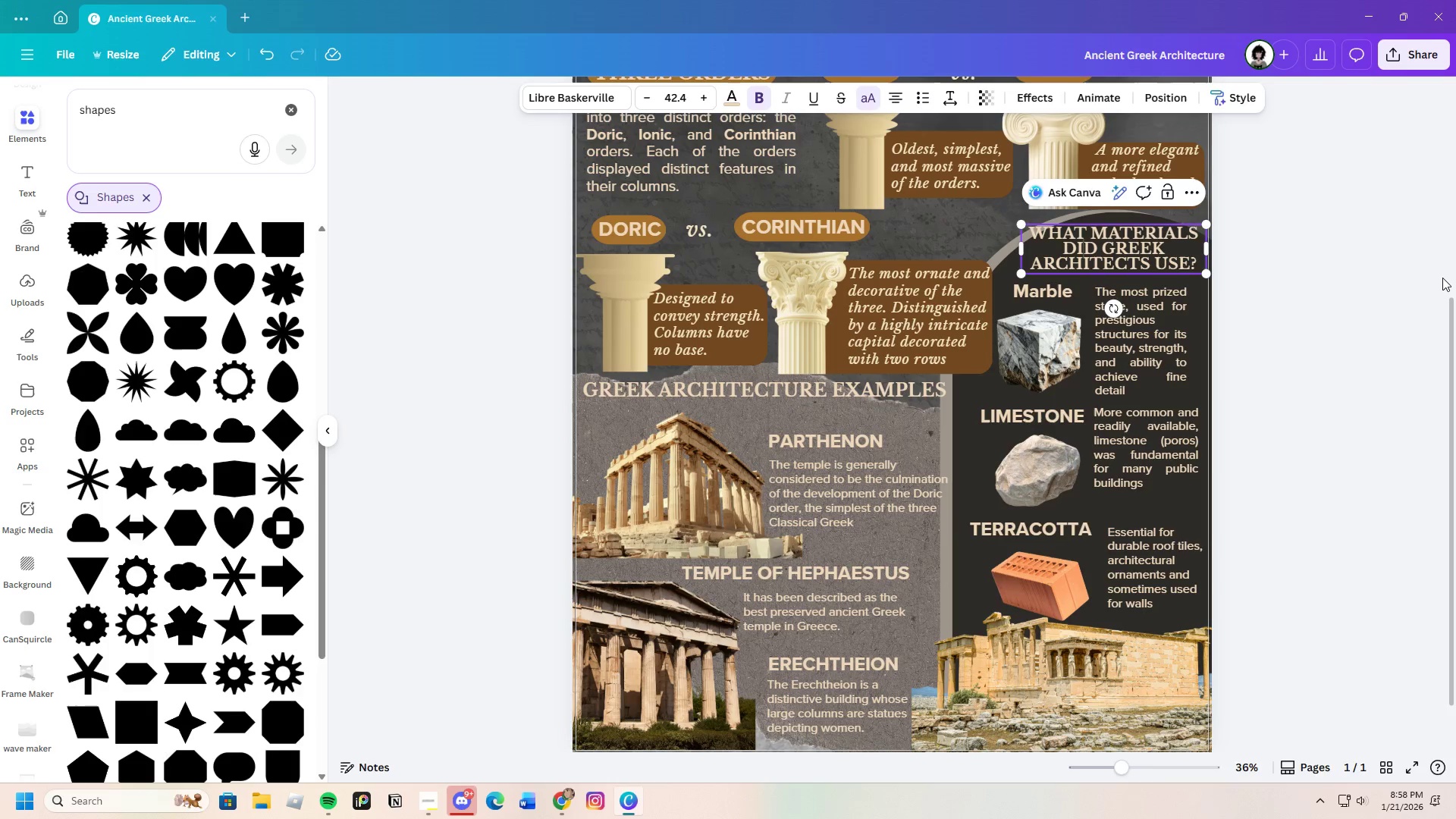 
left_click([1442, 278])
 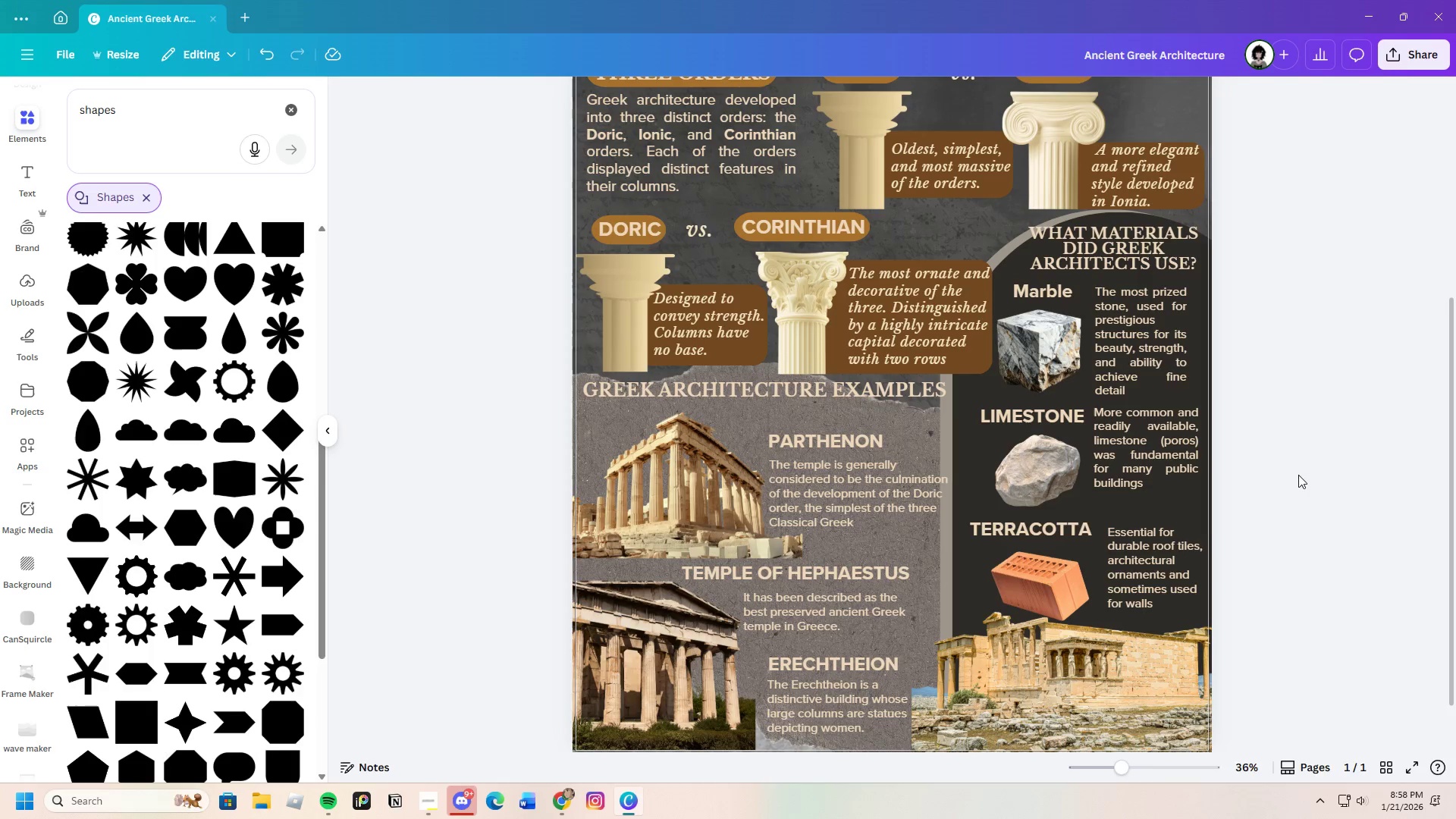 
scroll: coordinate [1298, 494], scroll_direction: up, amount: 3.0
 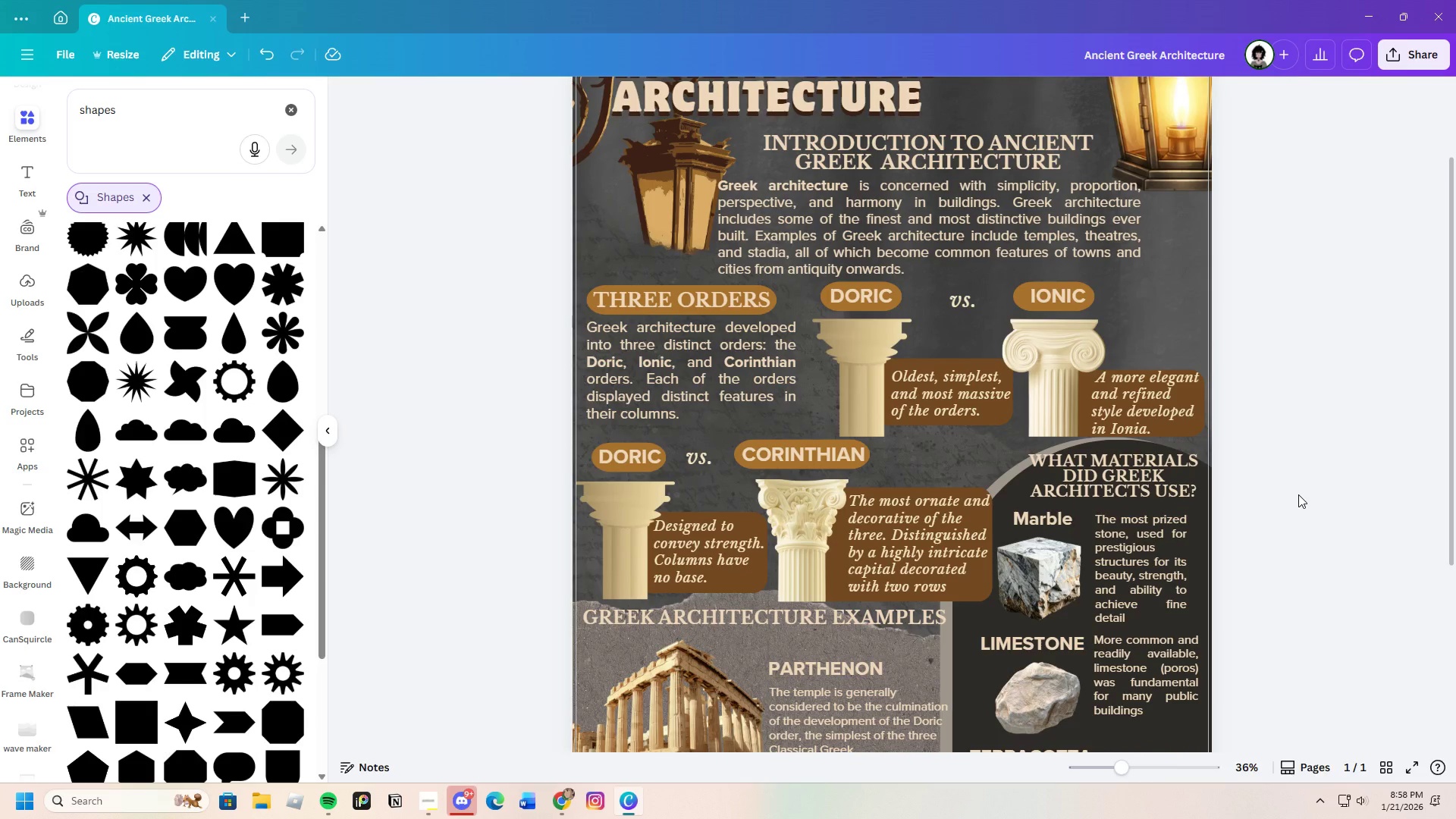 
scroll: coordinate [1280, 542], scroll_direction: down, amount: 6.0
 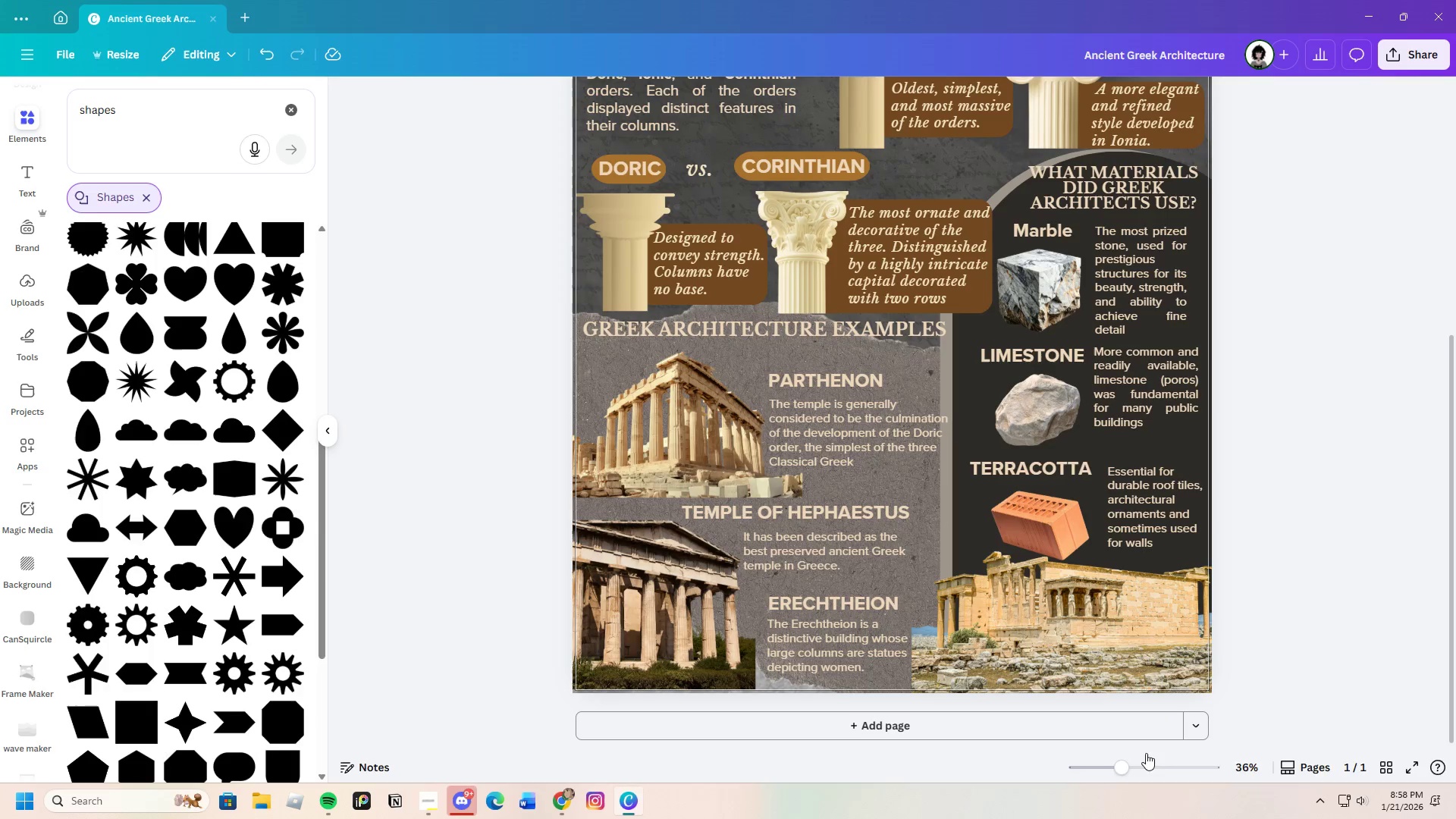 
left_click_drag(start_coordinate=[1125, 770], to_coordinate=[1120, 767])
 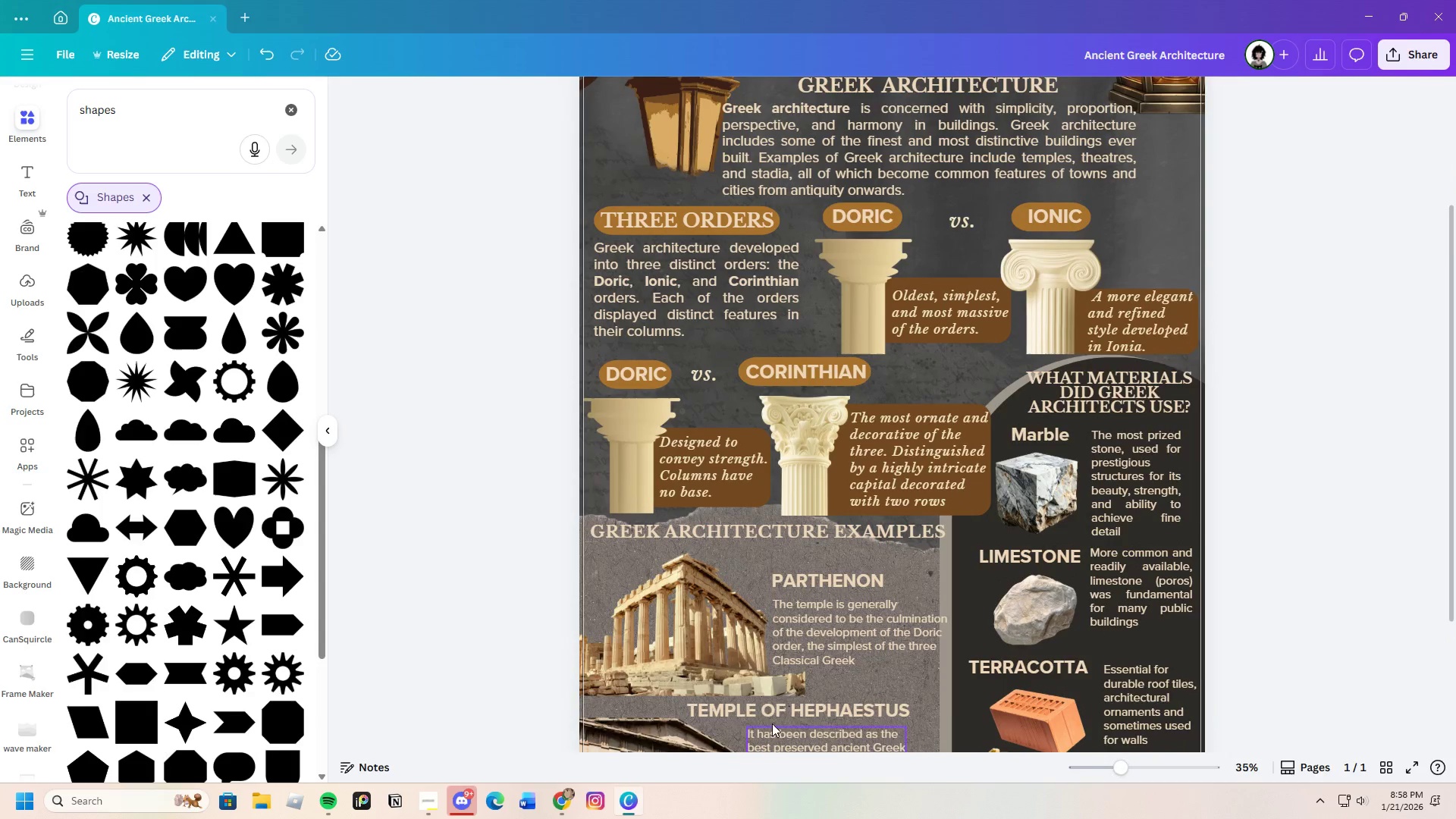 
scroll: coordinate [716, 684], scroll_direction: down, amount: 3.0
 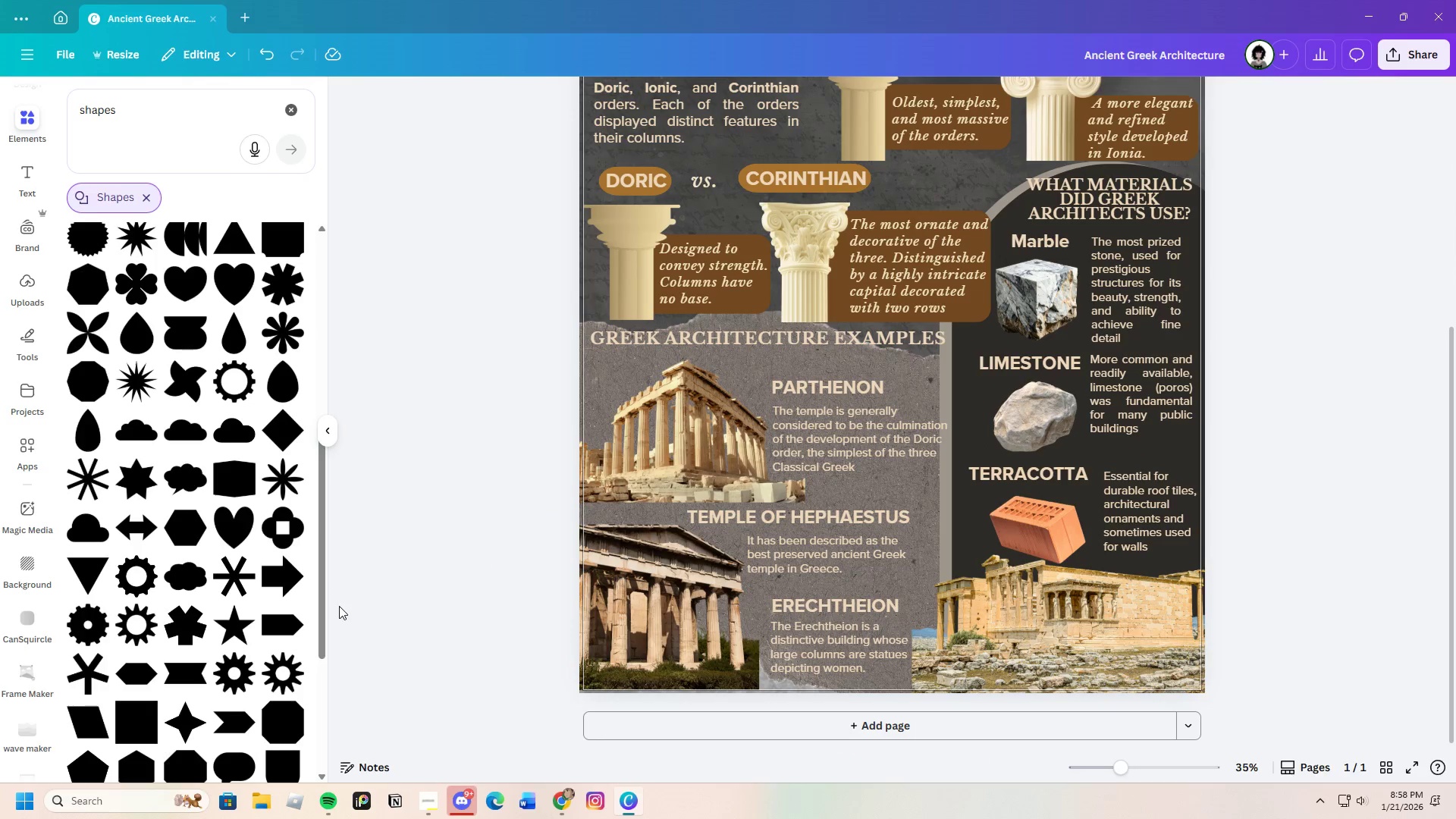 
scroll: coordinate [255, 497], scroll_direction: up, amount: 3.0
 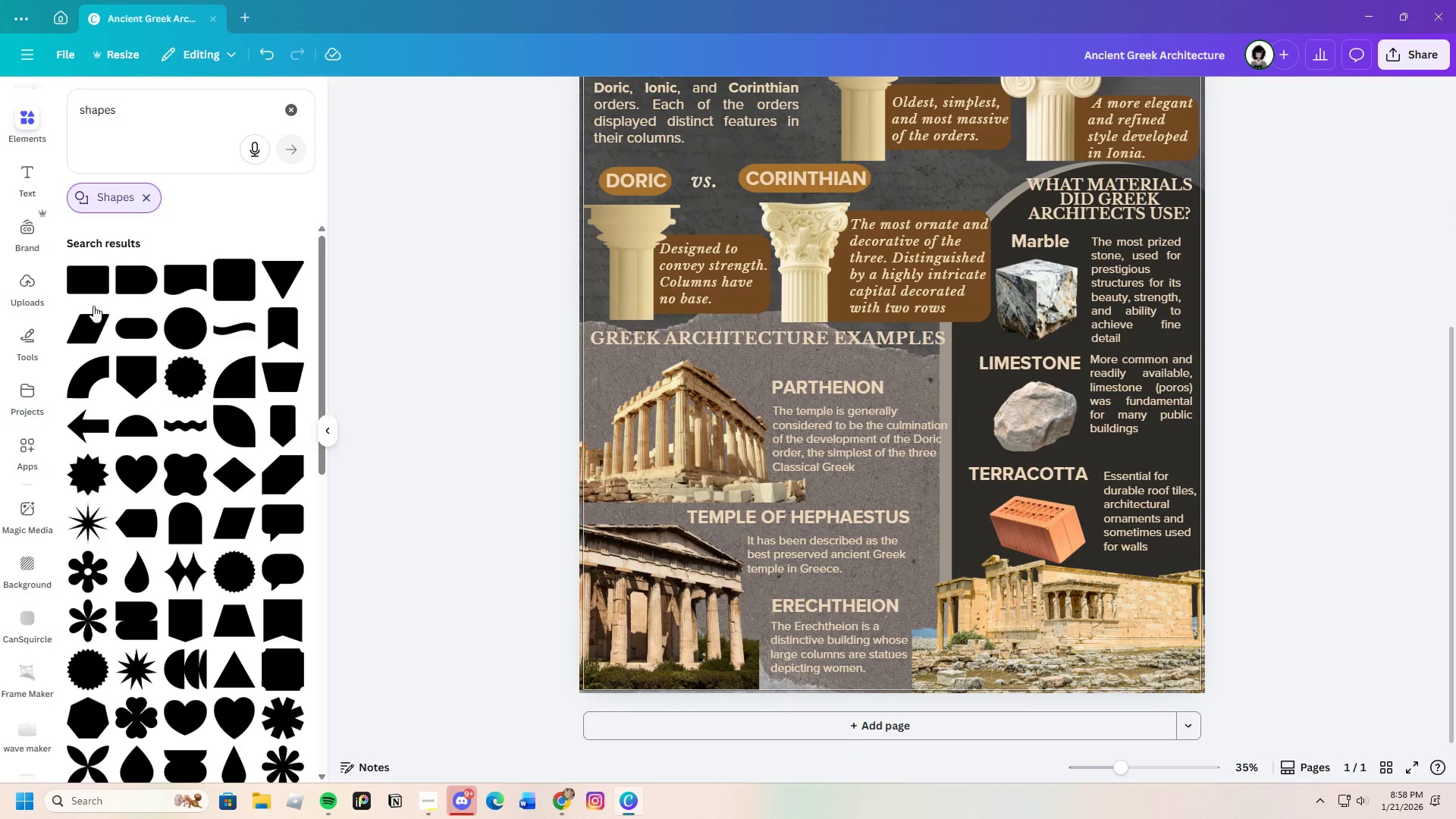 
left_click([93, 279])
 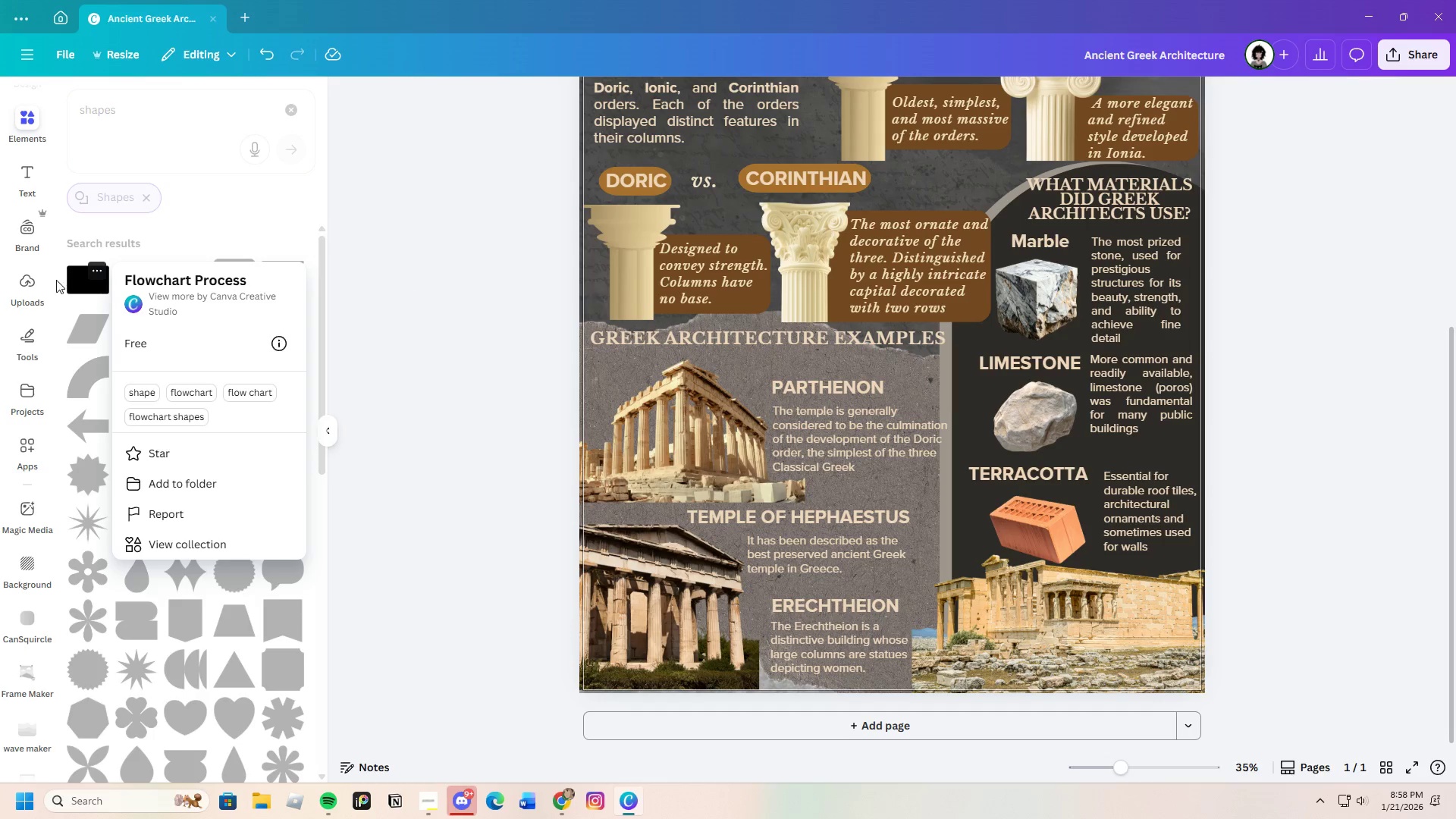 
left_click([89, 287])
 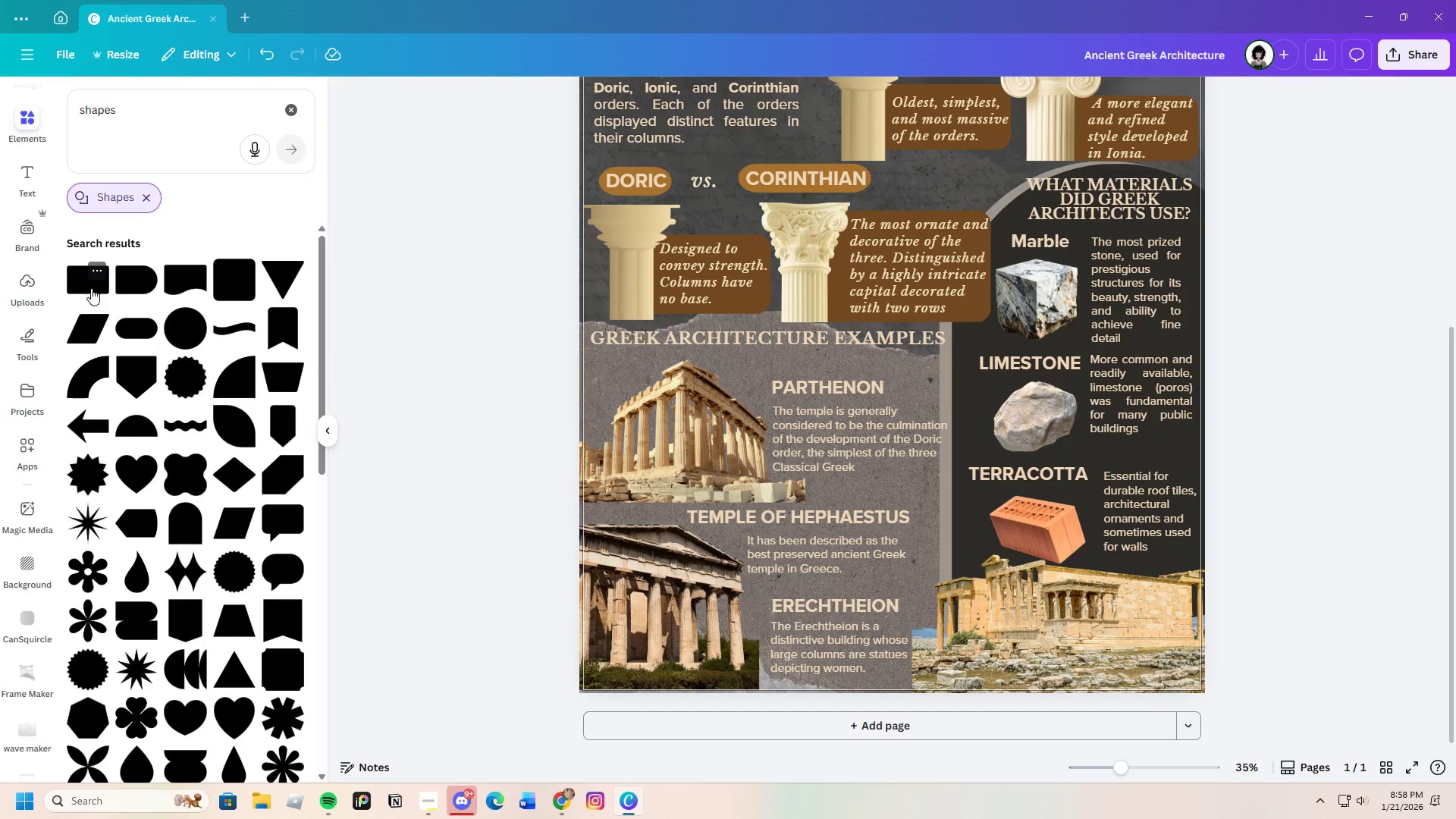 
left_click([89, 289])
 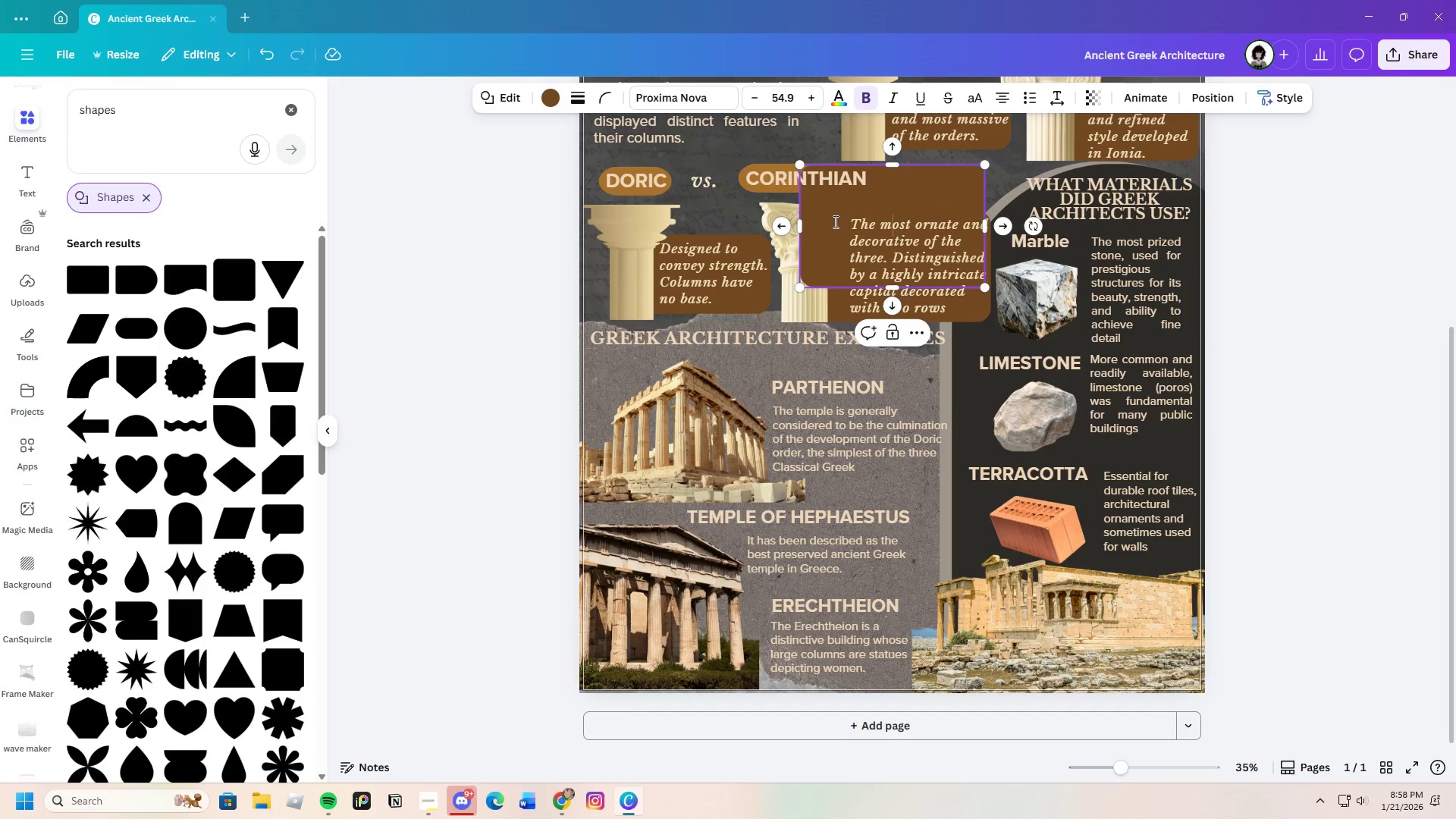 
left_click([421, 278])
 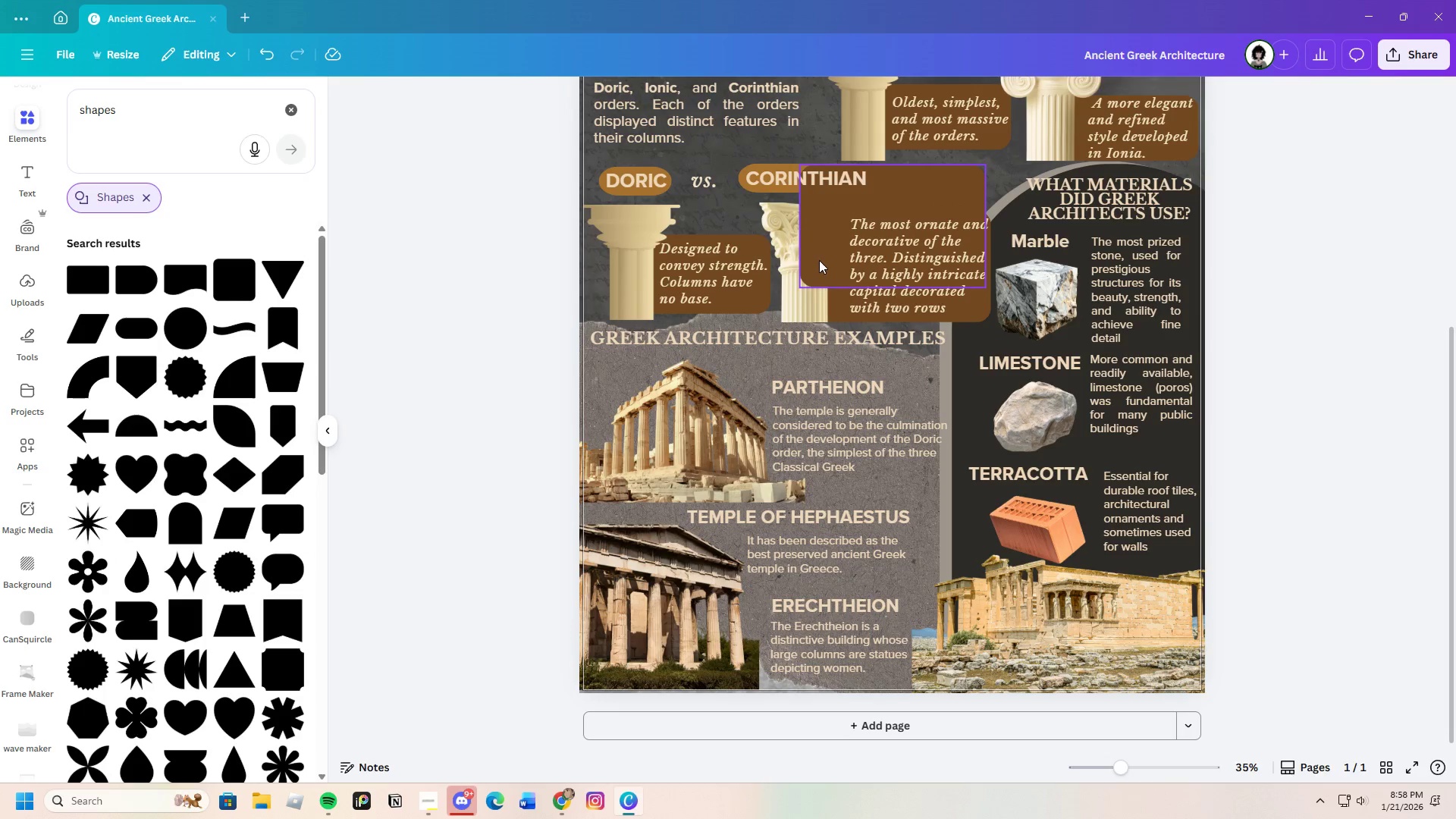 
left_click_drag(start_coordinate=[819, 260], to_coordinate=[643, 368])
 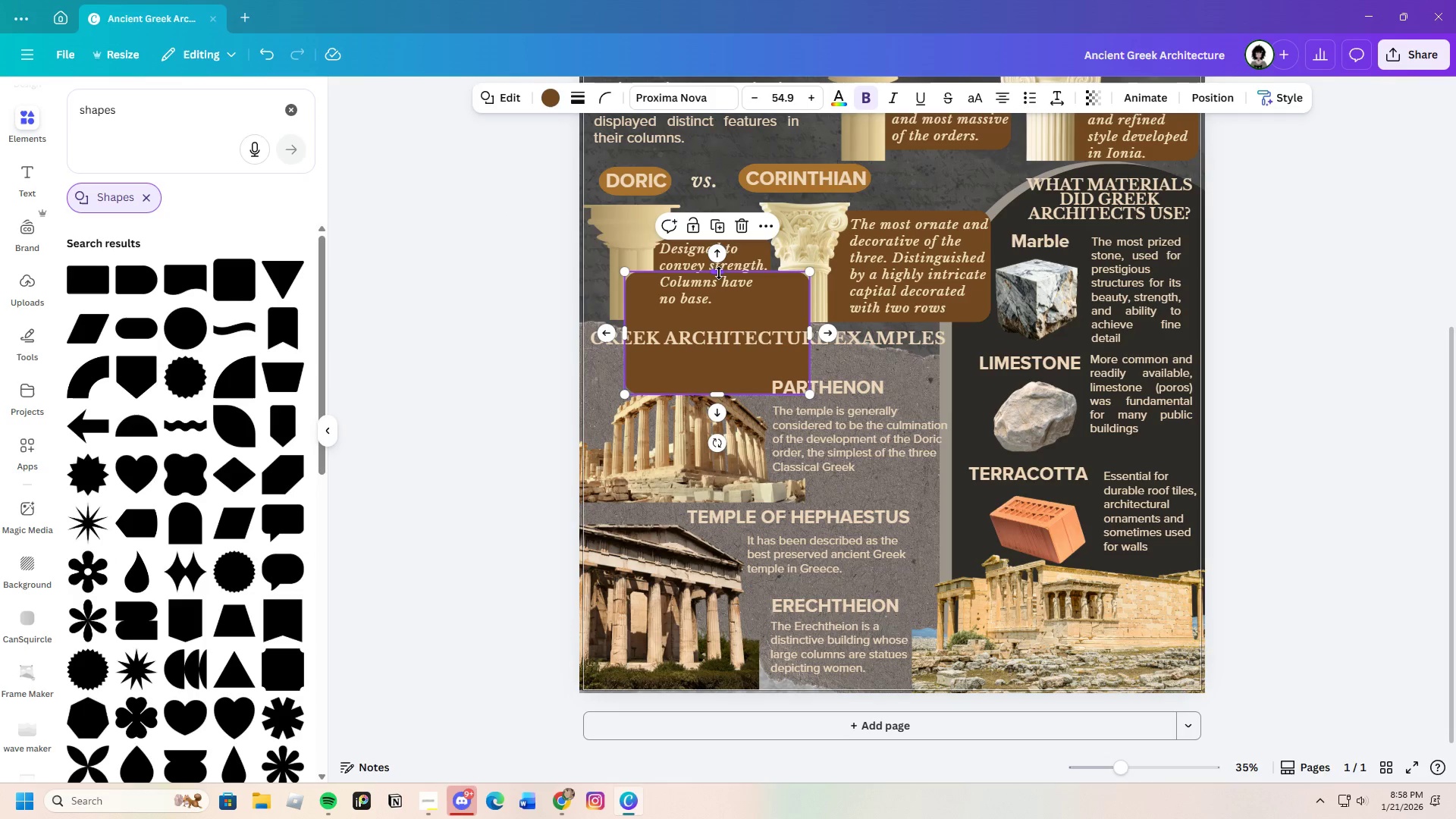 
left_click_drag(start_coordinate=[720, 273], to_coordinate=[717, 331])
 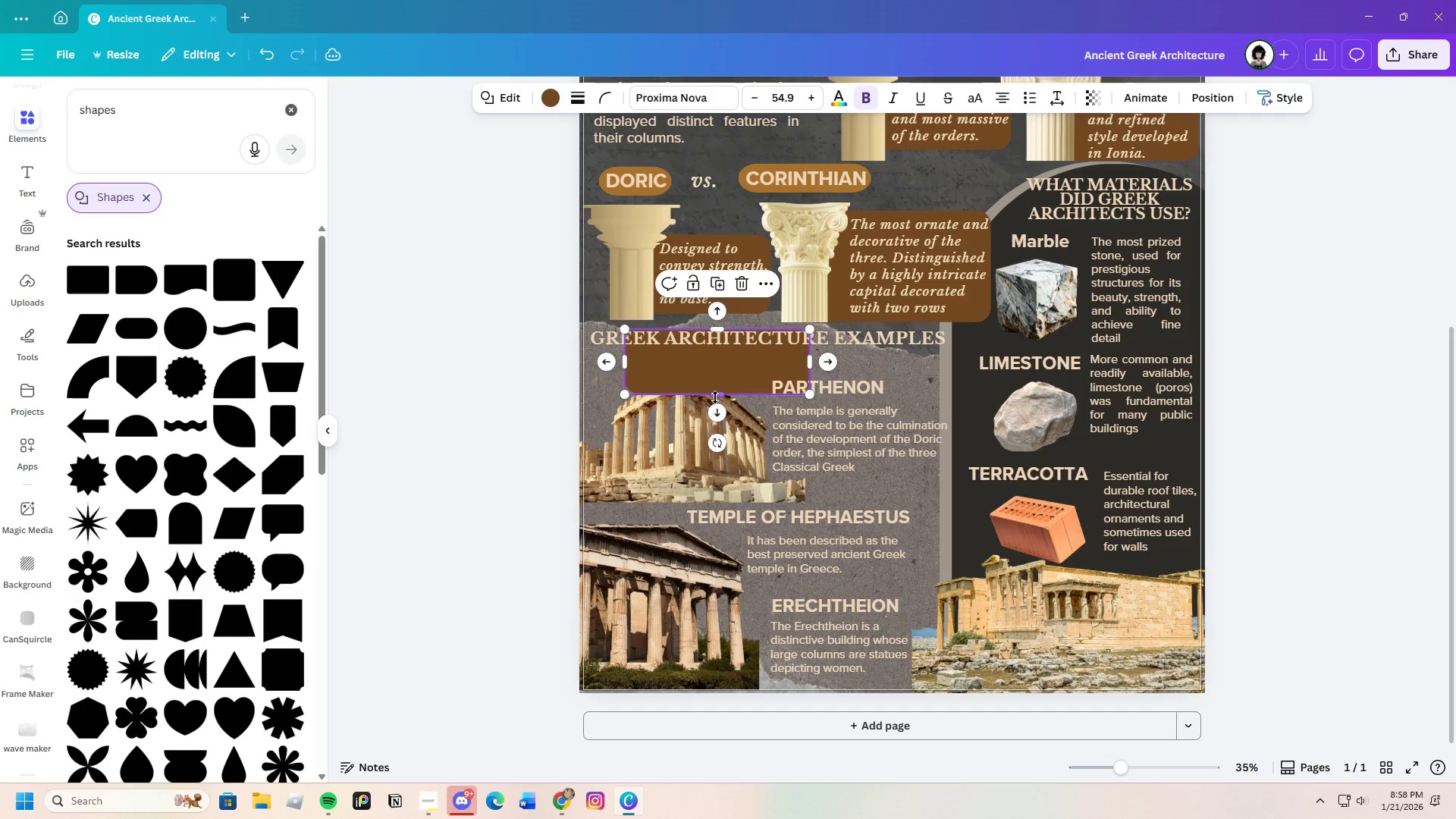 
left_click_drag(start_coordinate=[717, 396], to_coordinate=[720, 362])
 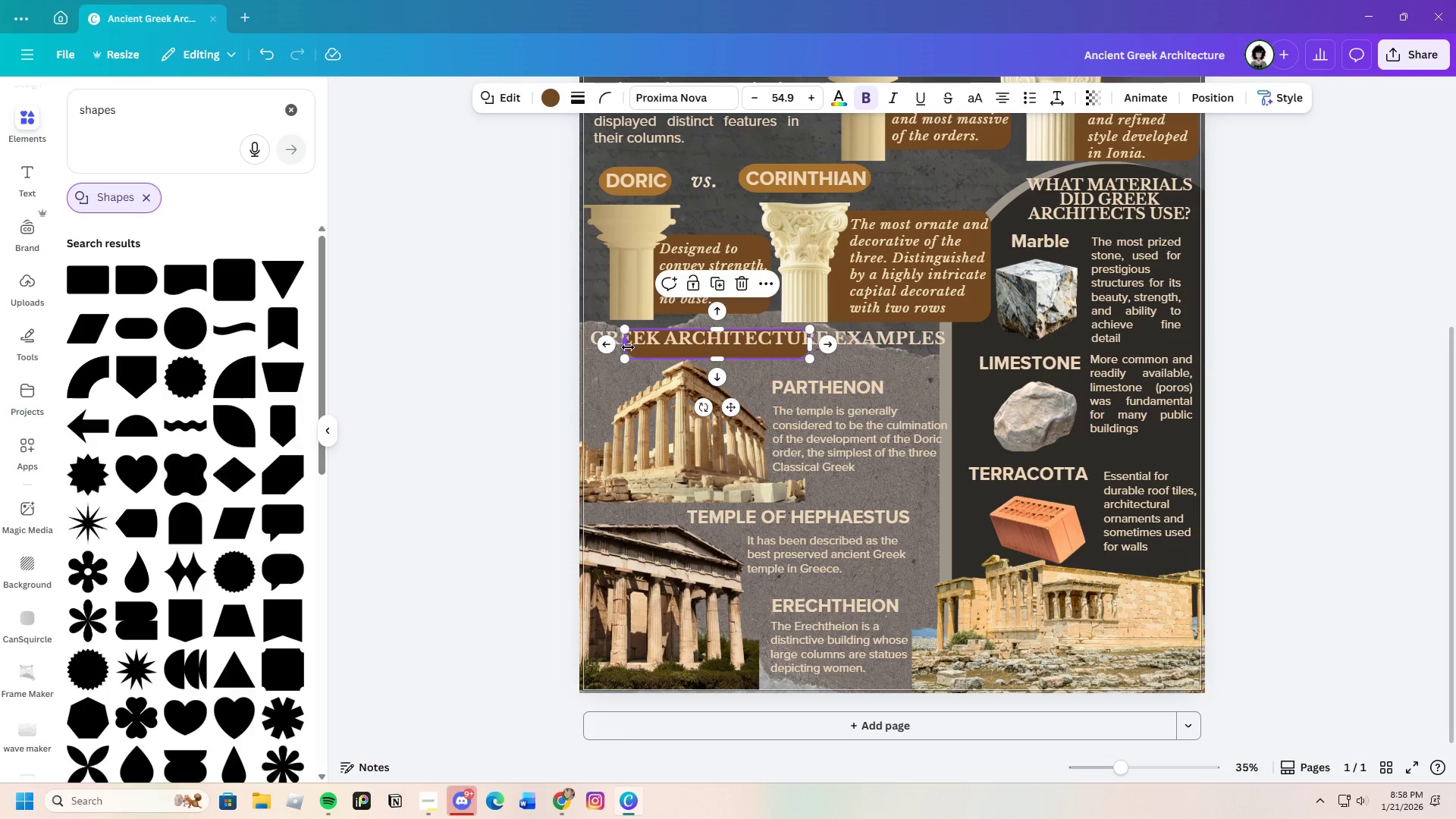 
left_click_drag(start_coordinate=[624, 345], to_coordinate=[592, 332])
 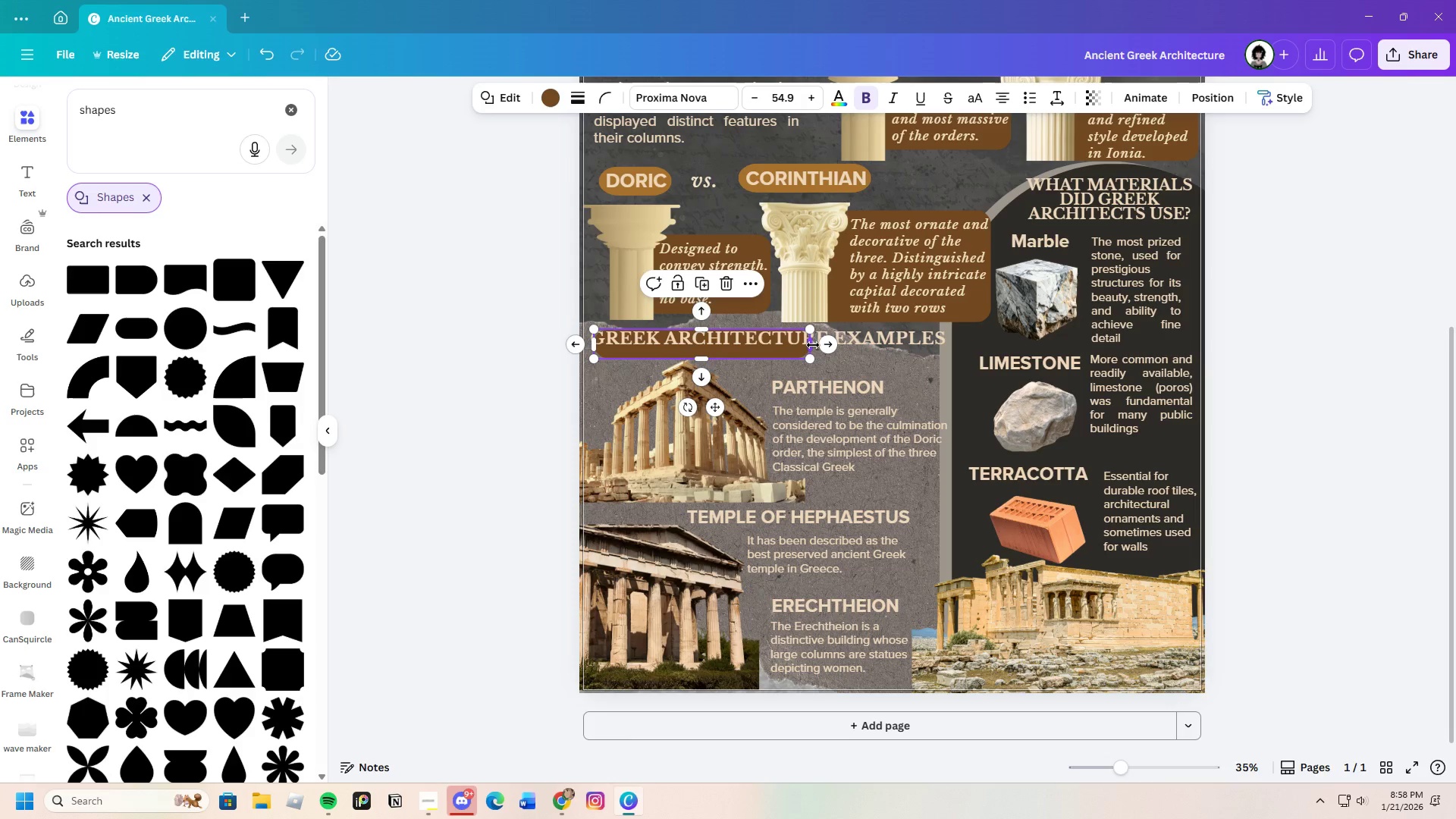 
left_click_drag(start_coordinate=[812, 344], to_coordinate=[957, 329])
 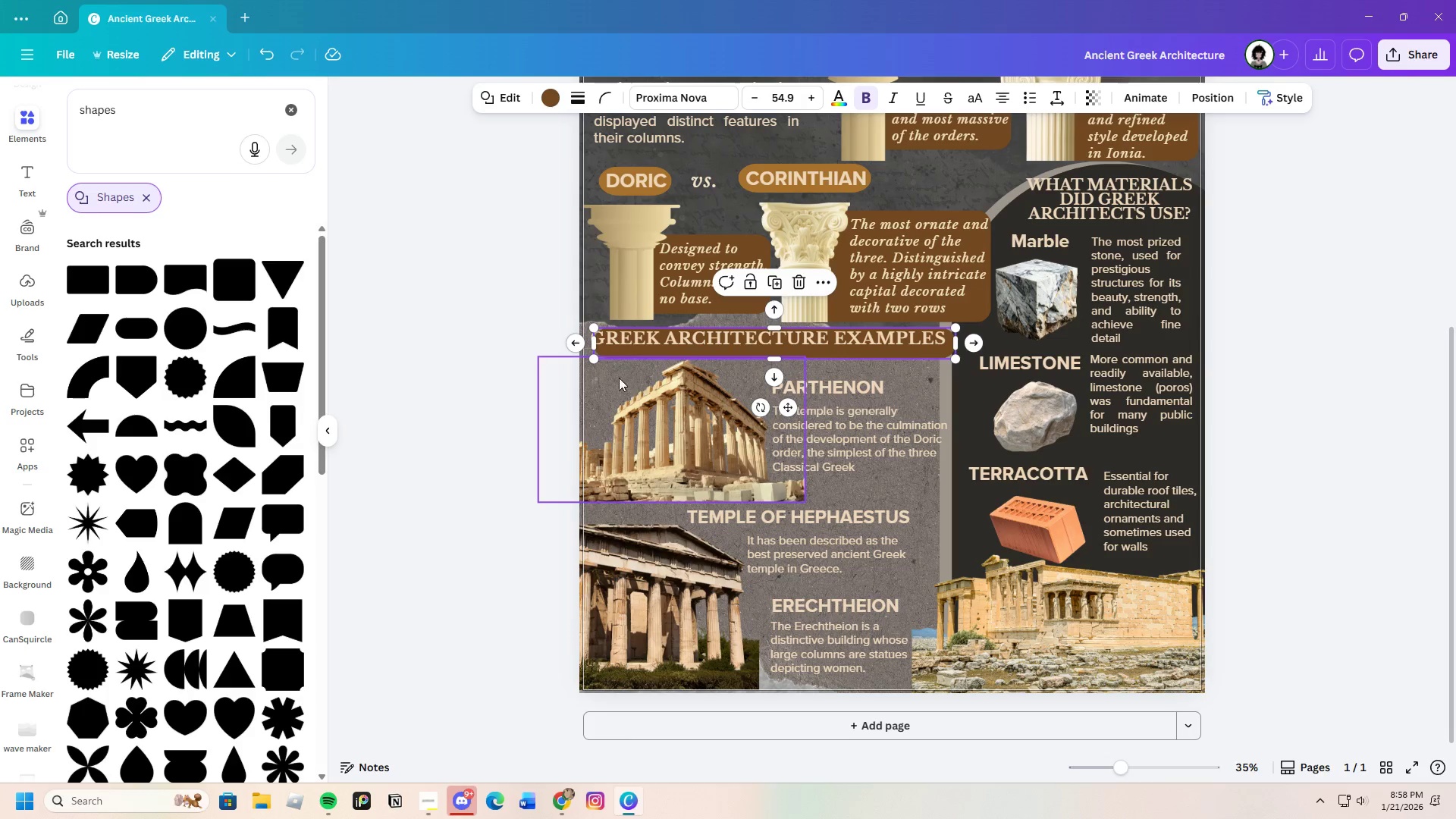 
left_click_drag(start_coordinate=[595, 342], to_coordinate=[589, 340])
 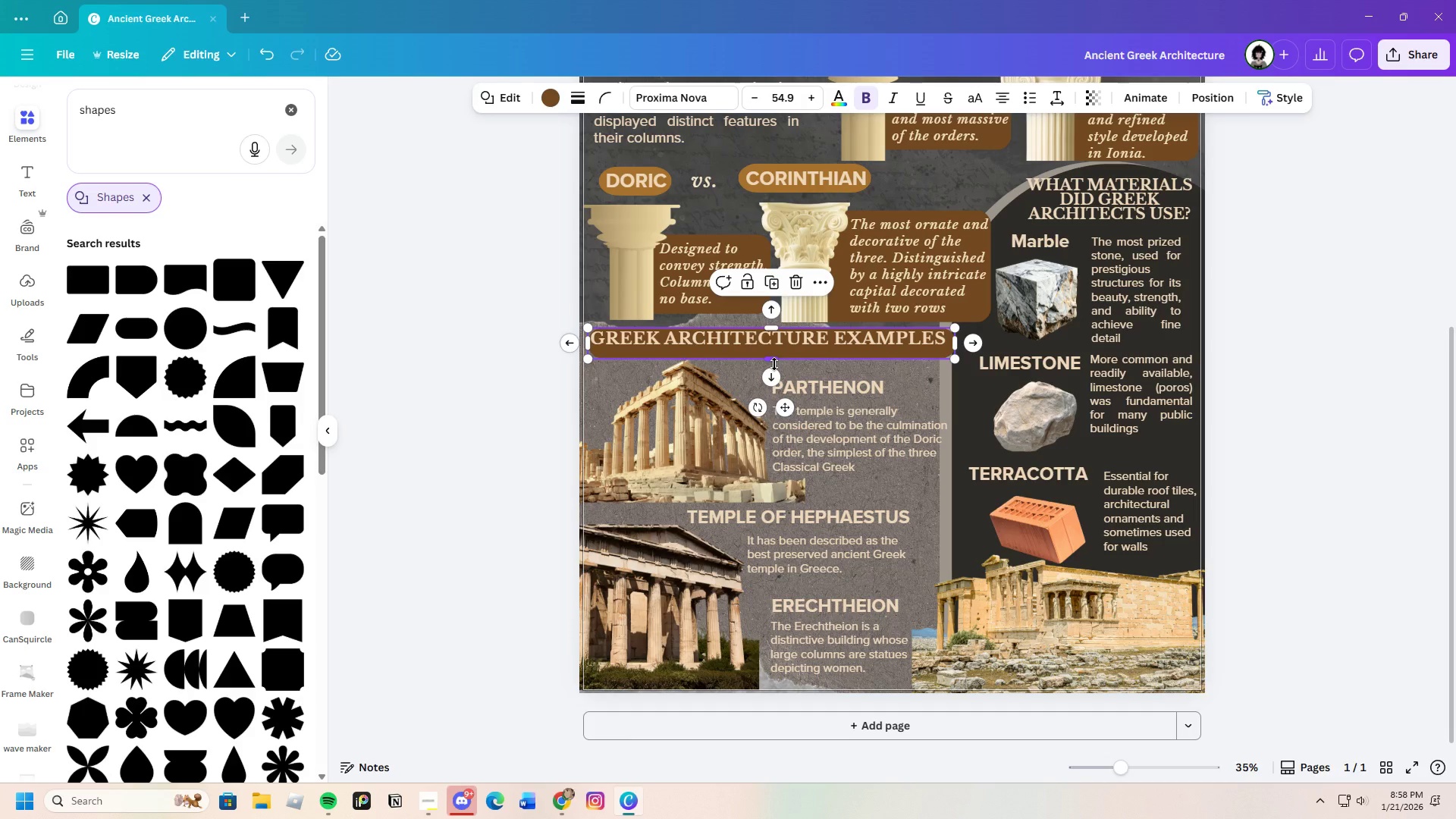 
left_click_drag(start_coordinate=[774, 364], to_coordinate=[777, 357])
 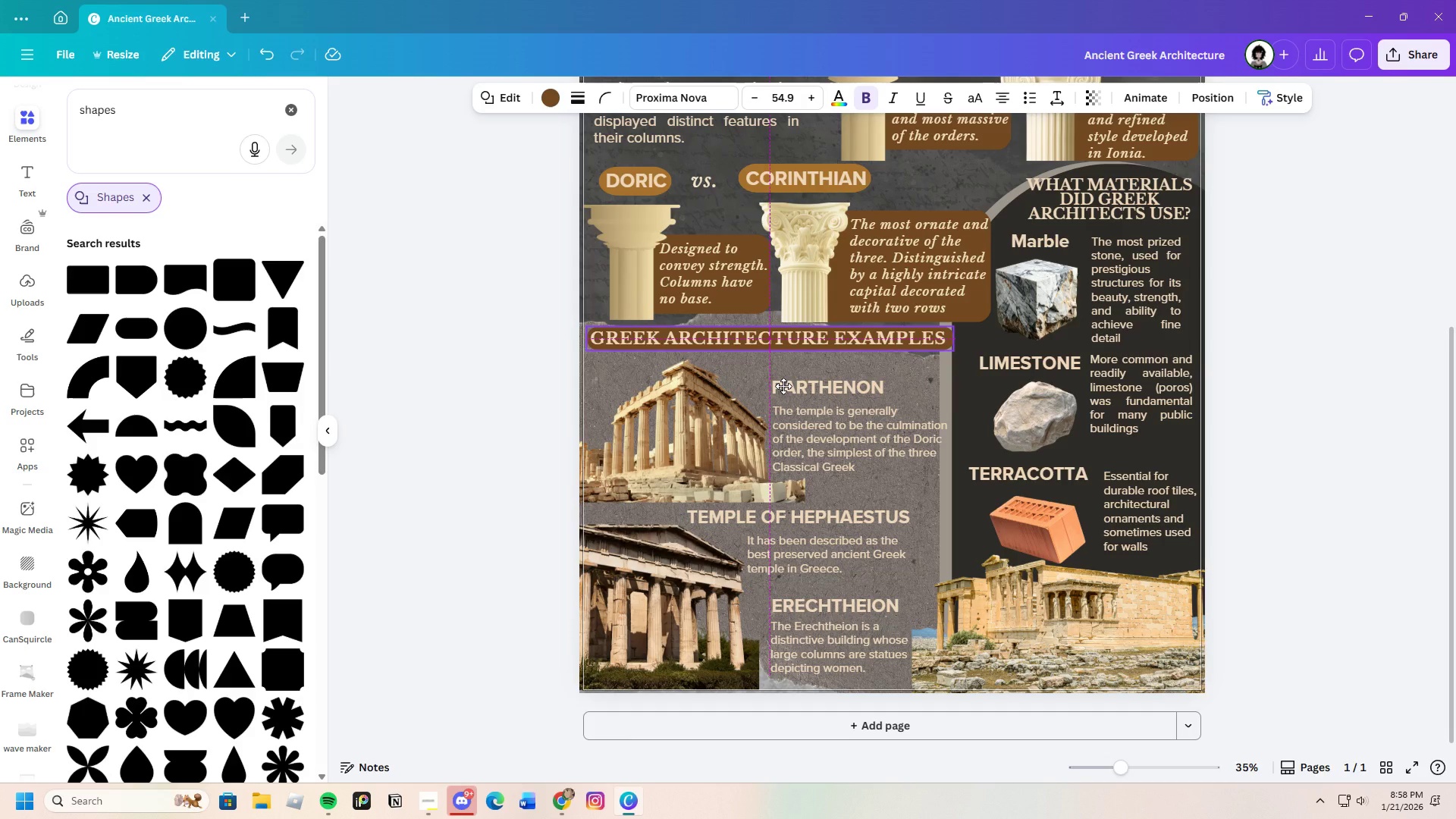 
wait(8.11)
 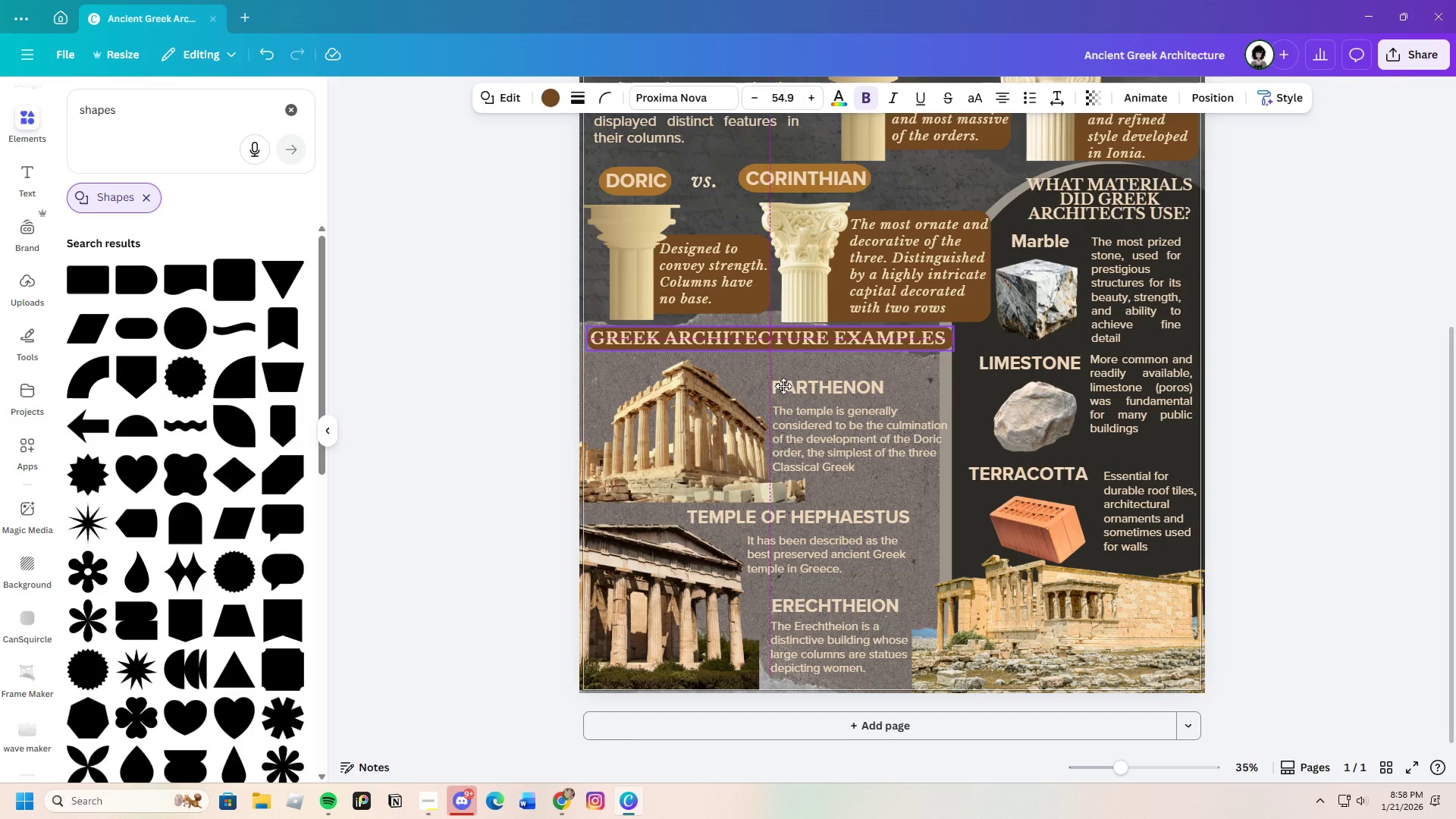 
scroll: coordinate [603, 377], scroll_direction: up, amount: 2.0
 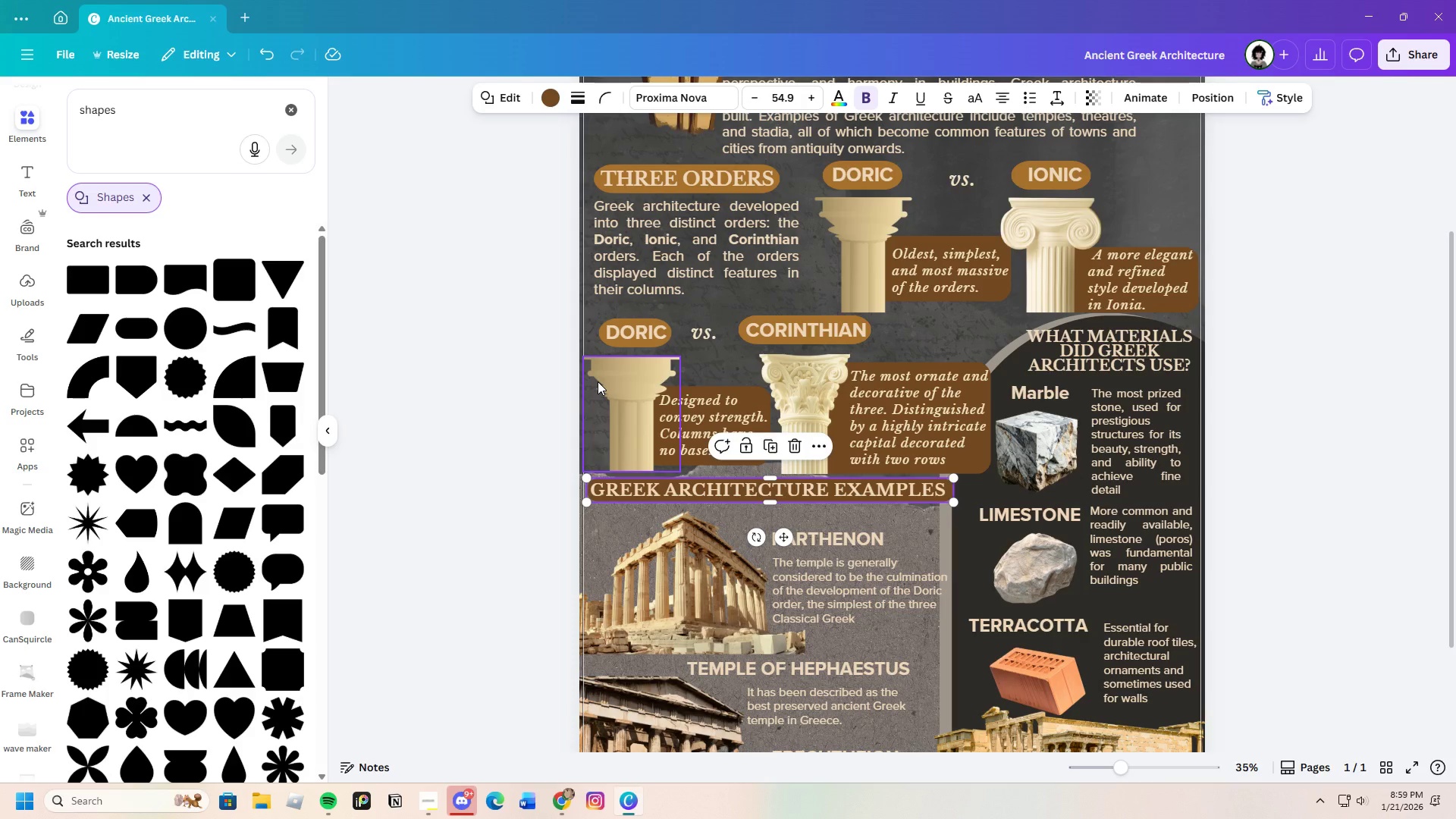 
scroll: coordinate [598, 381], scroll_direction: down, amount: 2.0
 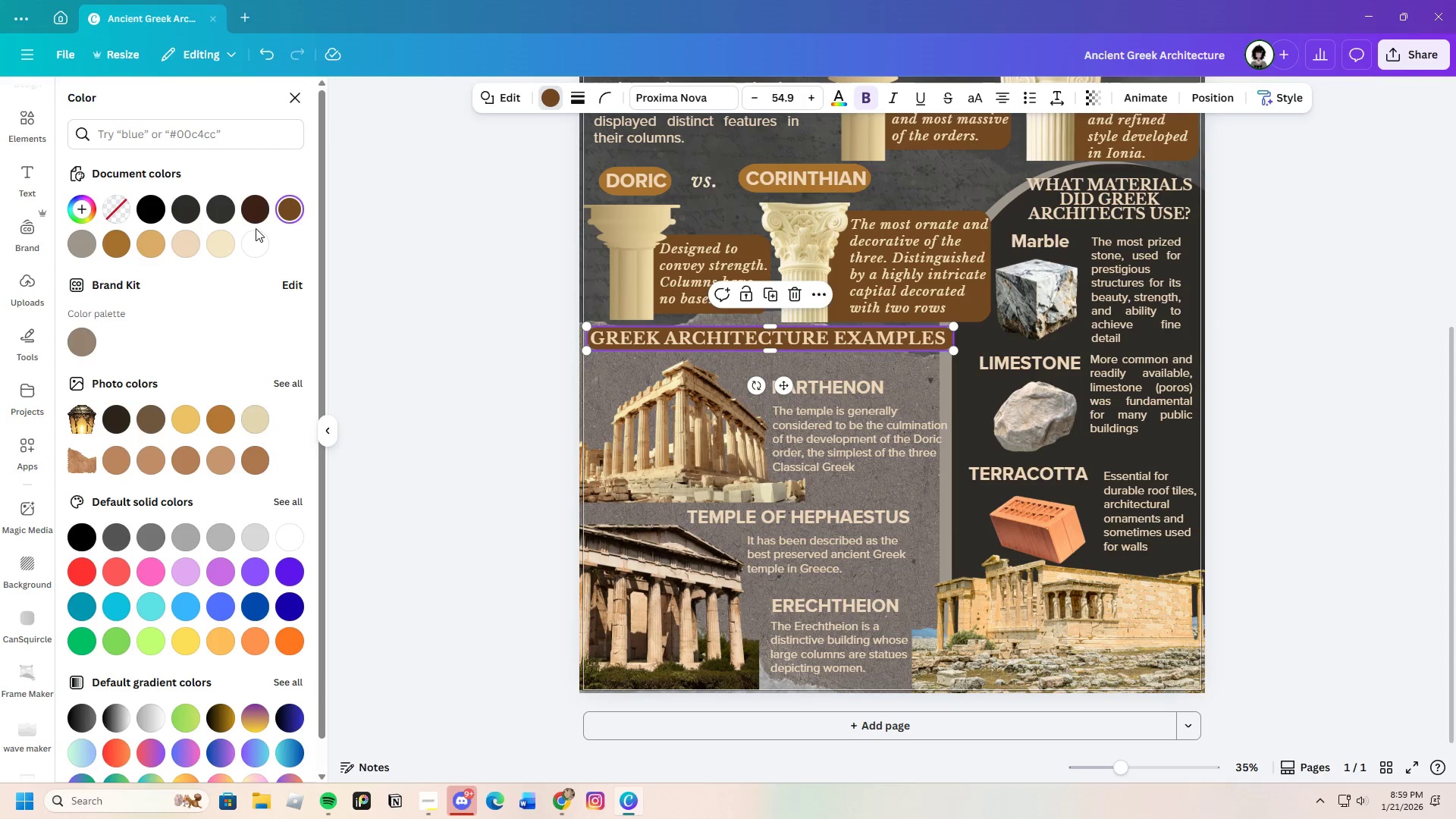 
left_click([253, 209])
 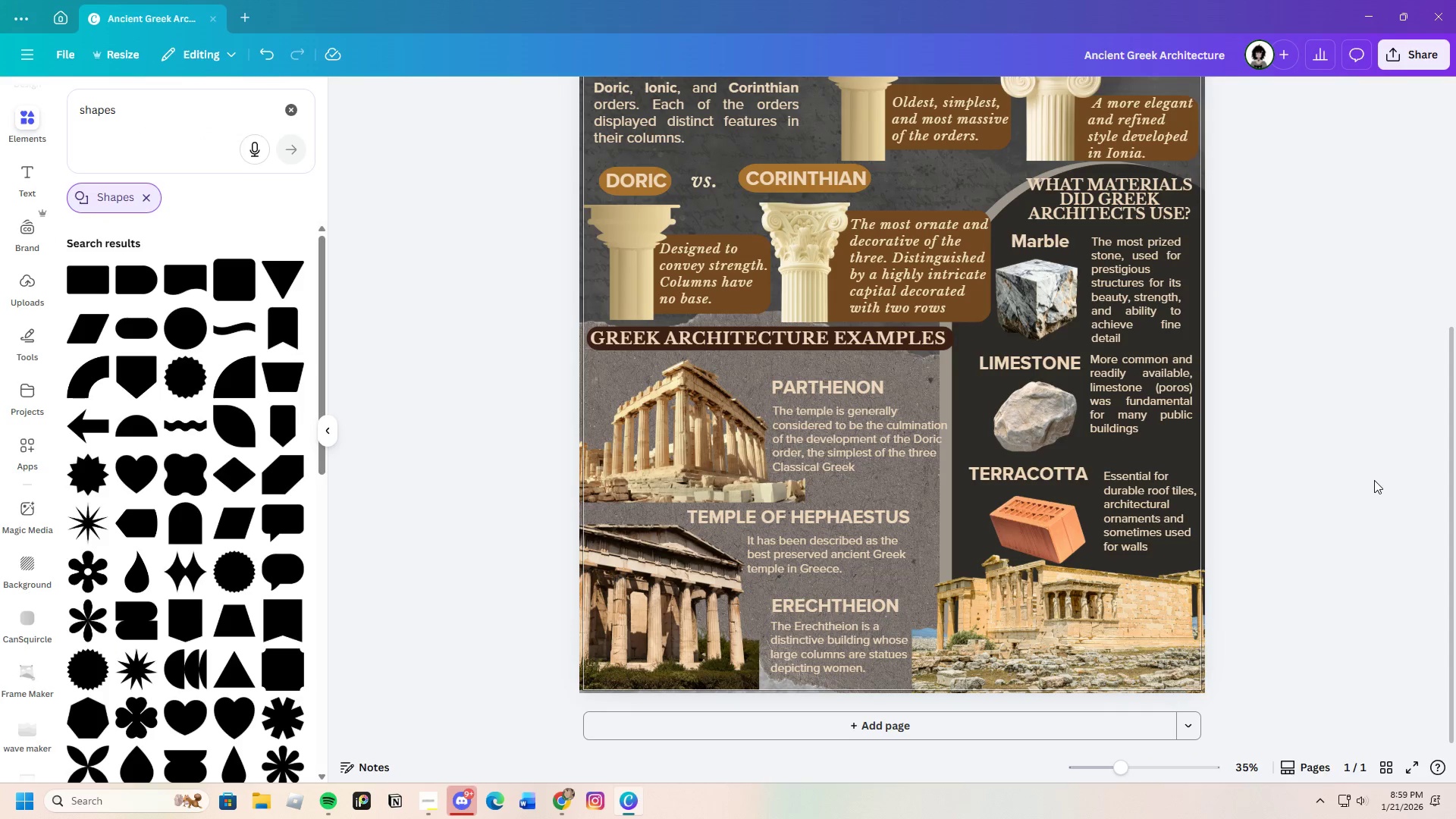 
scroll: coordinate [1371, 582], scroll_direction: up, amount: 3.0
 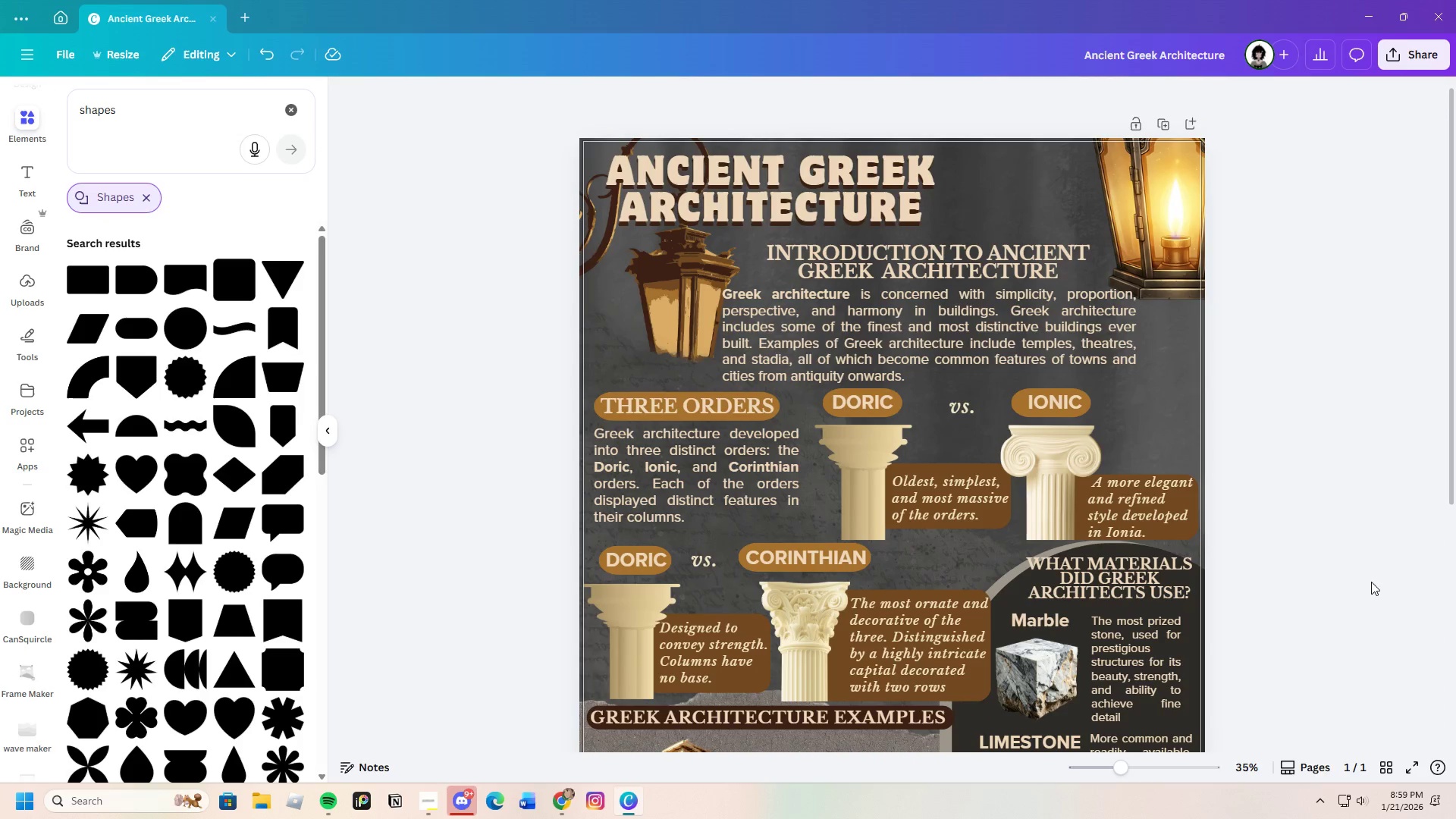 
scroll: coordinate [1377, 645], scroll_direction: down, amount: 5.0
 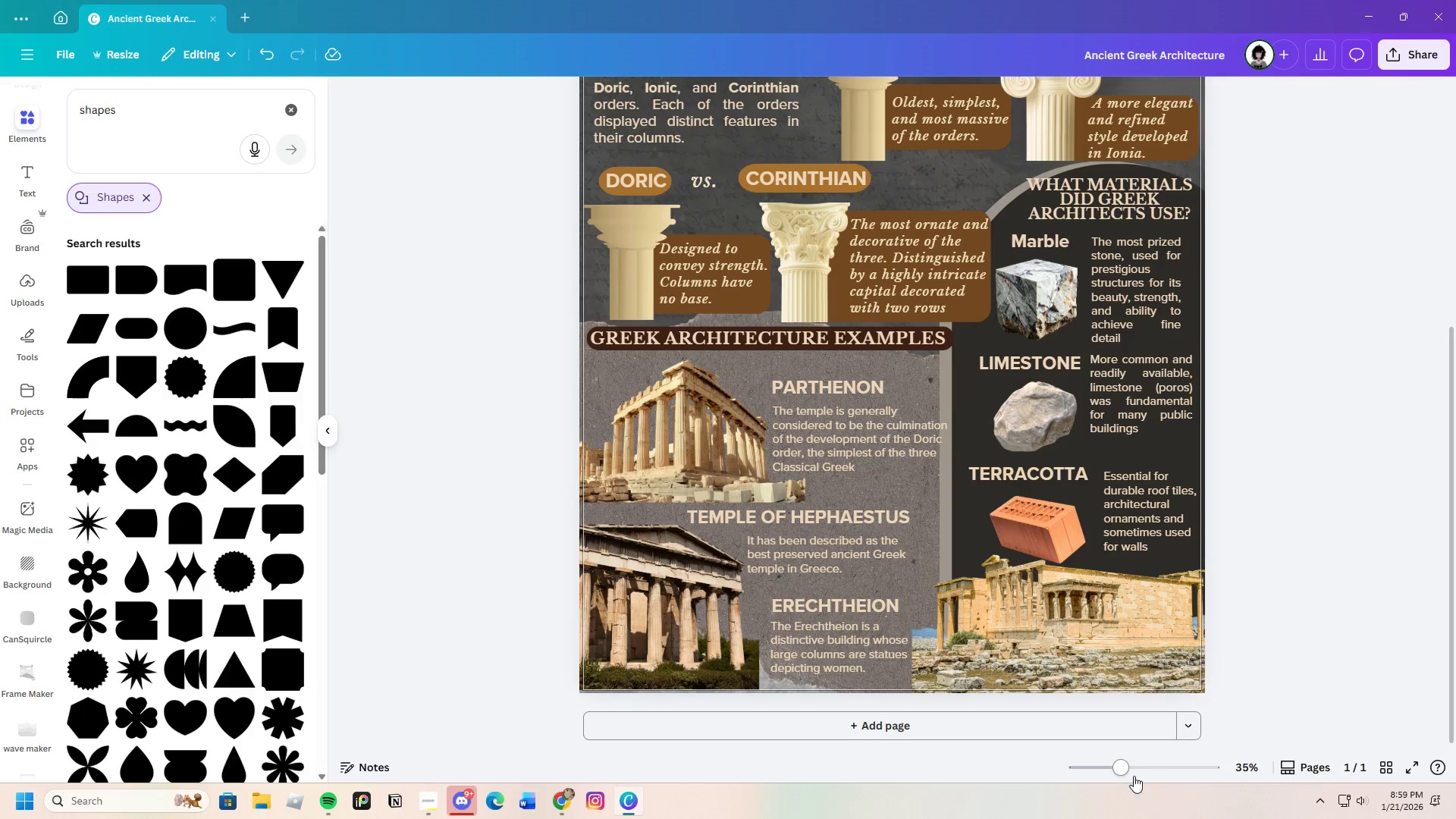 
left_click_drag(start_coordinate=[1125, 774], to_coordinate=[1114, 783])
 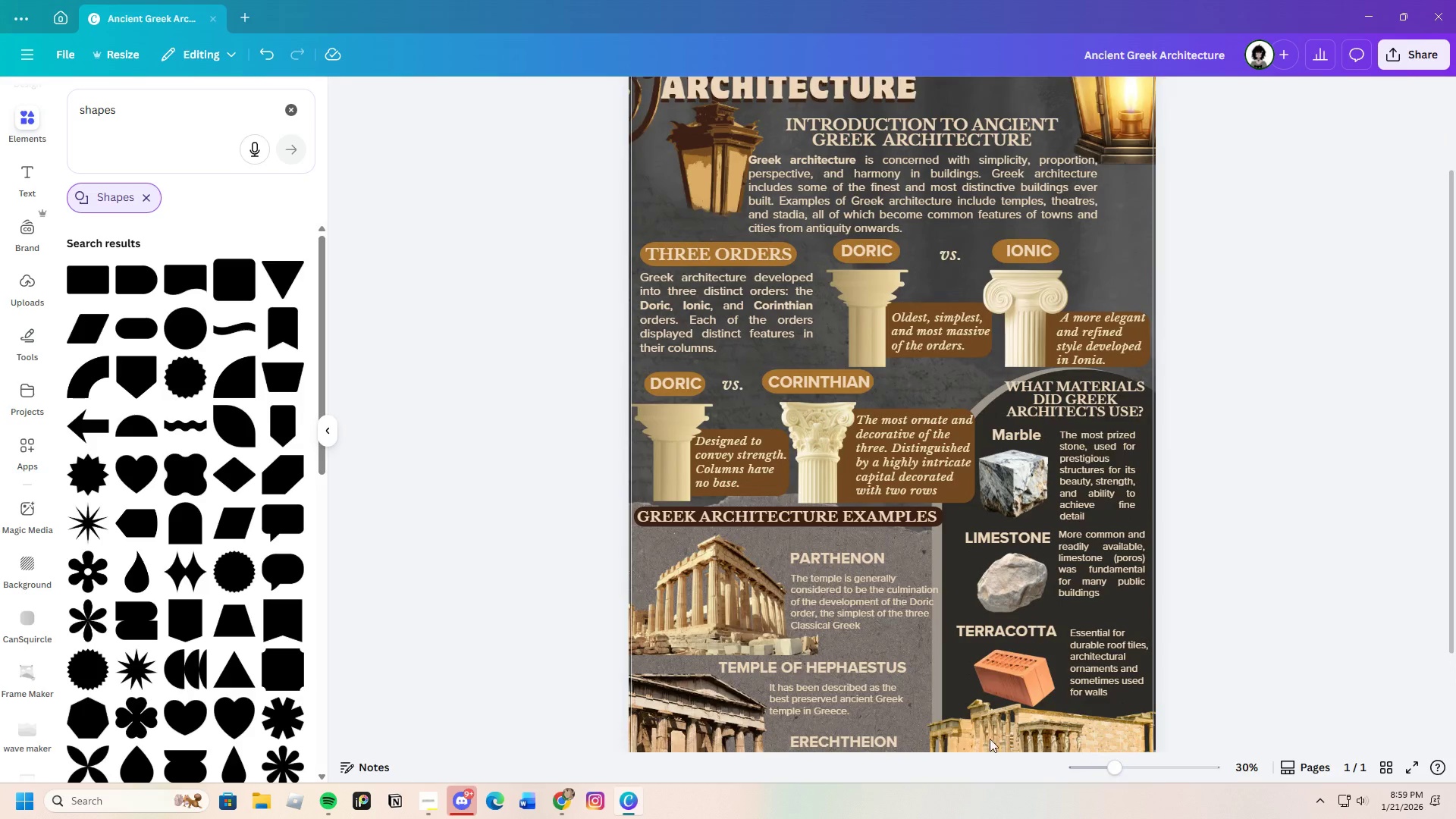 
scroll: coordinate [961, 718], scroll_direction: down, amount: 3.0
 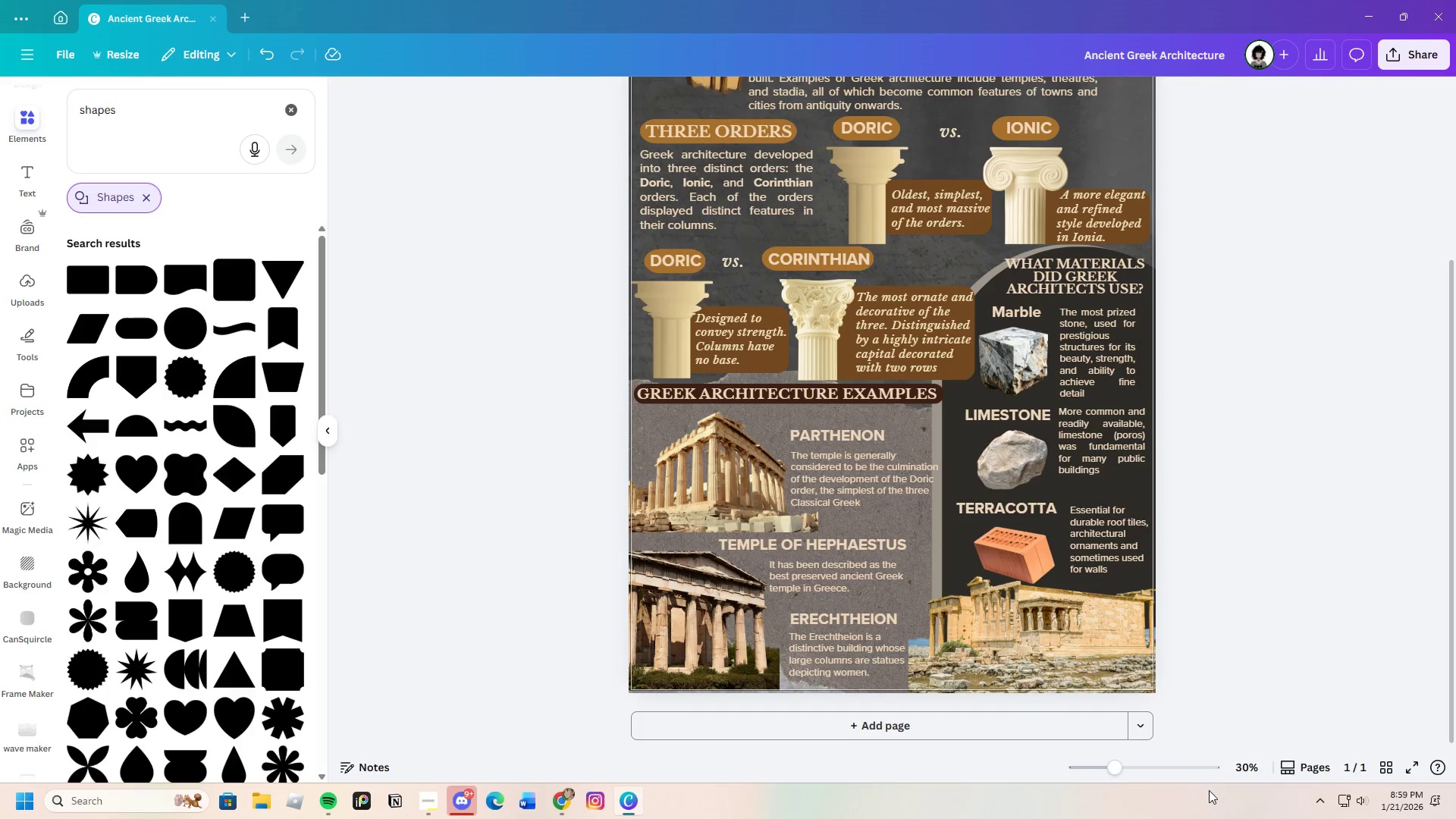 
left_click_drag(start_coordinate=[1122, 772], to_coordinate=[1128, 772])
 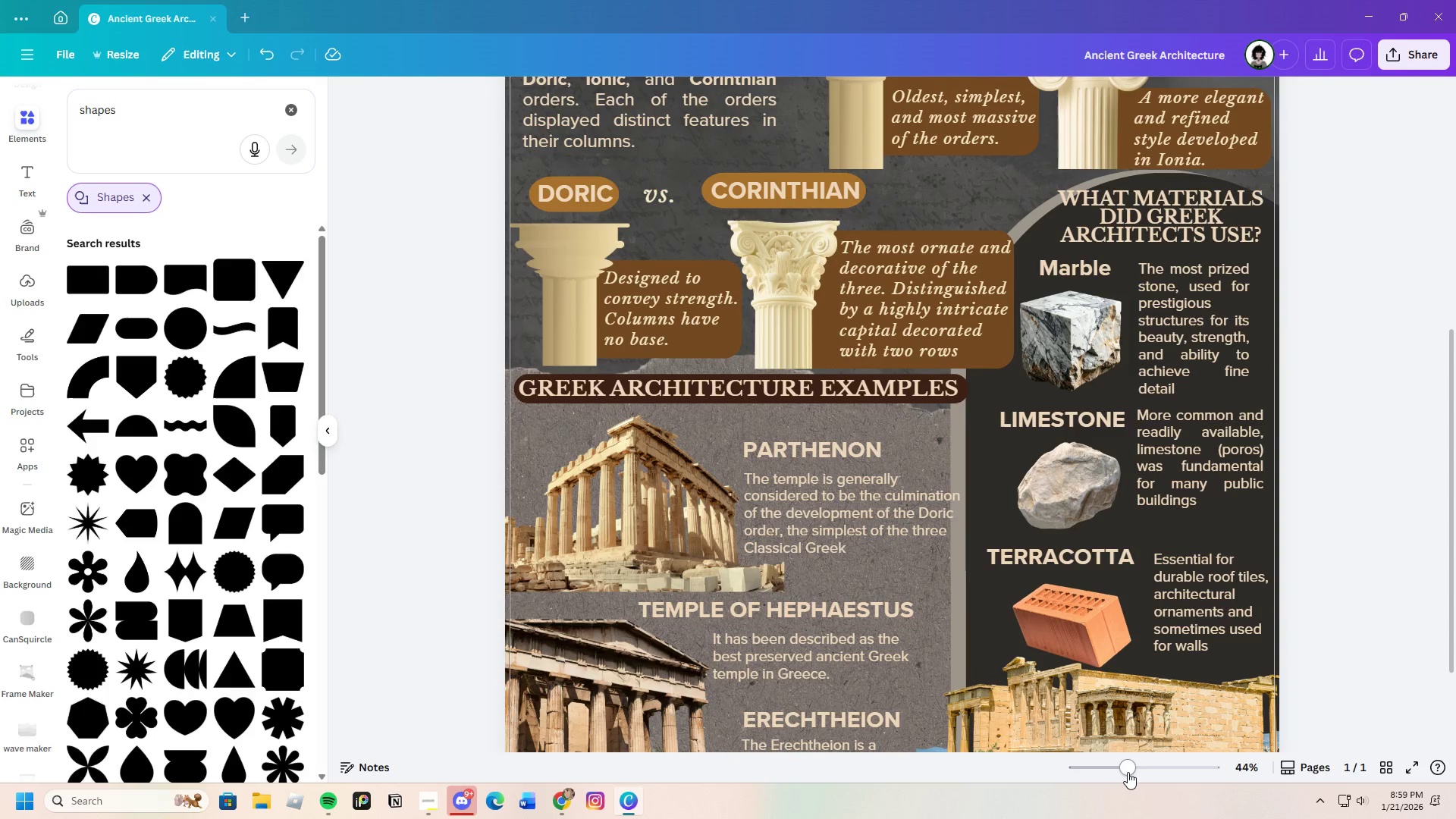 
scroll: coordinate [1012, 288], scroll_direction: up, amount: 4.0
 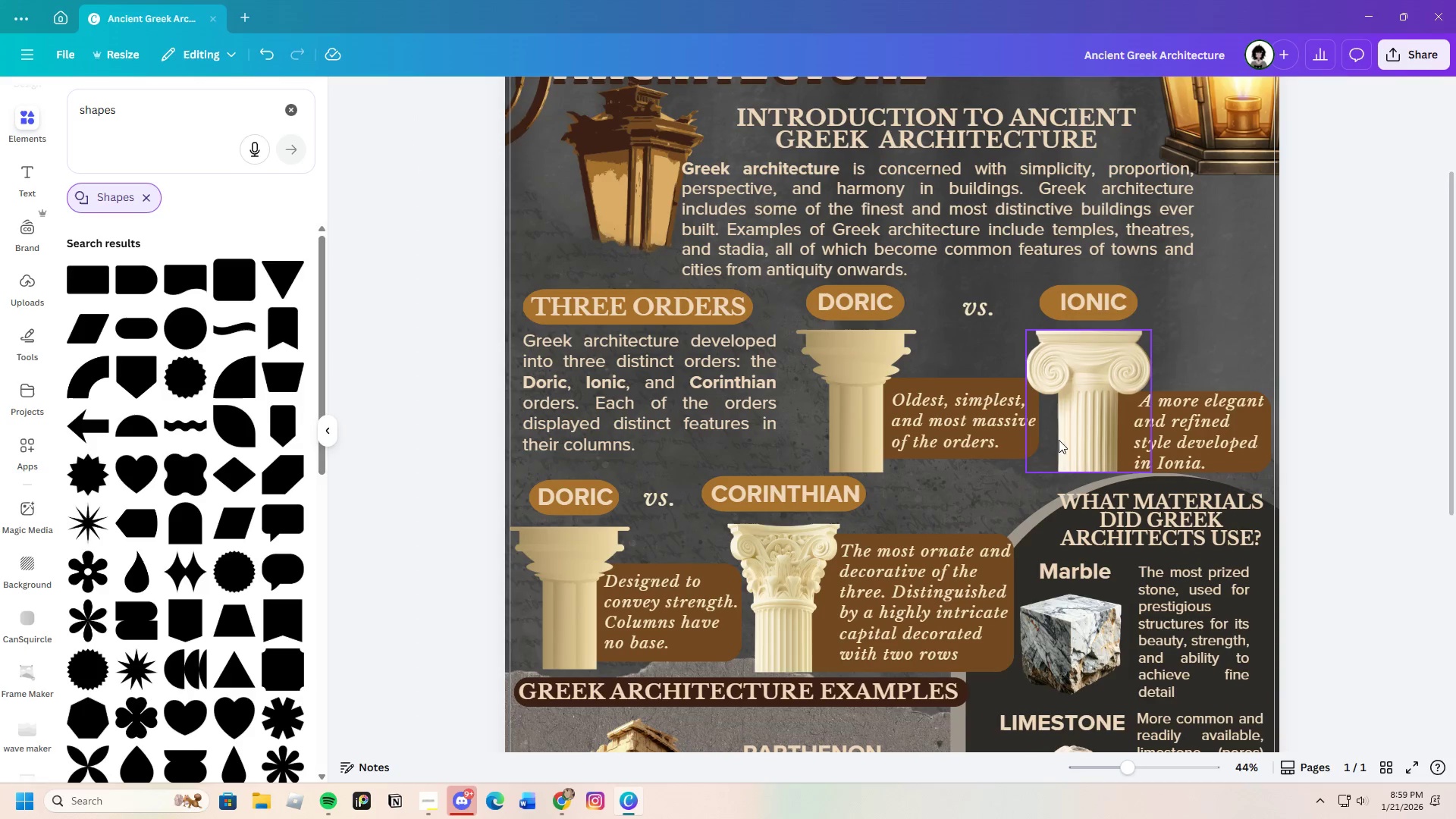 
scroll: coordinate [1050, 430], scroll_direction: down, amount: 1.0
 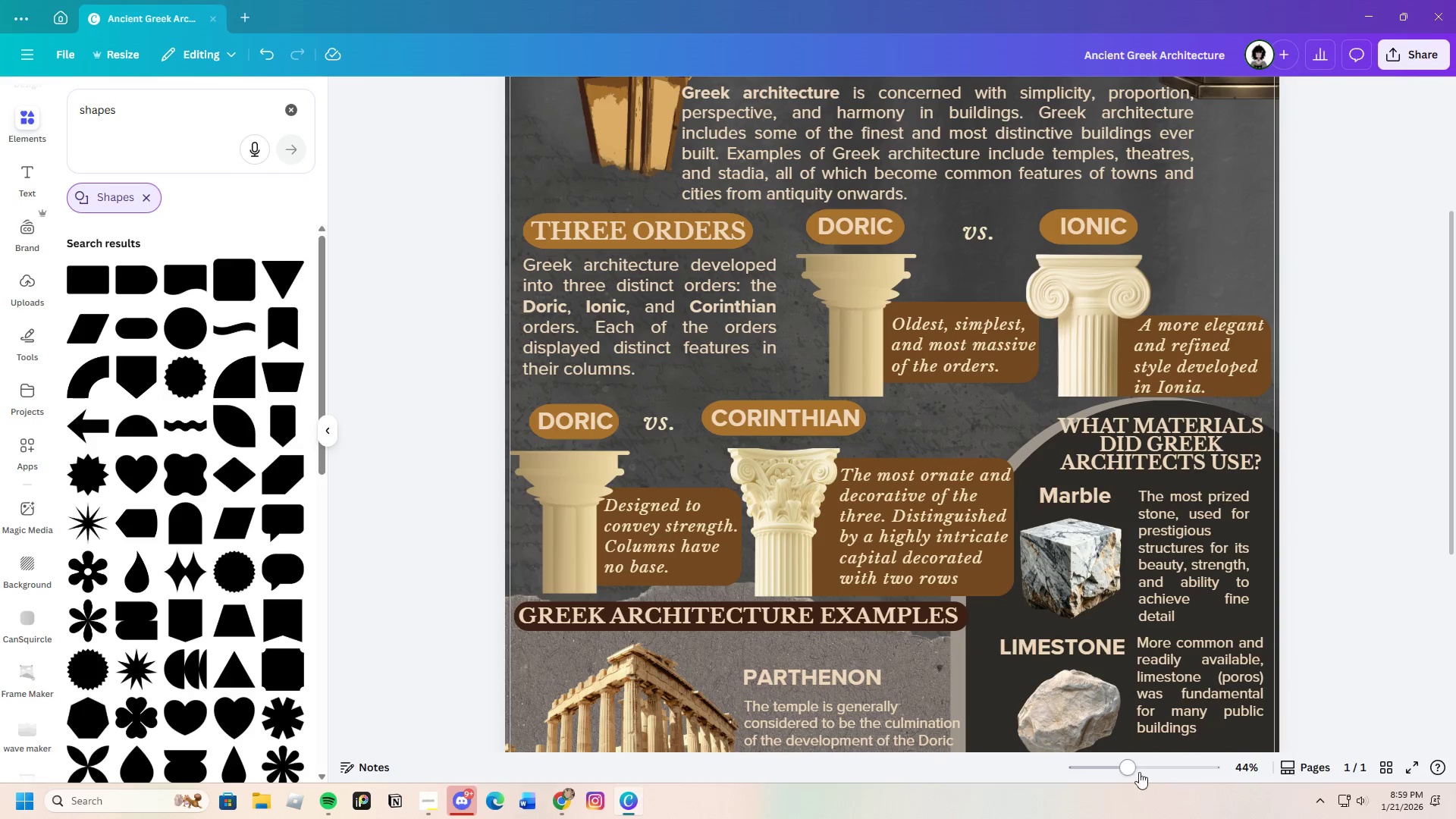 
left_click_drag(start_coordinate=[1129, 766], to_coordinate=[1109, 769])
 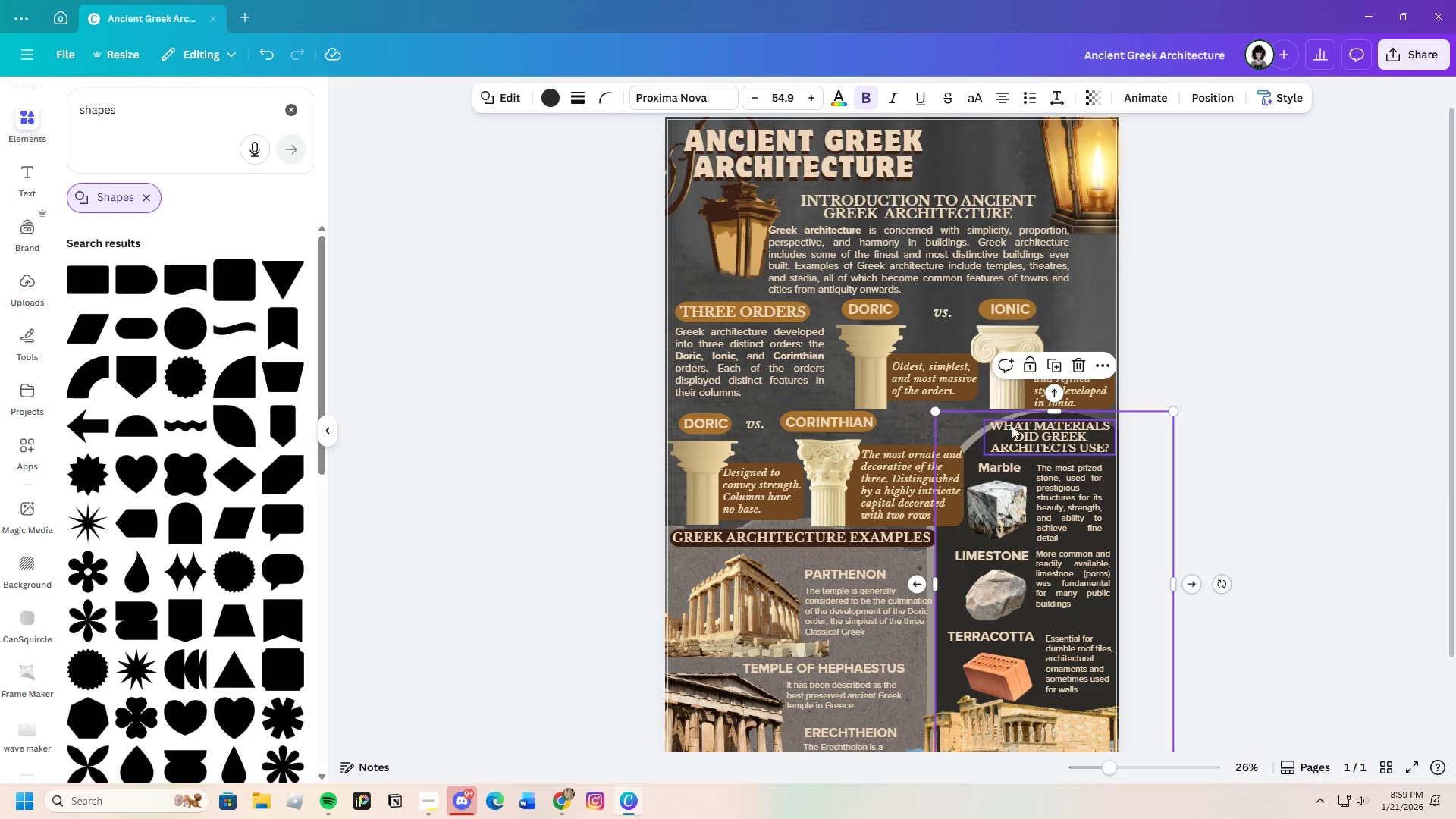 
left_click_drag(start_coordinate=[1056, 410], to_coordinate=[1070, 430])
 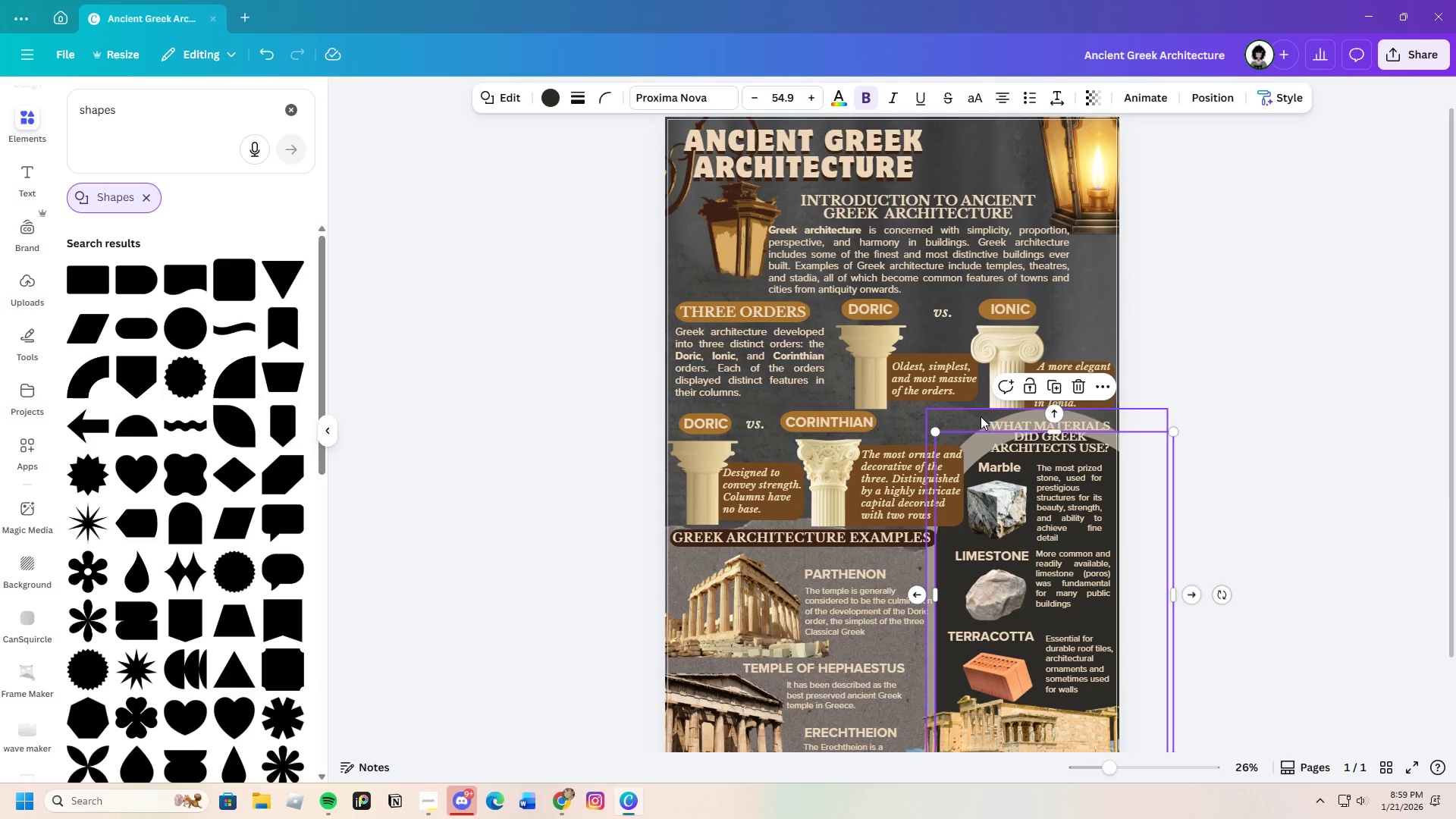 
left_click([980, 416])
 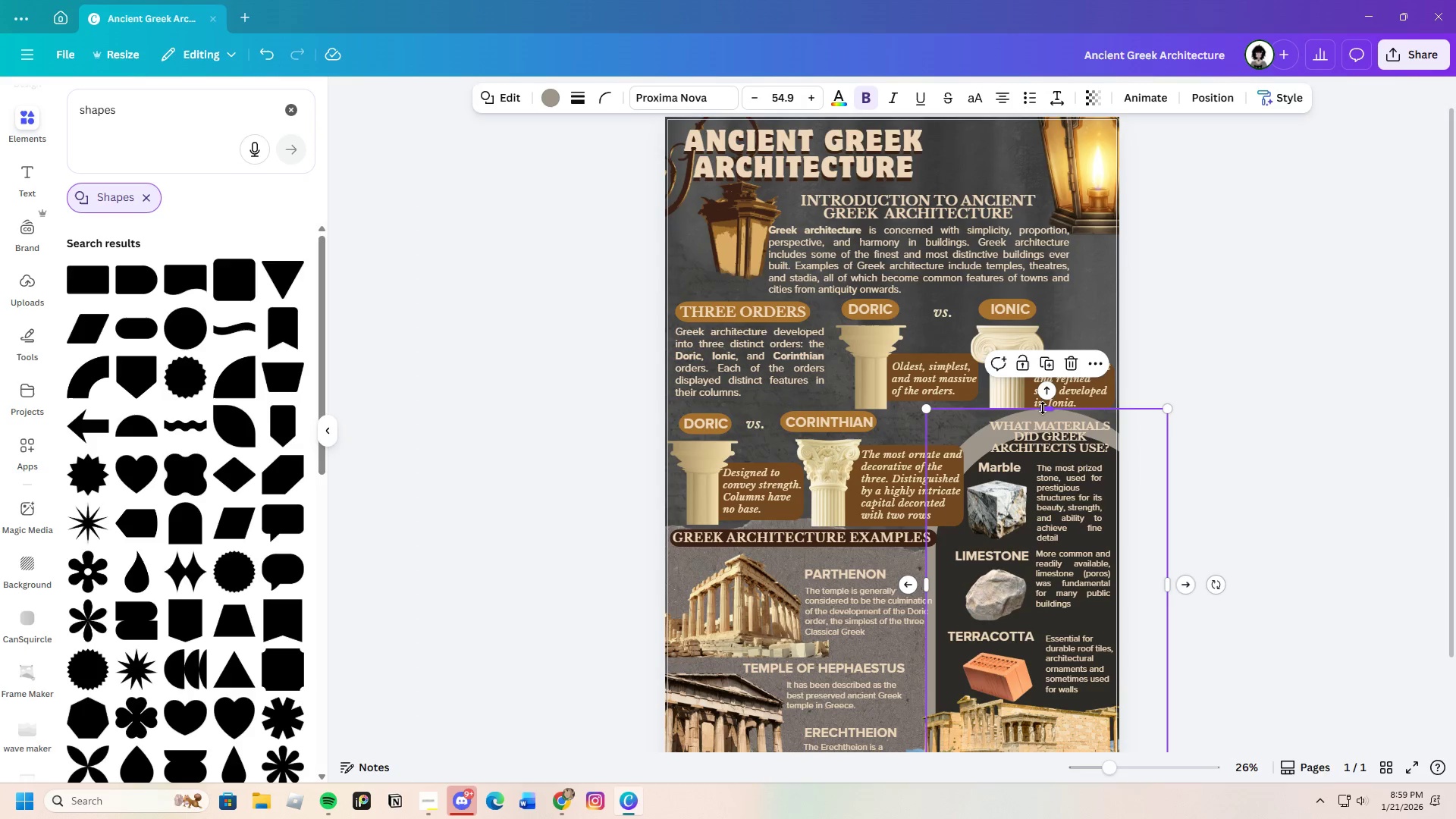 
left_click_drag(start_coordinate=[1043, 406], to_coordinate=[1041, 394])
 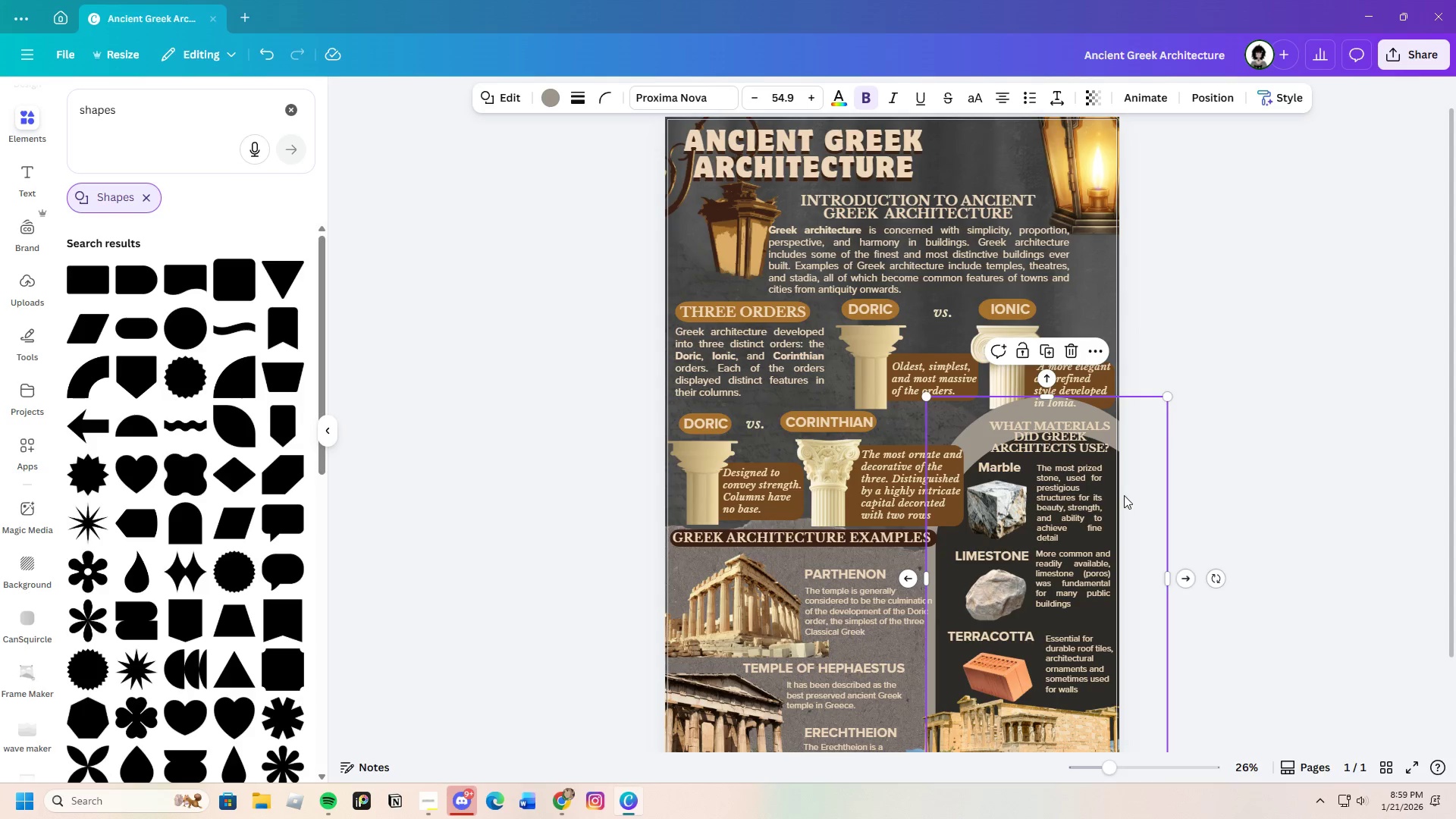 
left_click([1109, 495])
 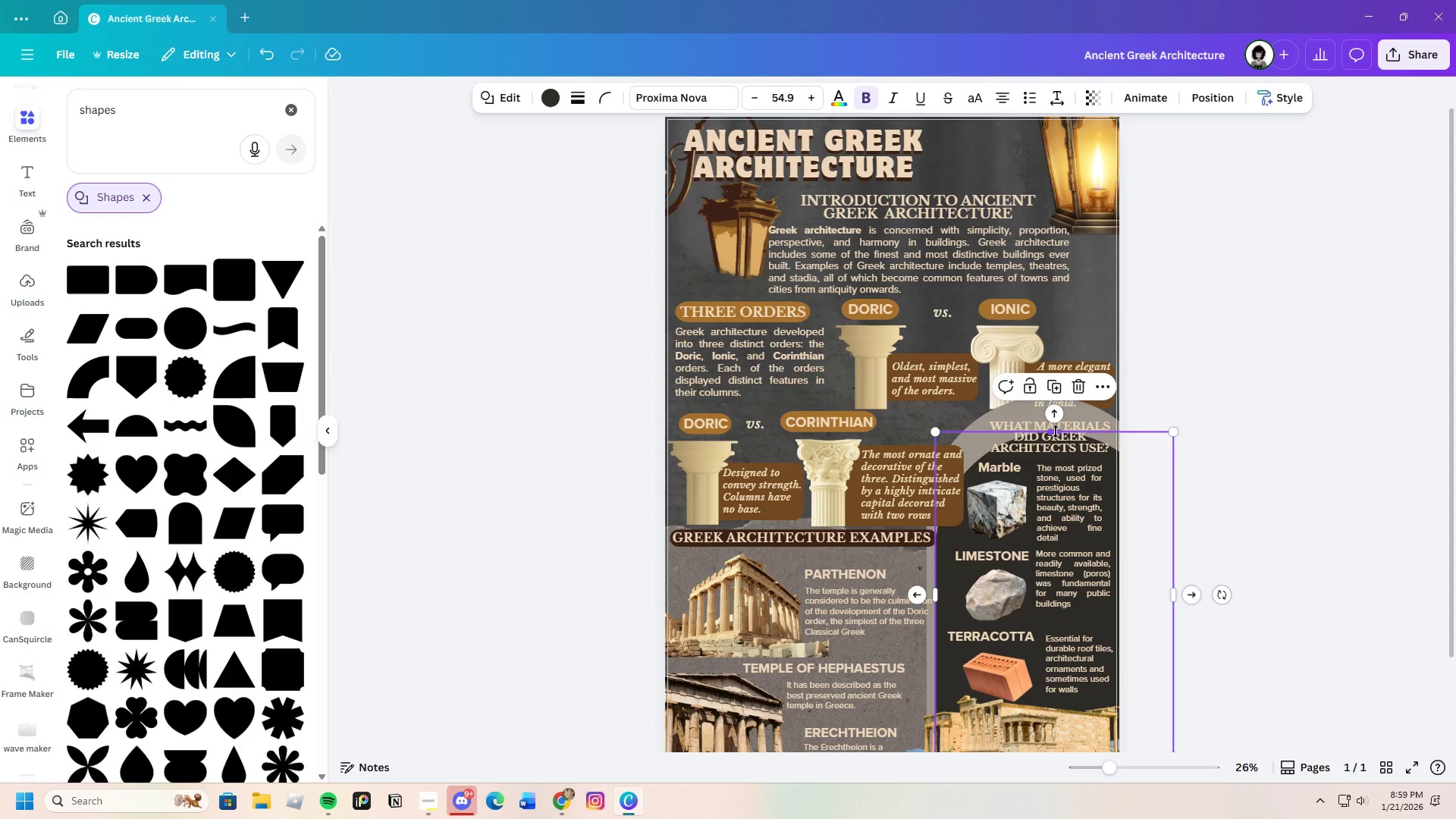 
left_click_drag(start_coordinate=[1056, 431], to_coordinate=[1040, 398])
 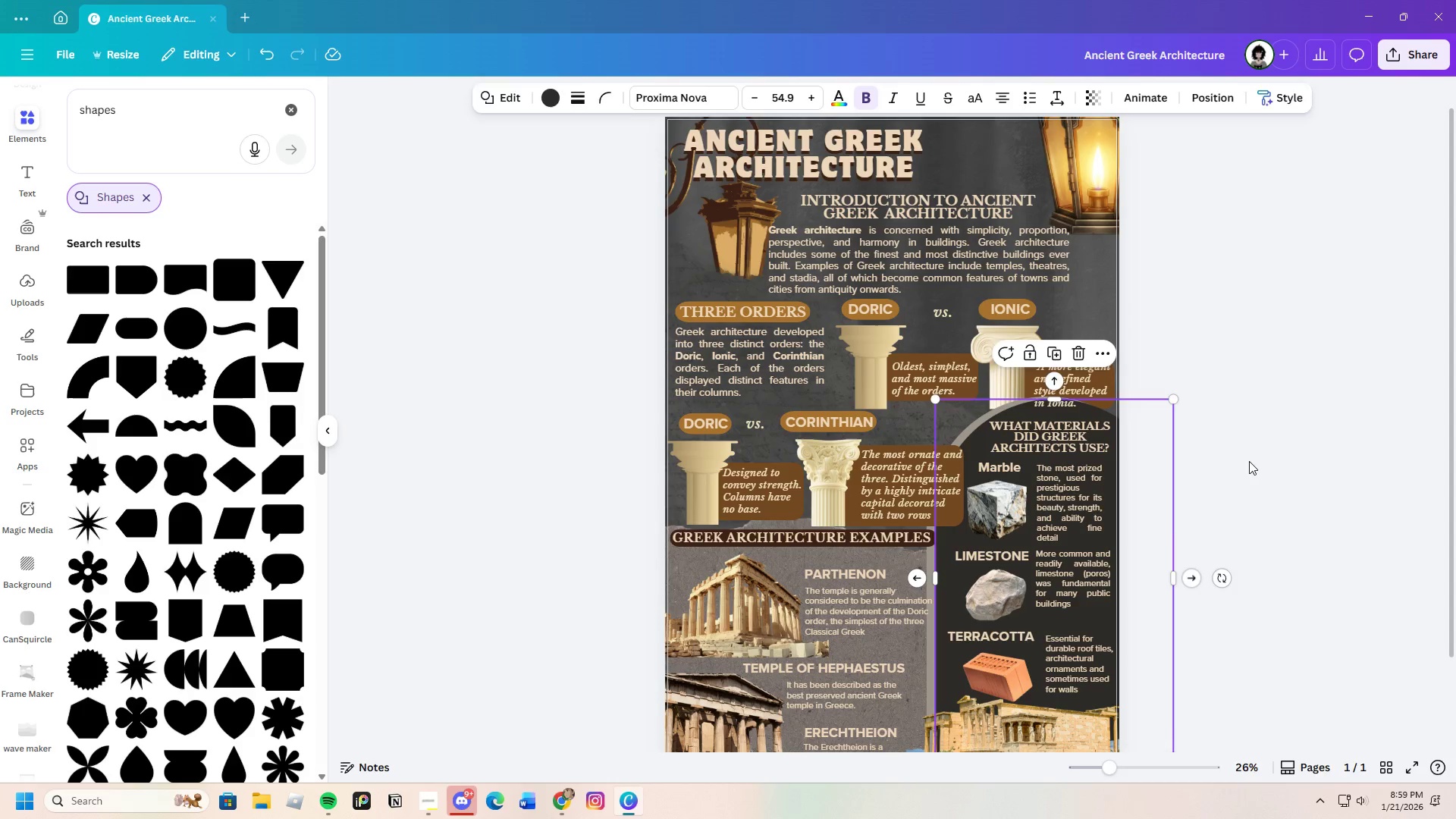 
left_click([1249, 461])
 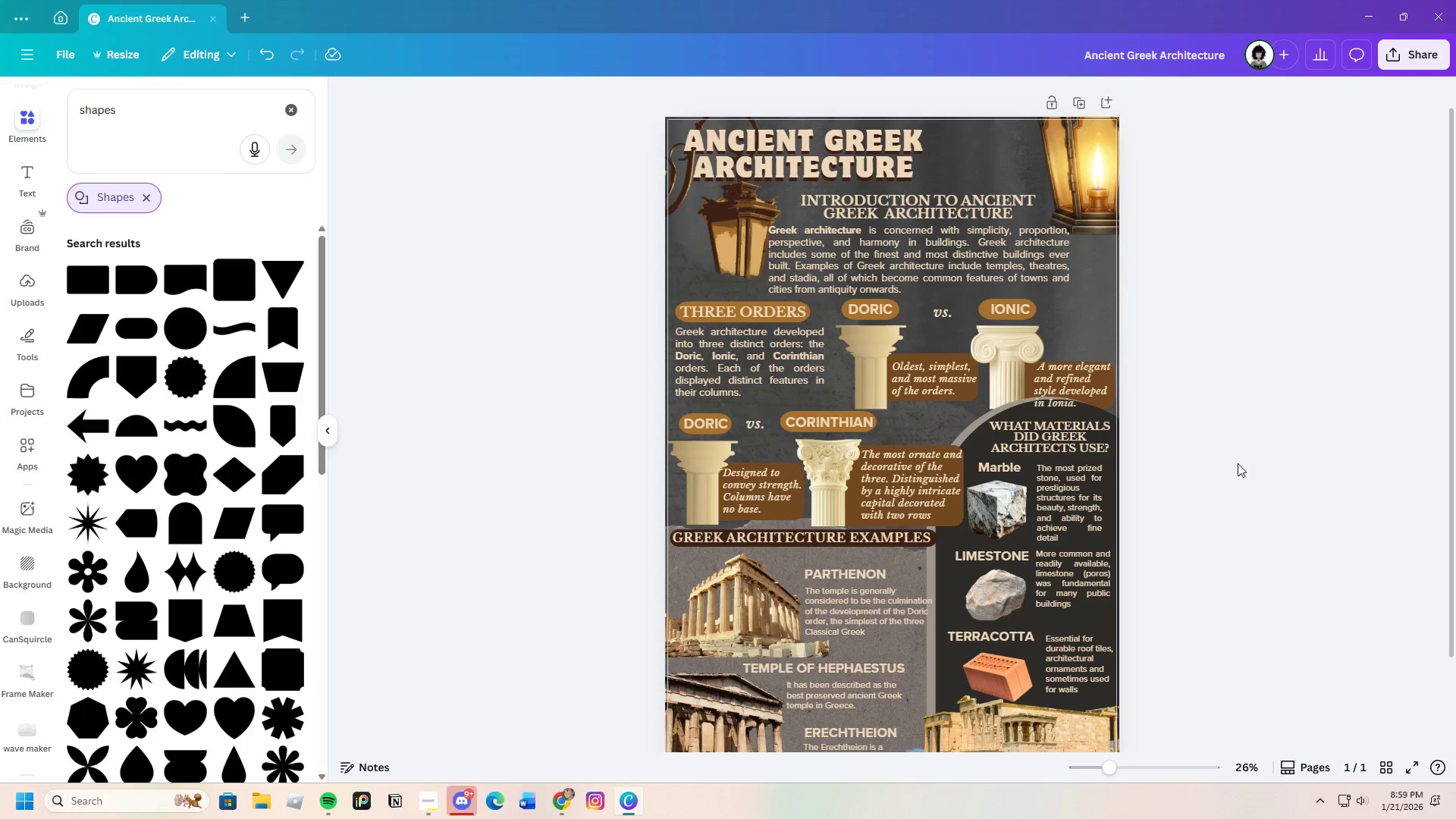 
left_click([1006, 410])
 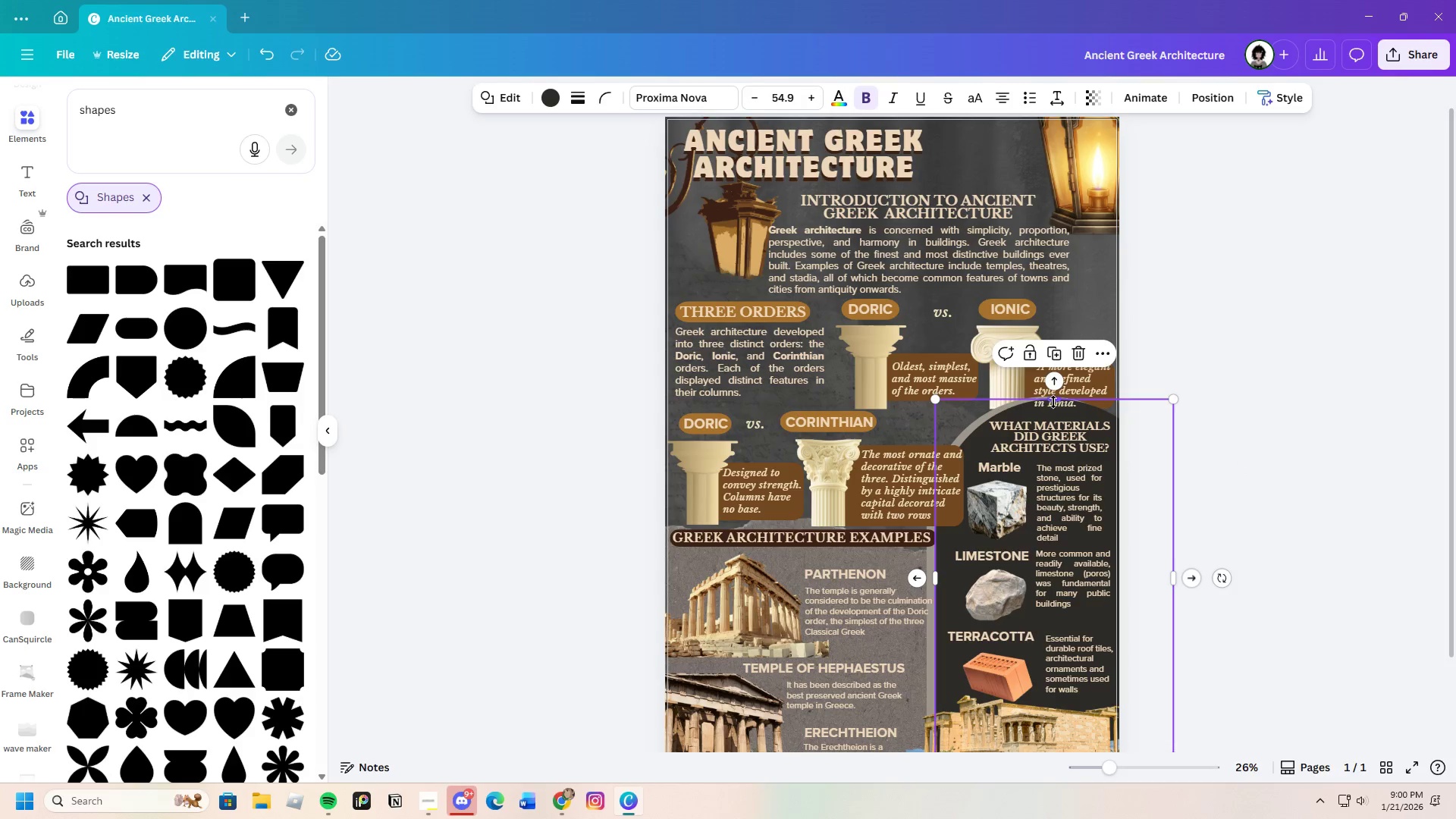 
left_click_drag(start_coordinate=[1053, 400], to_coordinate=[1054, 408])
 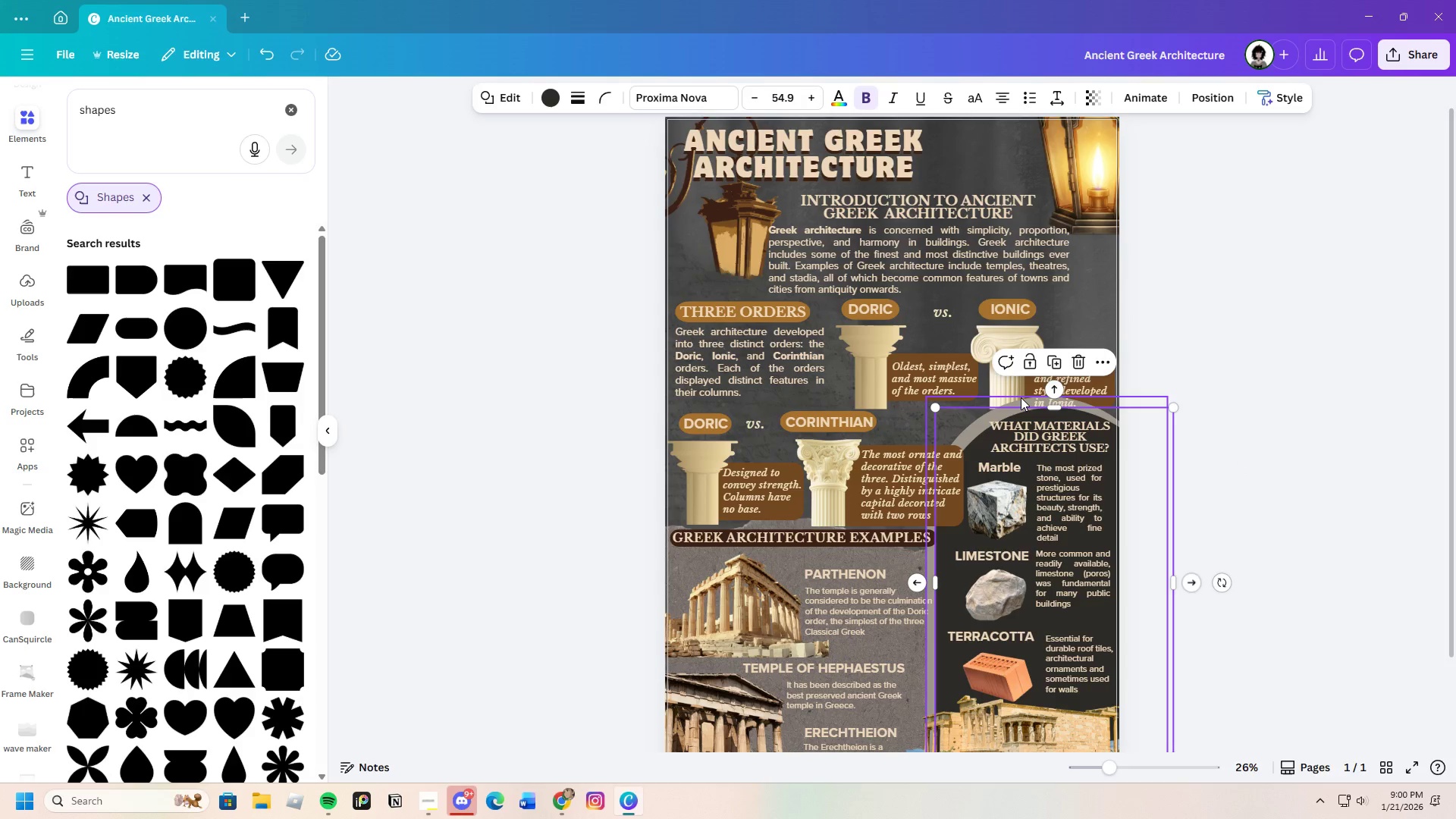 
left_click([1021, 397])
 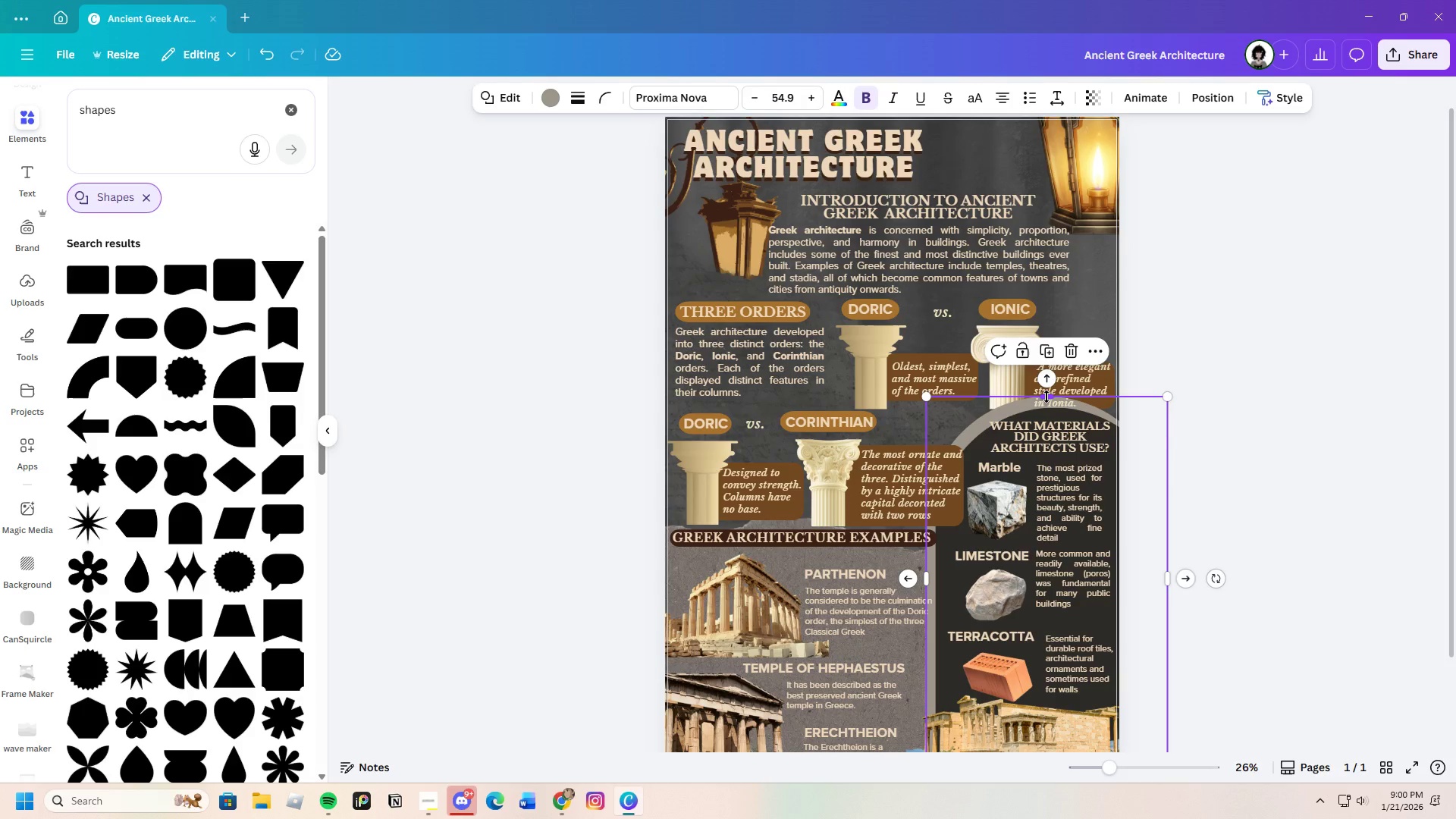 
left_click_drag(start_coordinate=[1047, 396], to_coordinate=[1043, 406])
 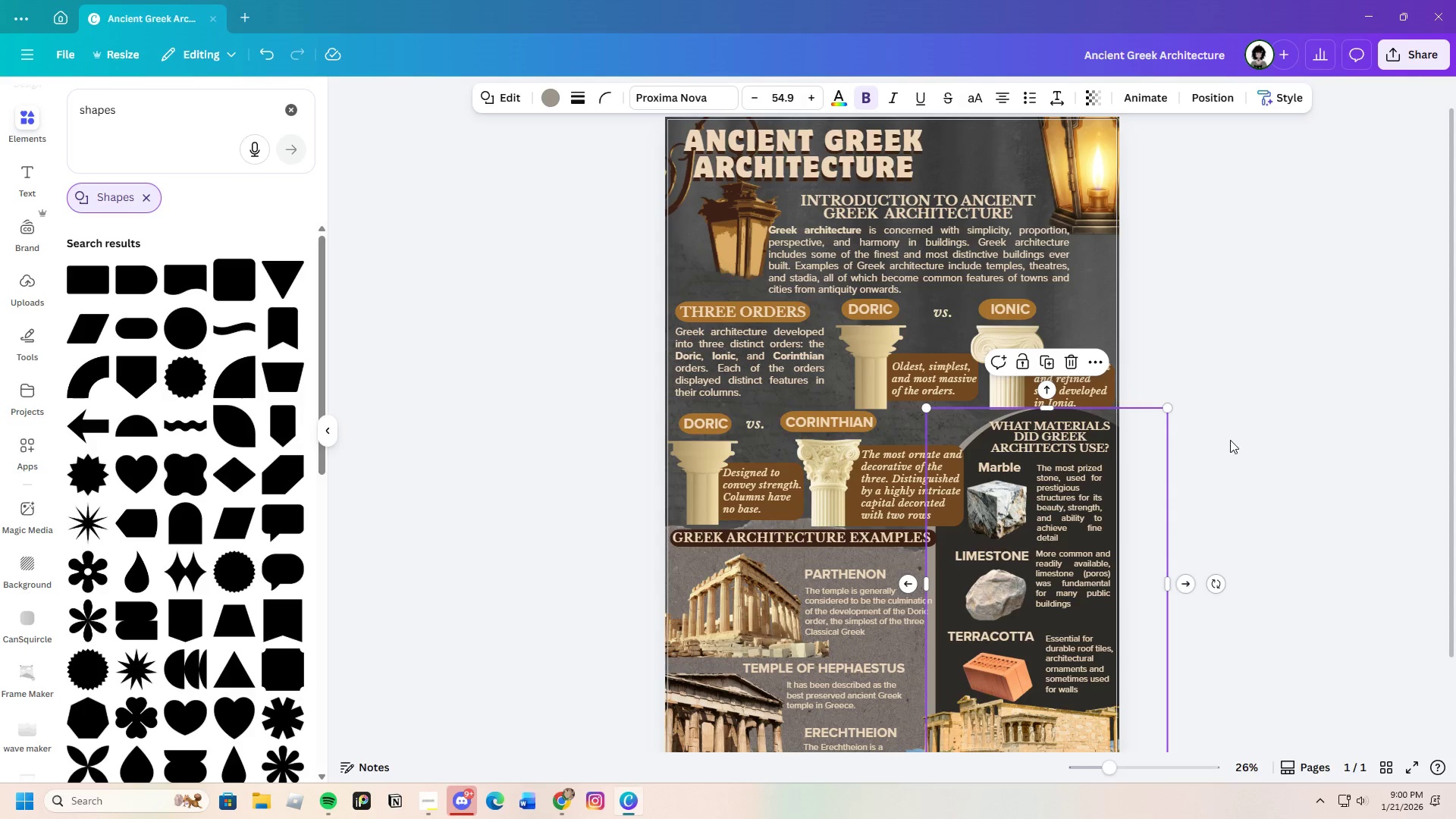 
left_click([1232, 441])
 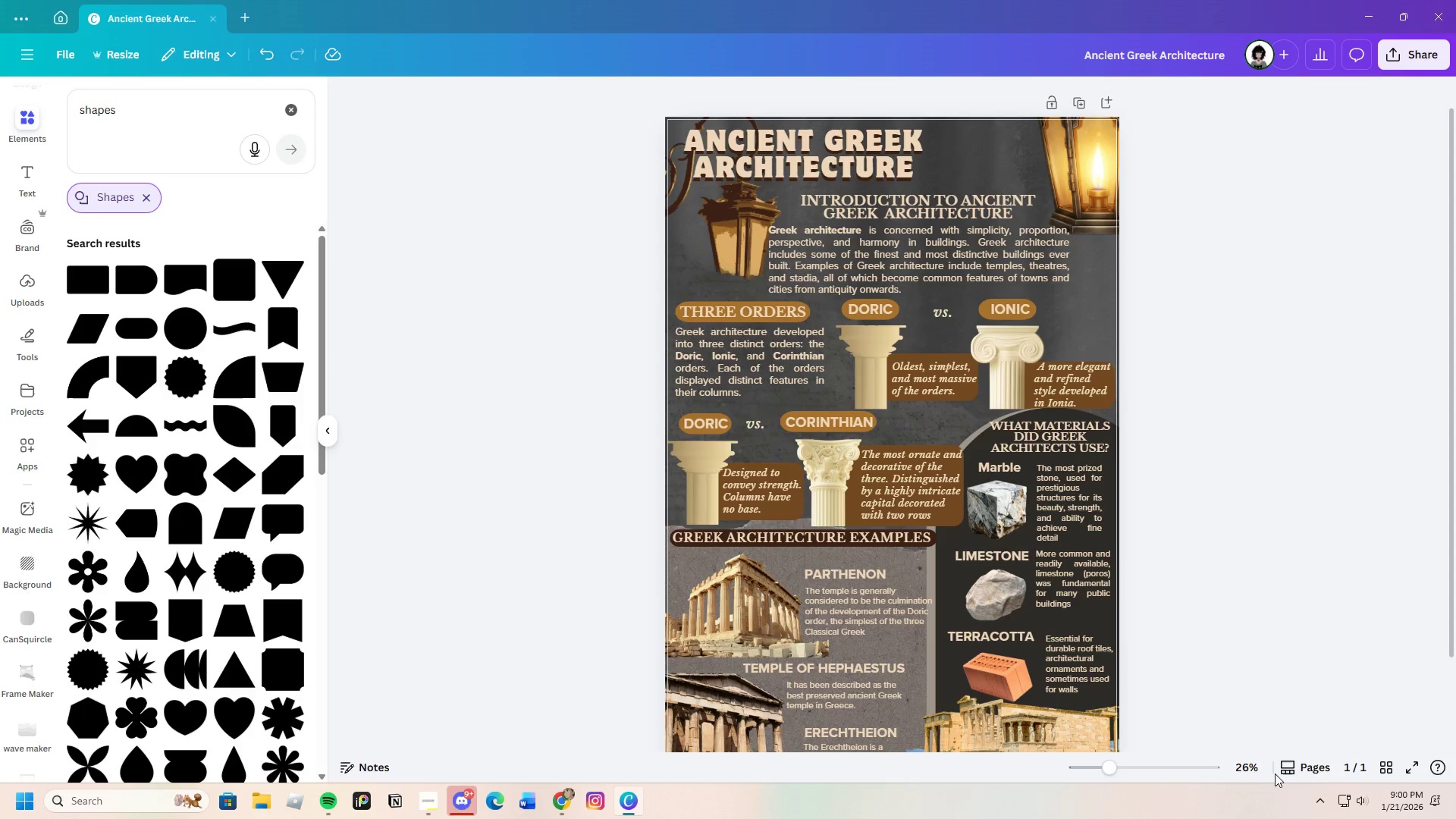 
left_click_drag(start_coordinate=[1116, 774], to_coordinate=[1128, 772])
 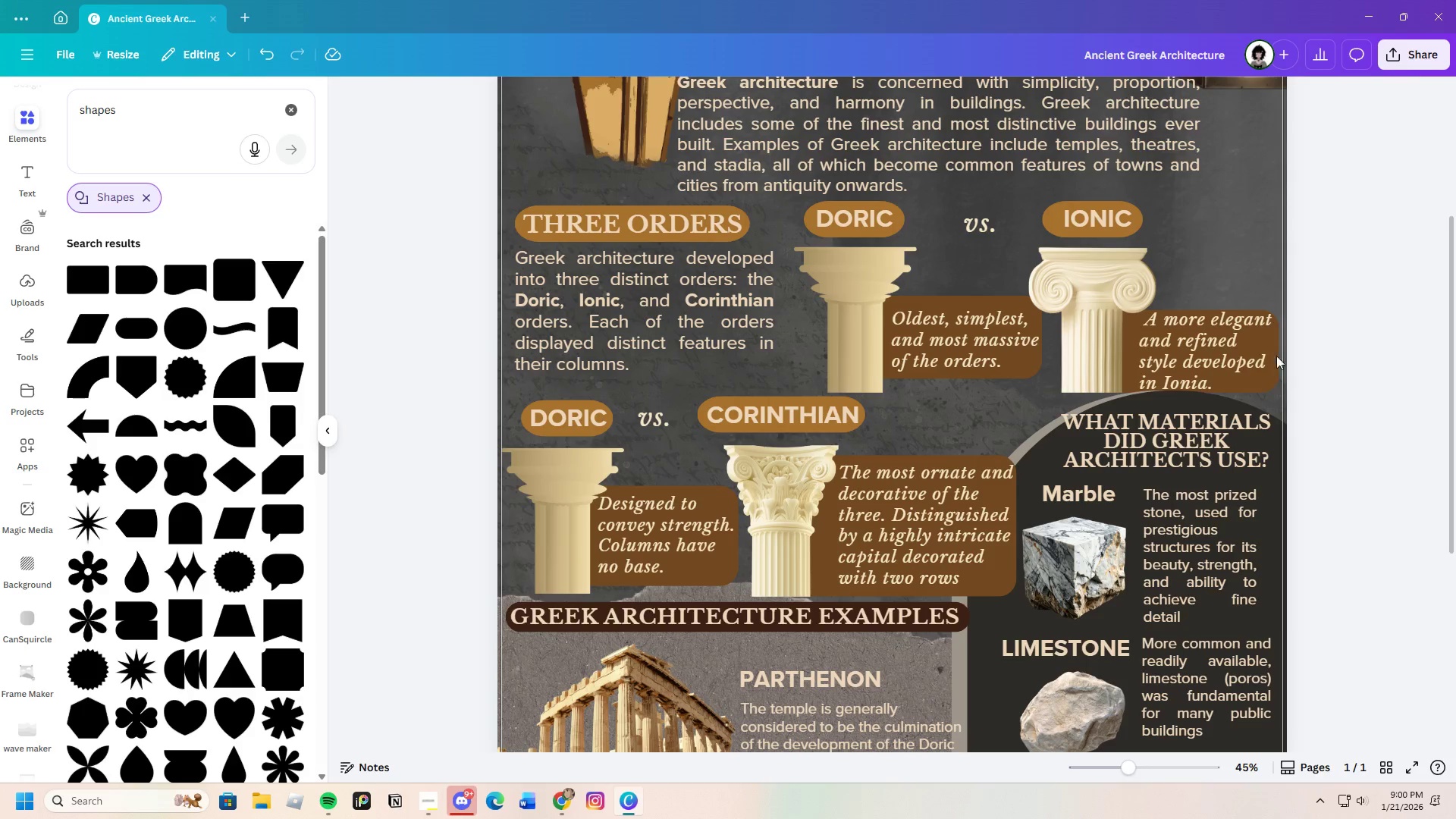 
wait(5.41)
 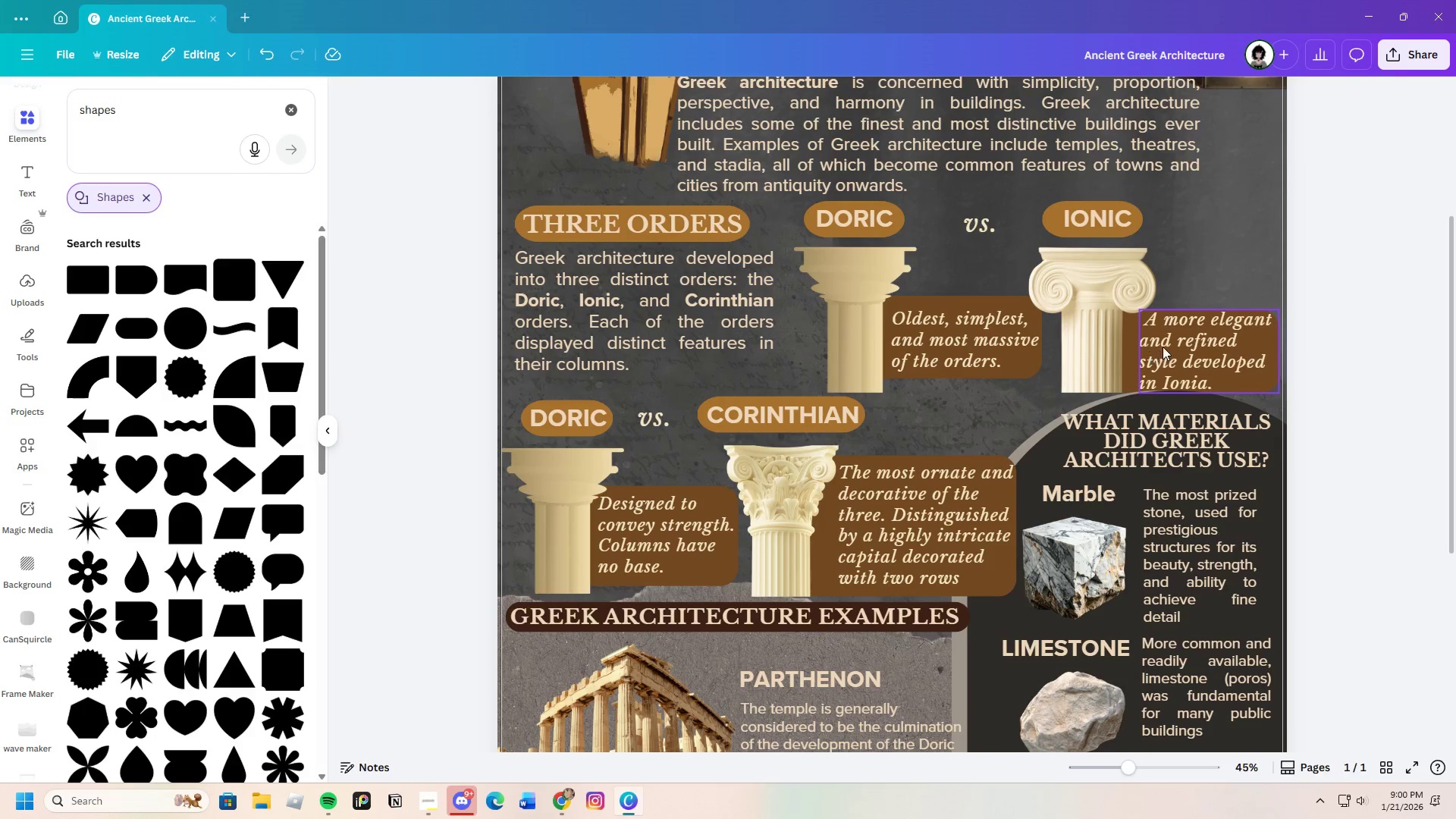 
left_click_drag(start_coordinate=[1193, 356], to_coordinate=[1193, 345])
 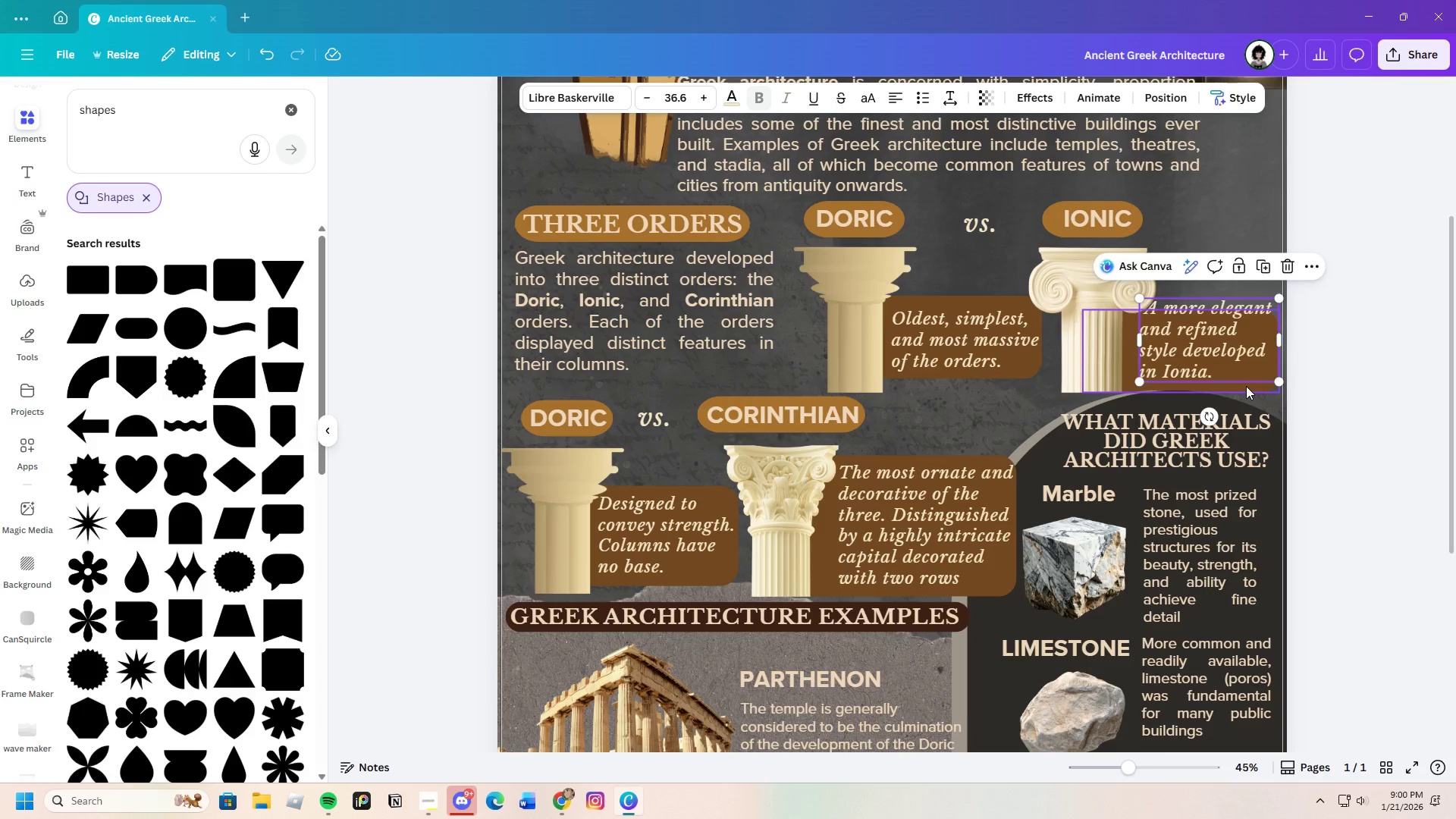 
left_click([1246, 386])
 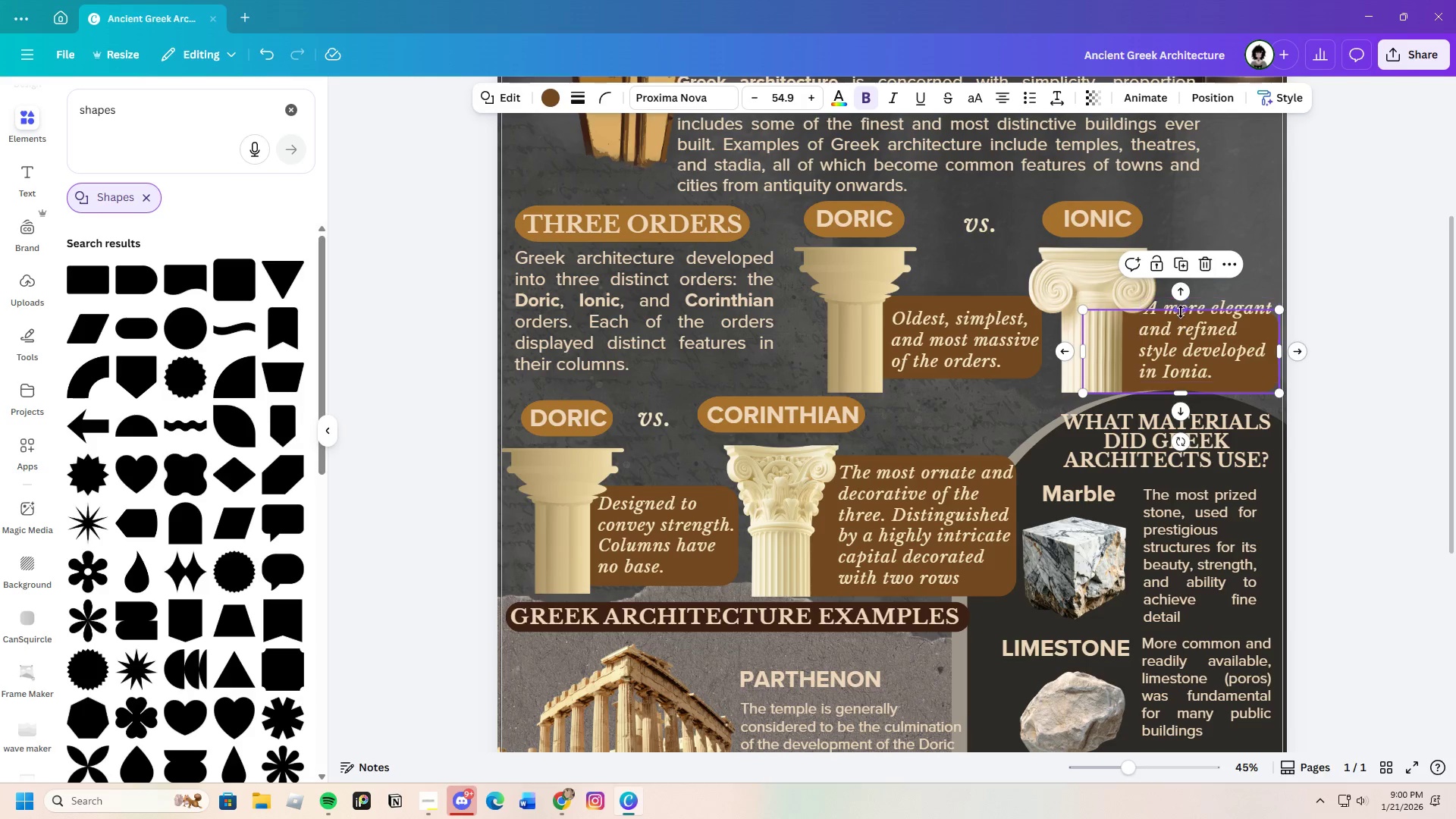 
left_click_drag(start_coordinate=[1181, 311], to_coordinate=[1181, 298])
 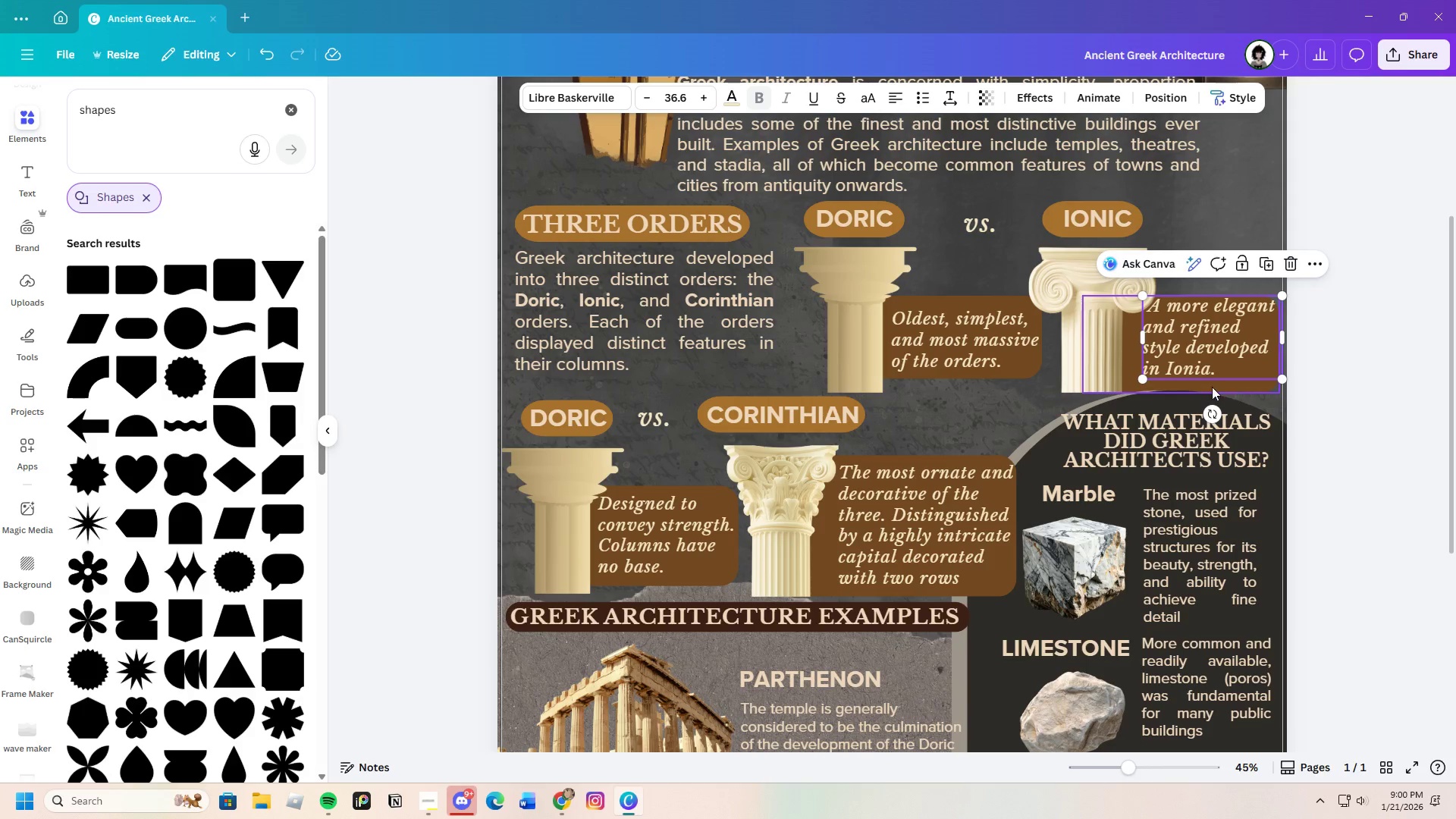 
wait(5.94)
 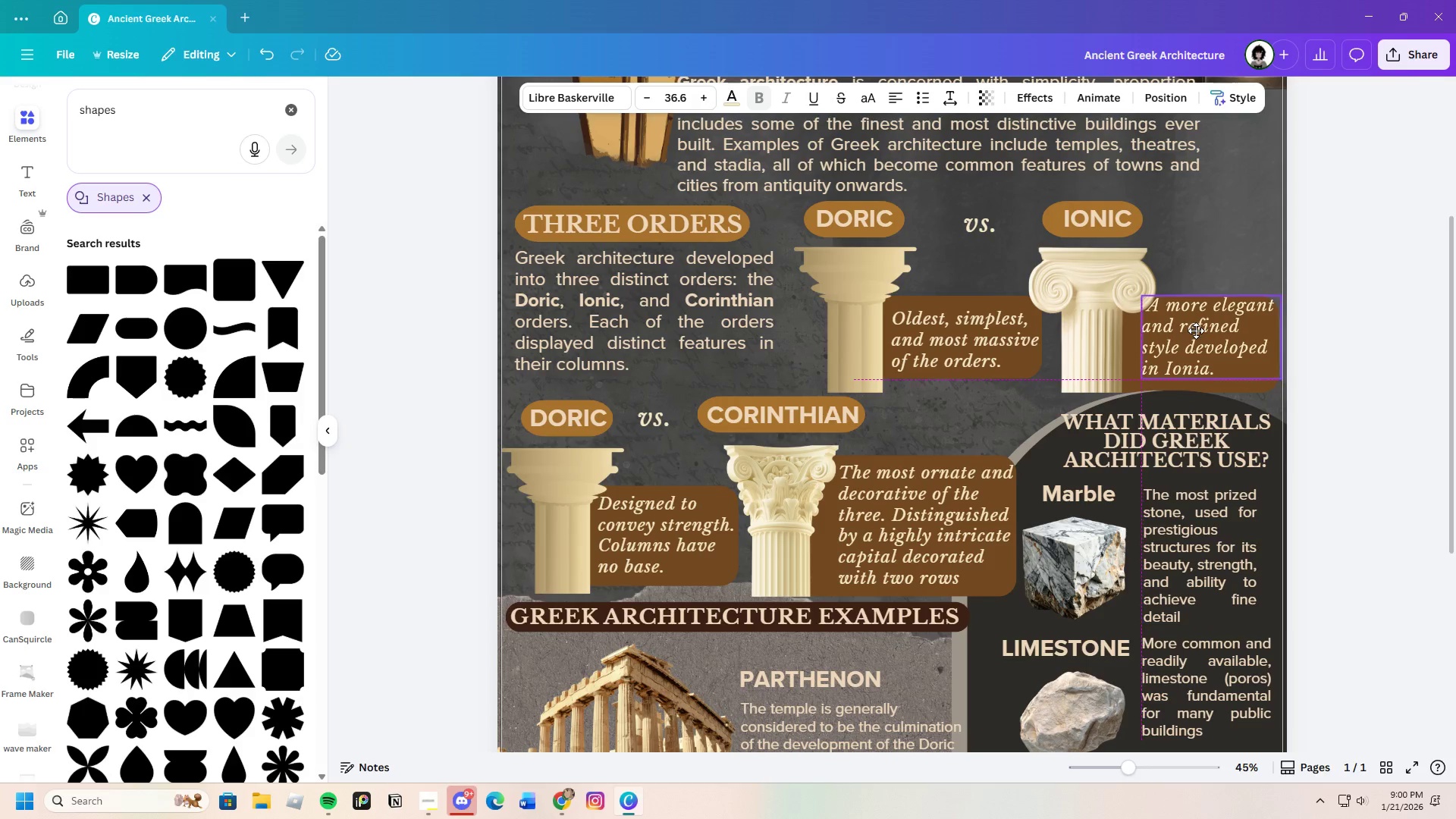 
left_click([1219, 381])
 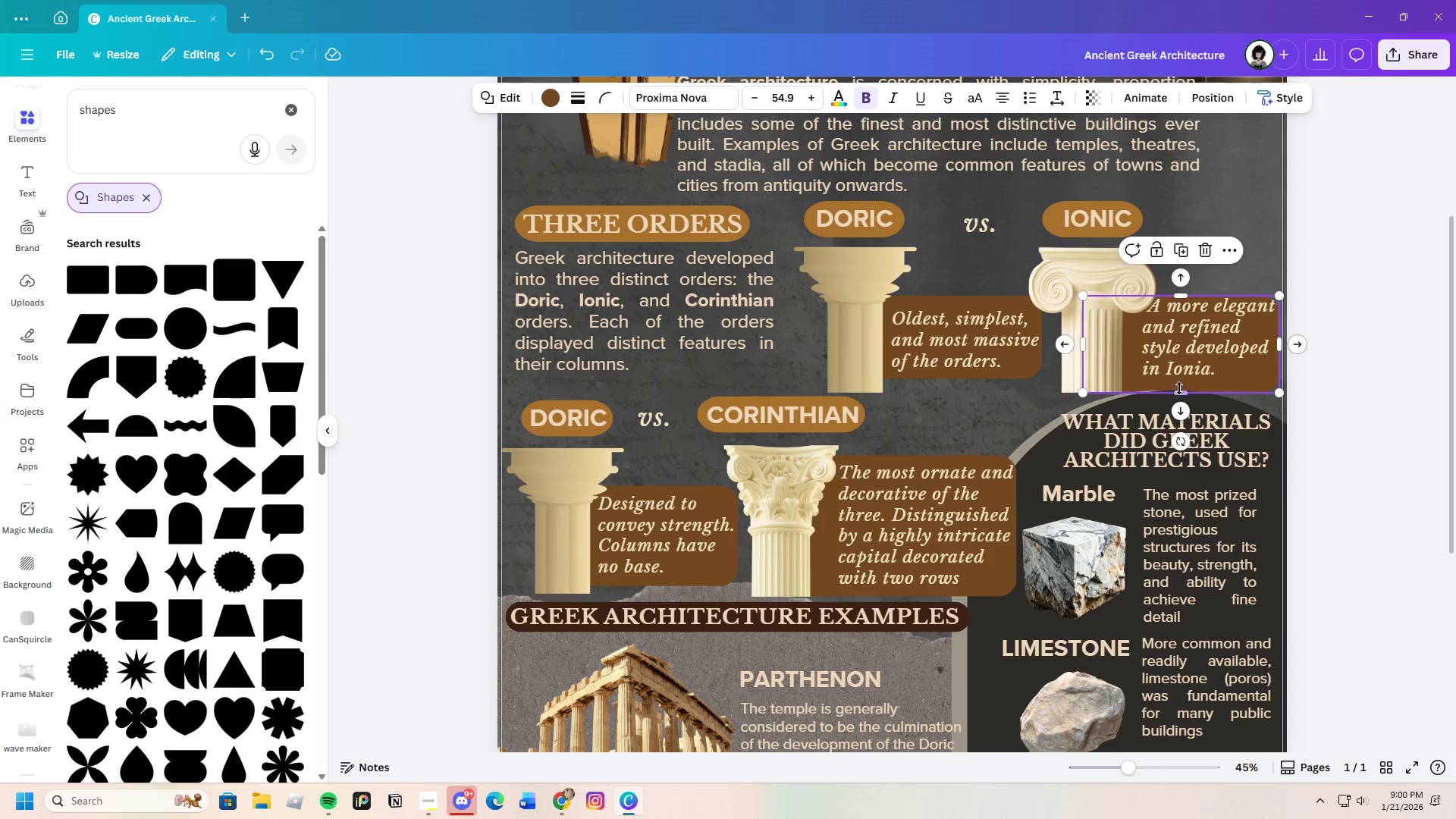 
left_click_drag(start_coordinate=[1178, 389], to_coordinate=[1182, 379])
 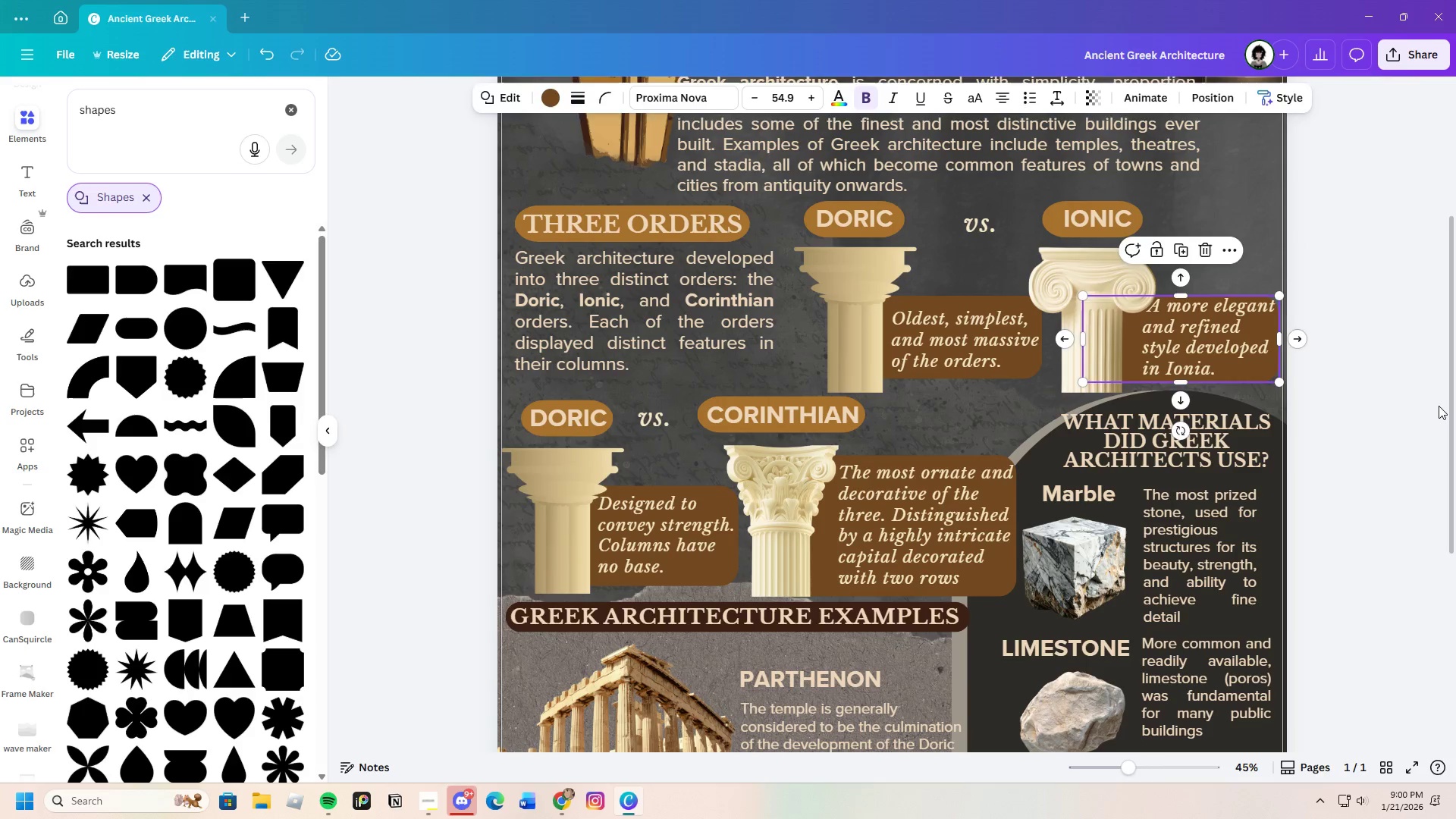 
left_click([1439, 406])
 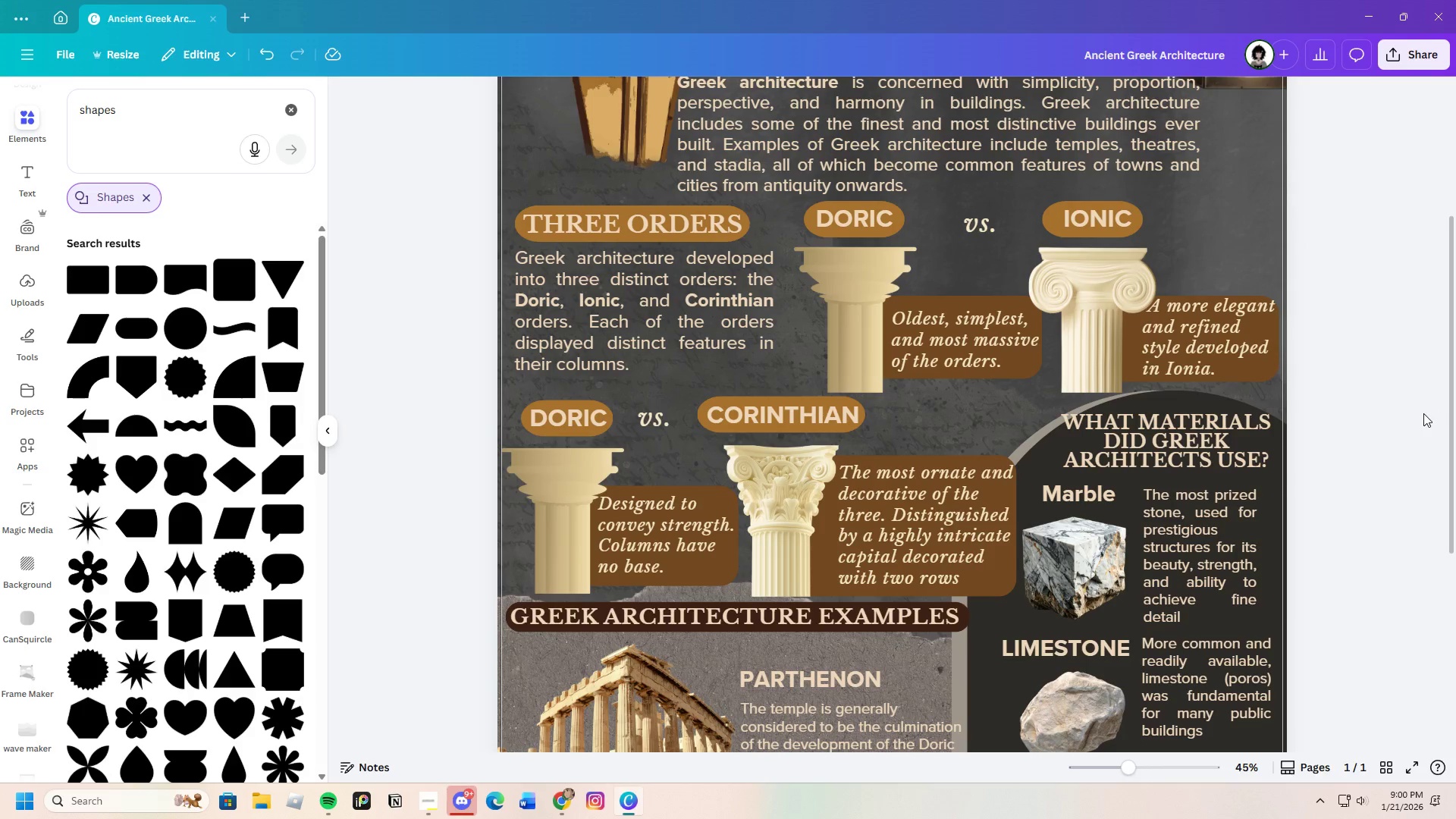 
scroll: coordinate [1384, 469], scroll_direction: down, amount: 2.0
 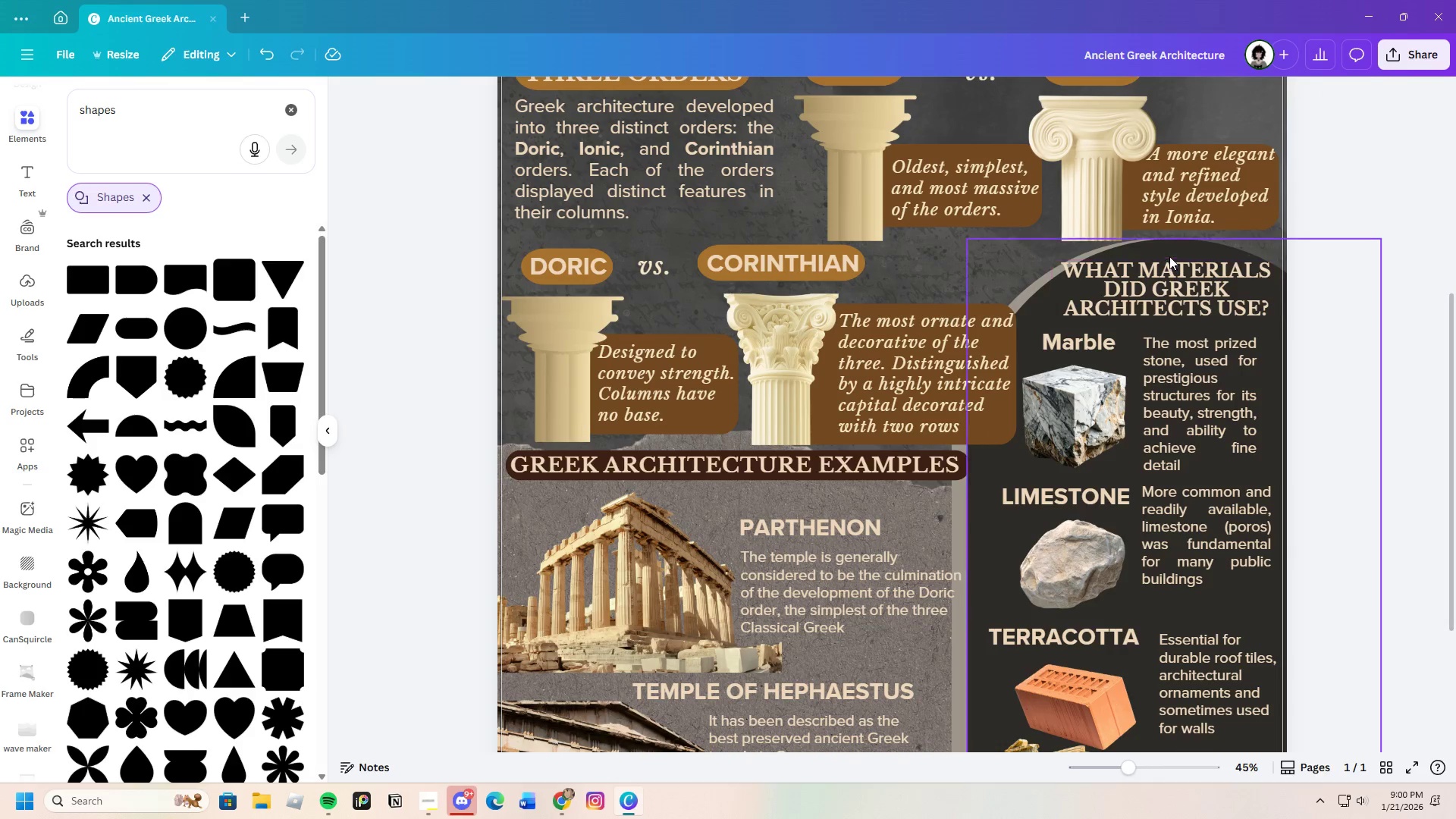 
left_click([1169, 252])
 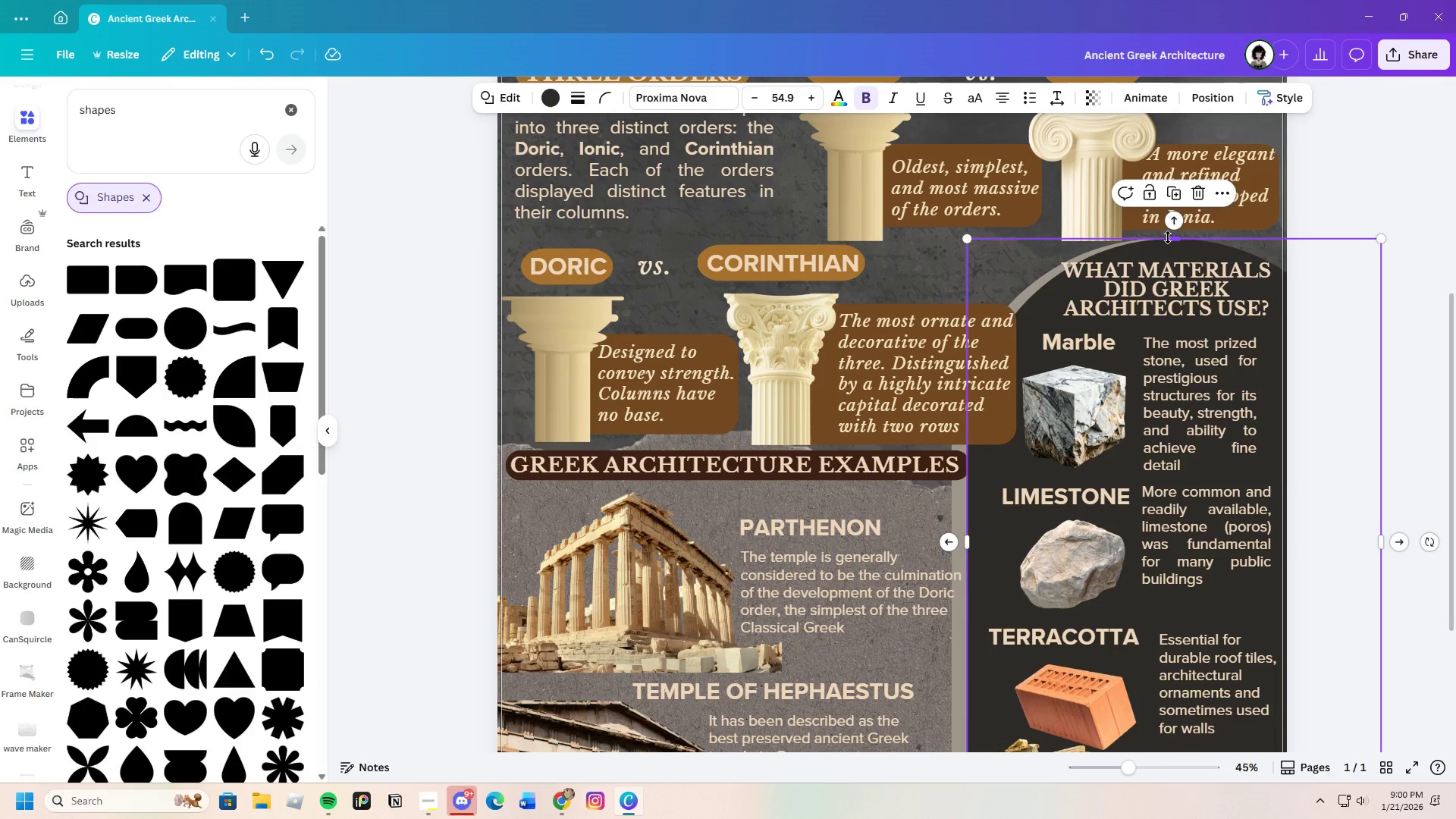 
left_click_drag(start_coordinate=[1168, 237], to_coordinate=[1165, 249])
 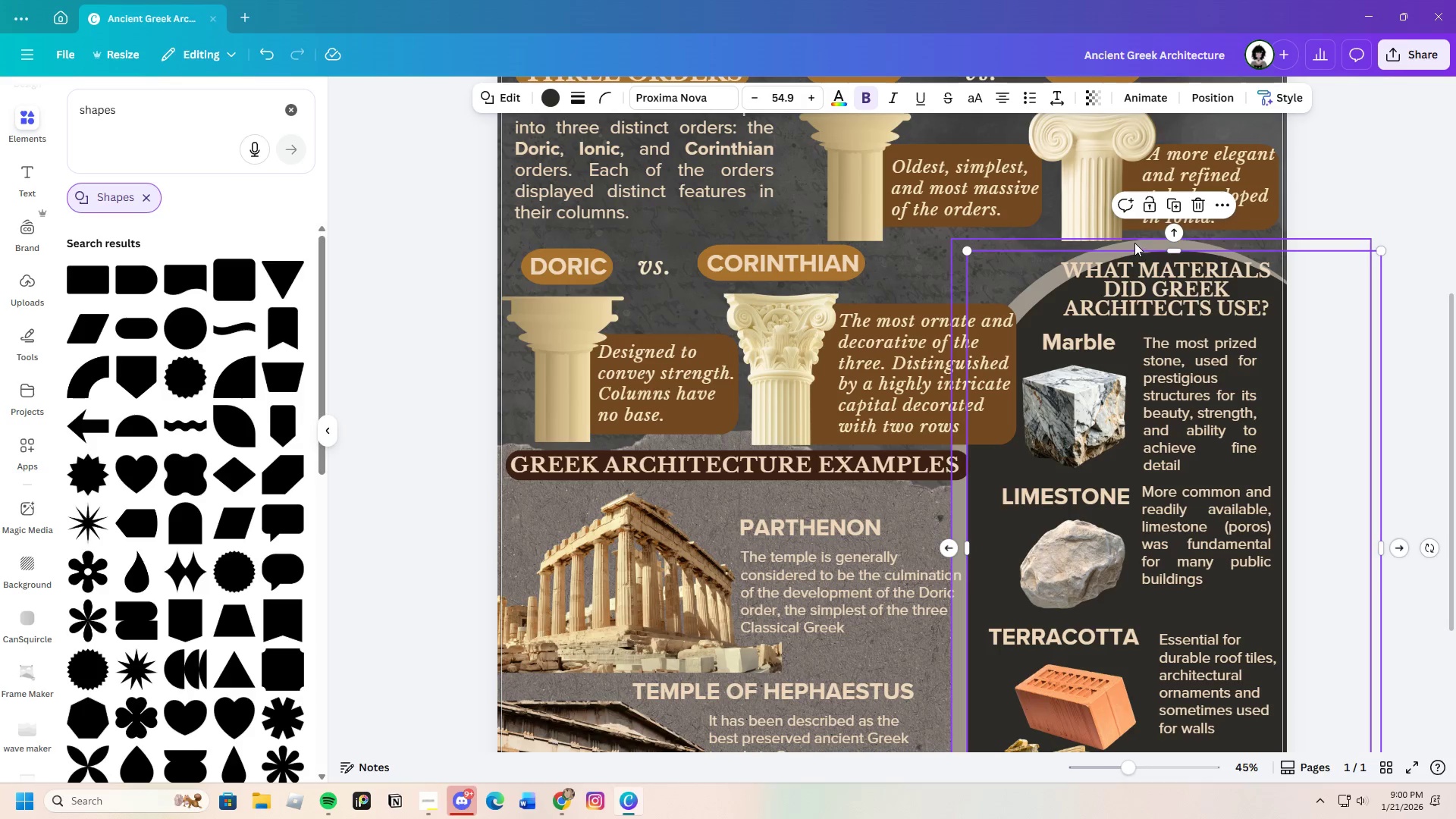 
left_click([1135, 242])
 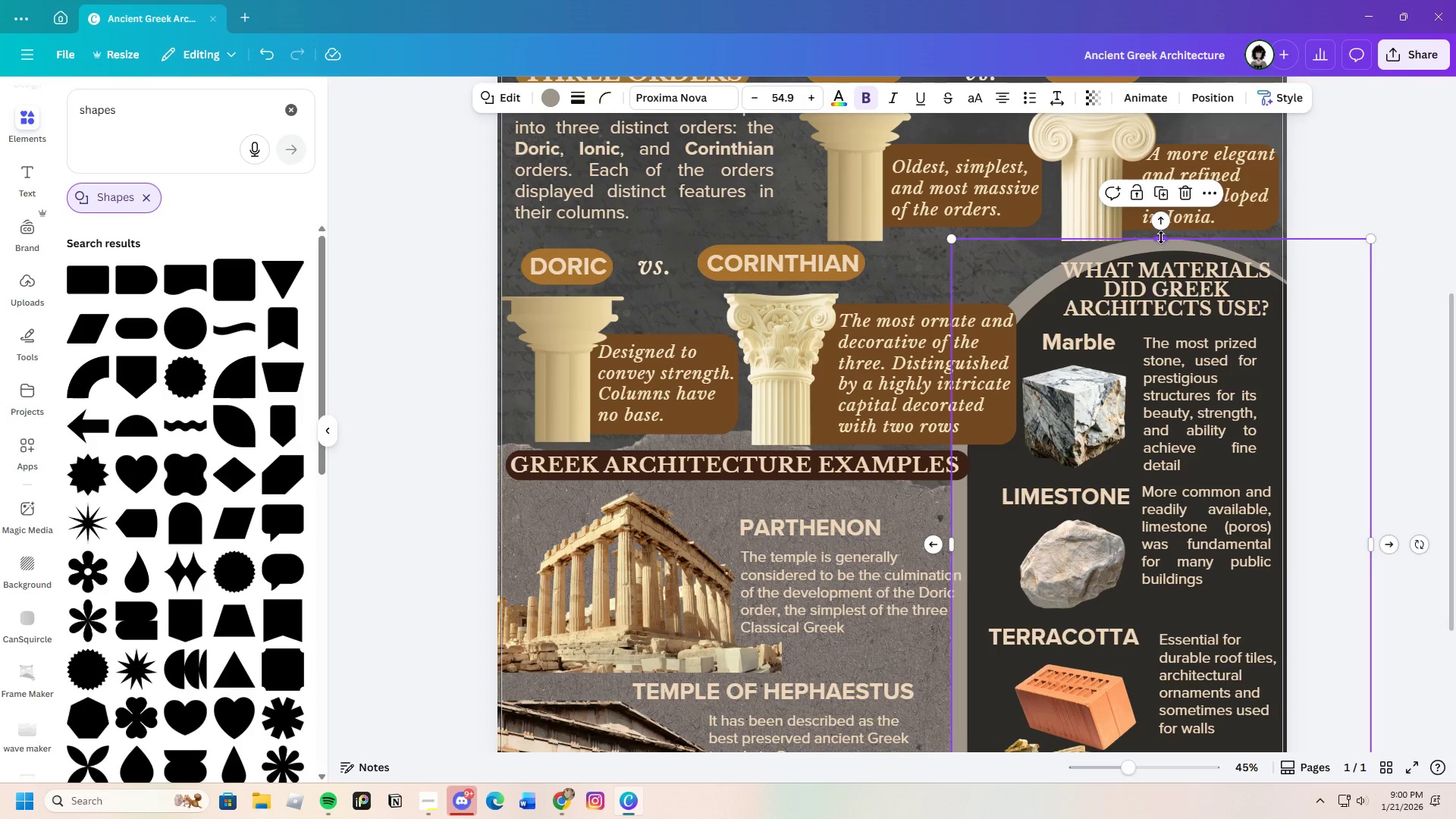 
left_click_drag(start_coordinate=[1161, 240], to_coordinate=[1161, 235])
 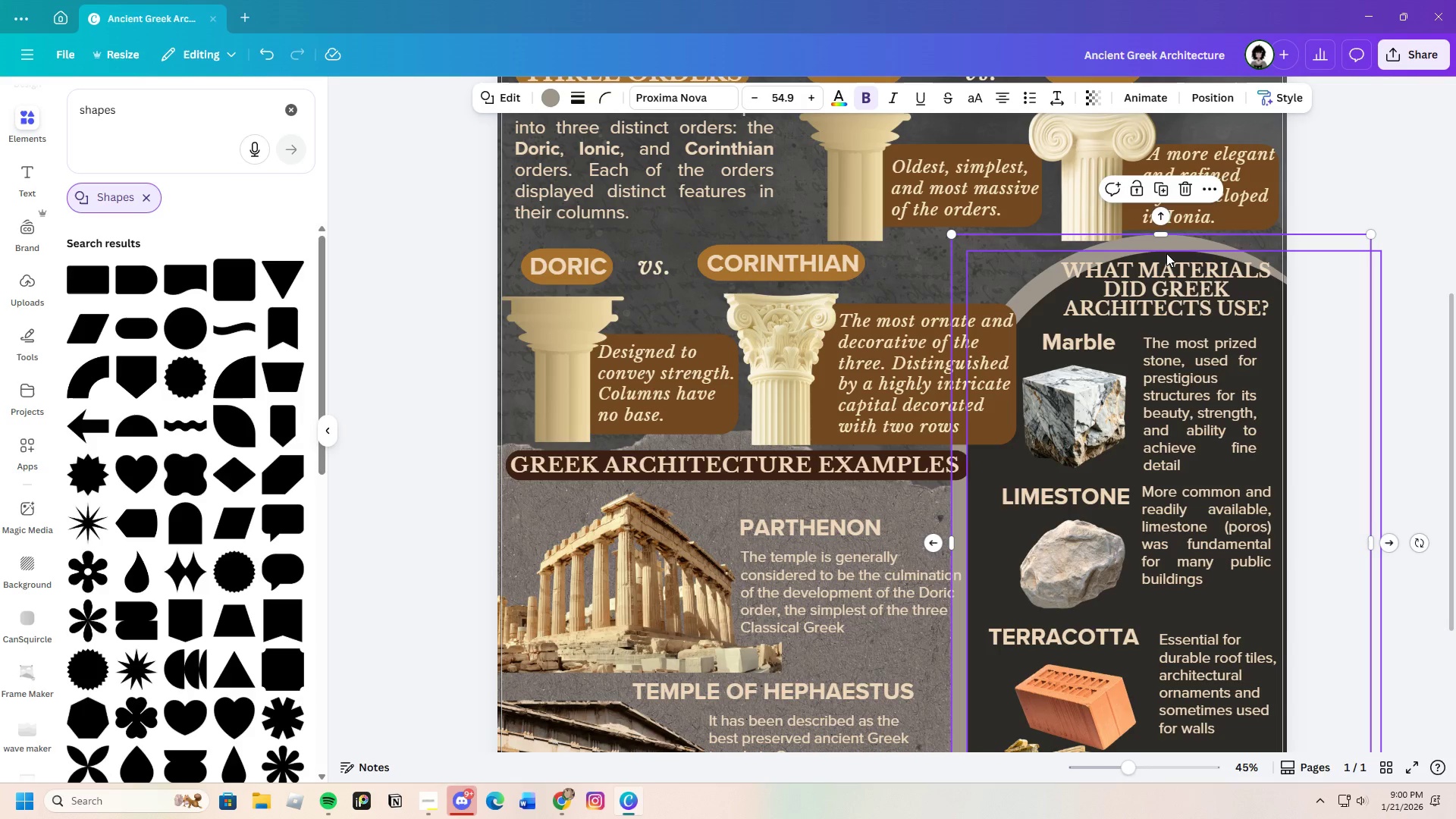 
left_click([1166, 253])
 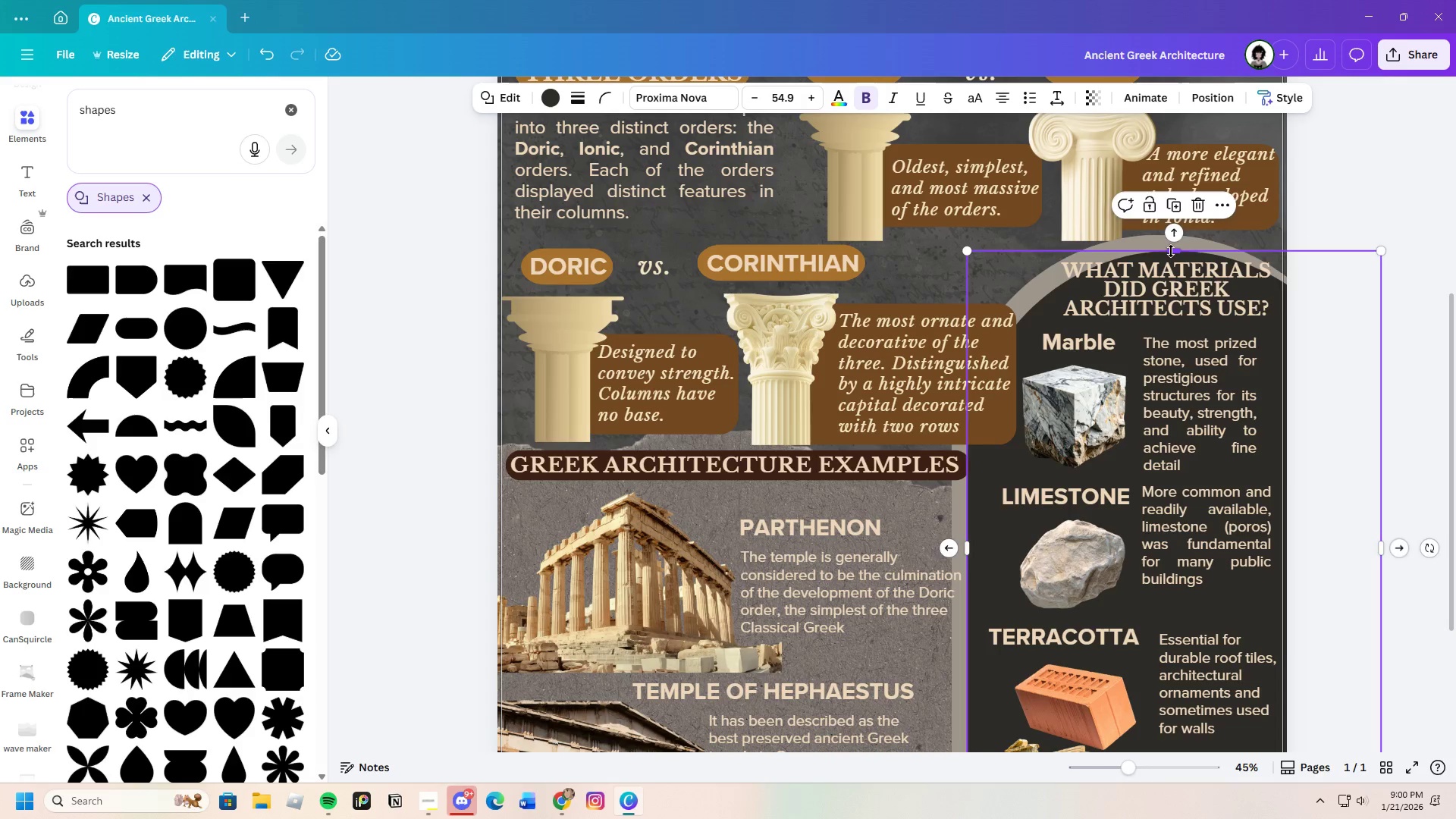 
left_click_drag(start_coordinate=[1171, 251], to_coordinate=[1166, 237])
 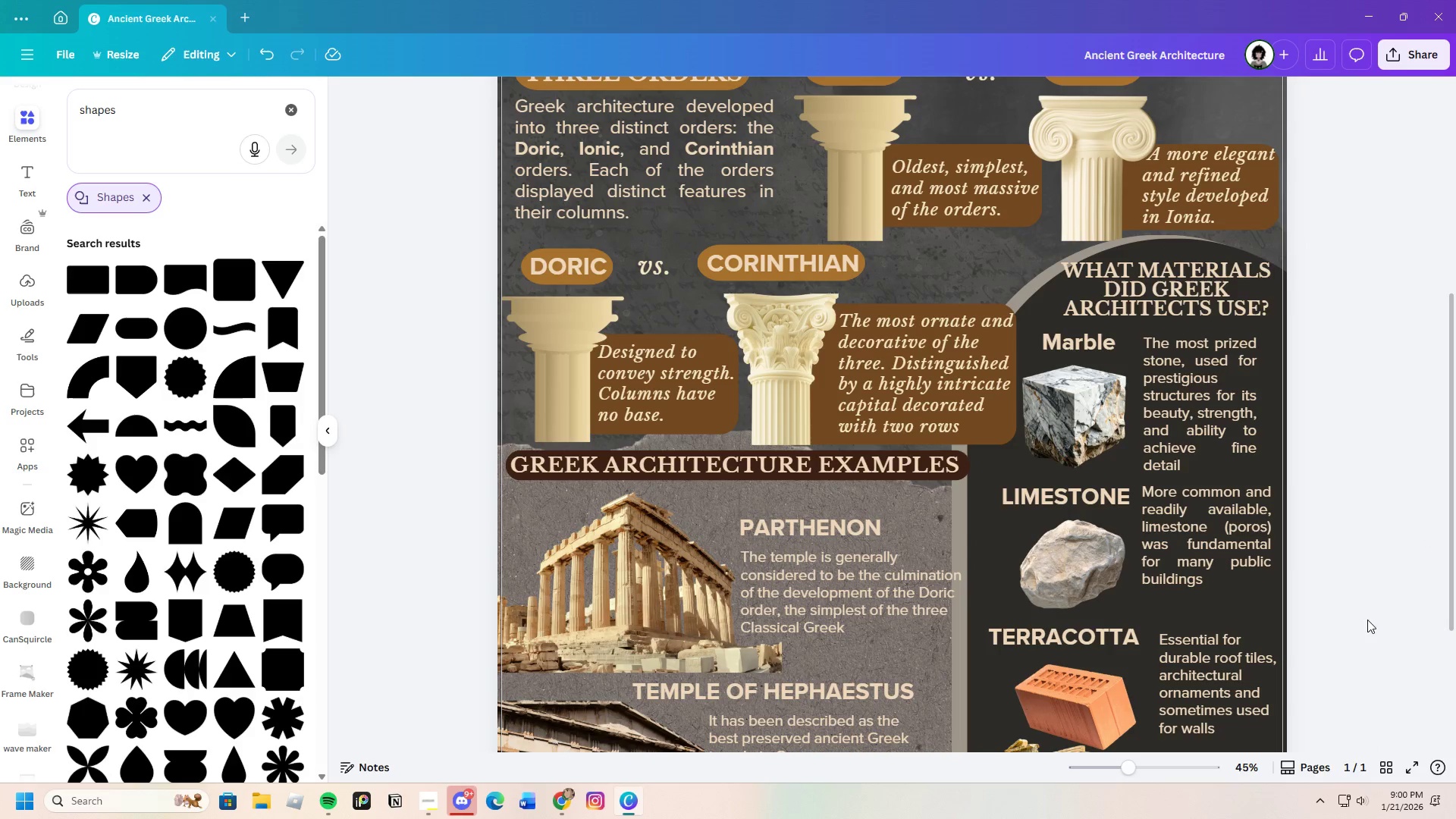 
scroll: coordinate [1316, 591], scroll_direction: down, amount: 1.0
 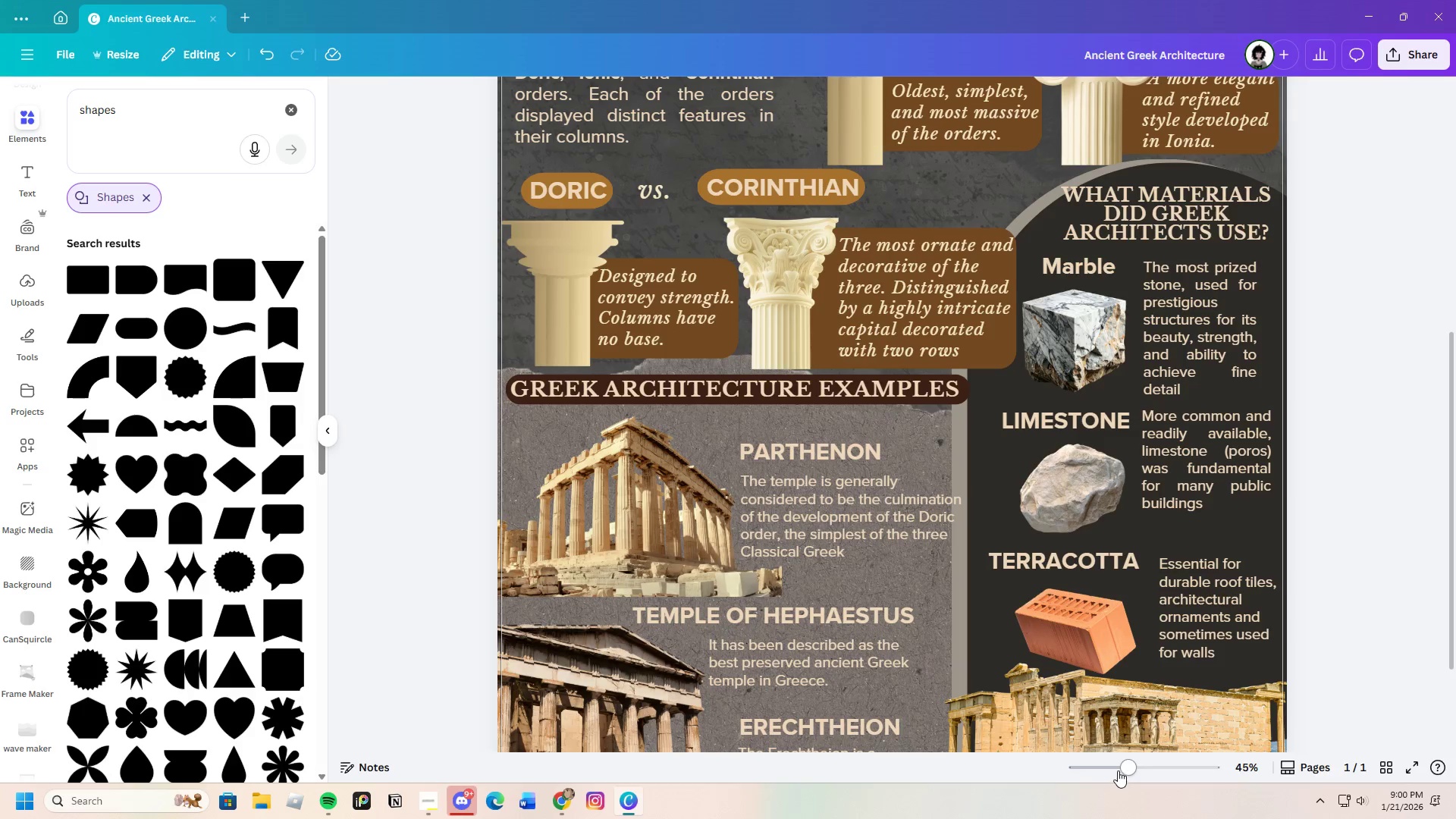 
left_click_drag(start_coordinate=[1118, 770], to_coordinate=[1116, 765])
 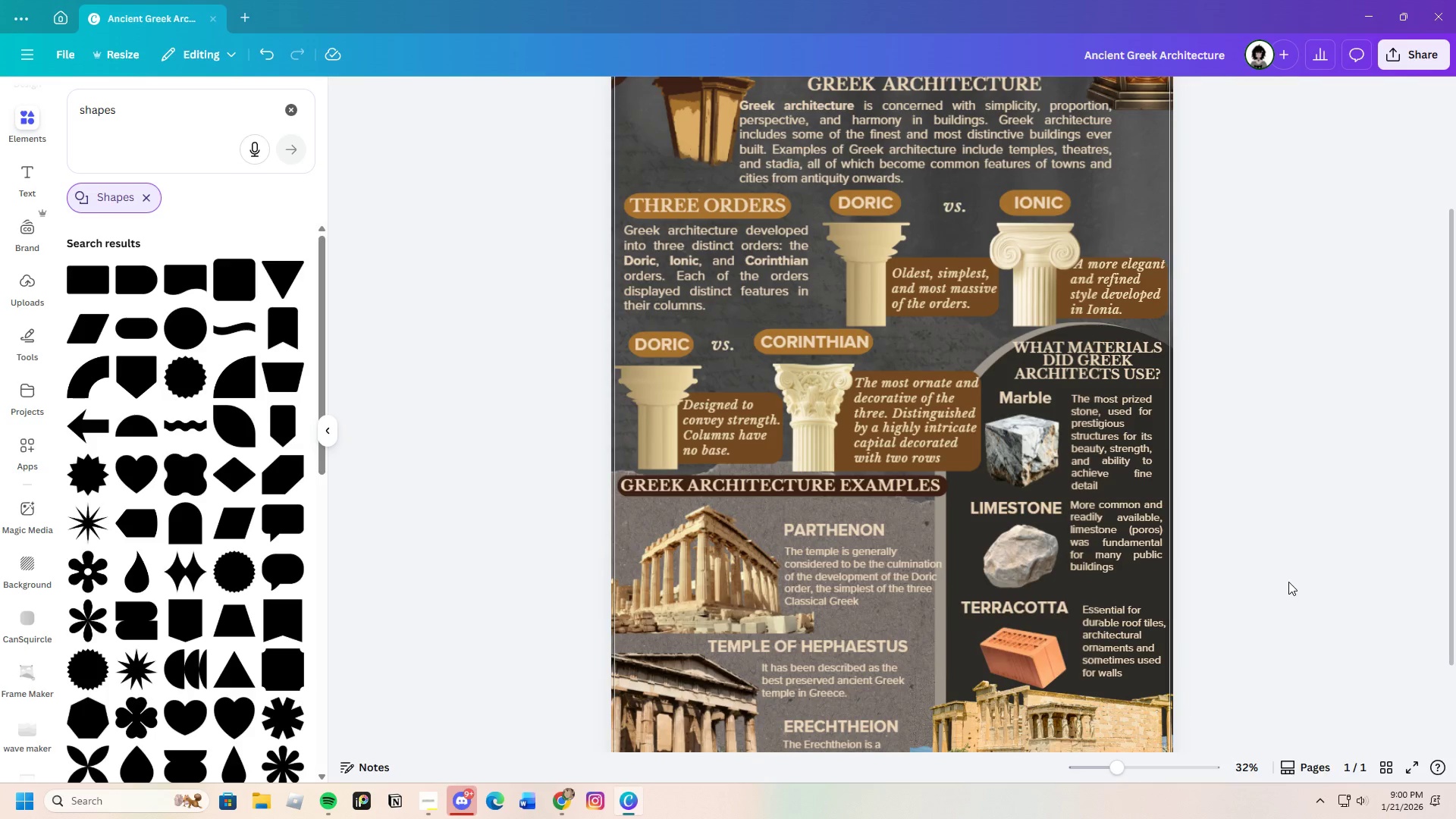 
left_click([1288, 582])
 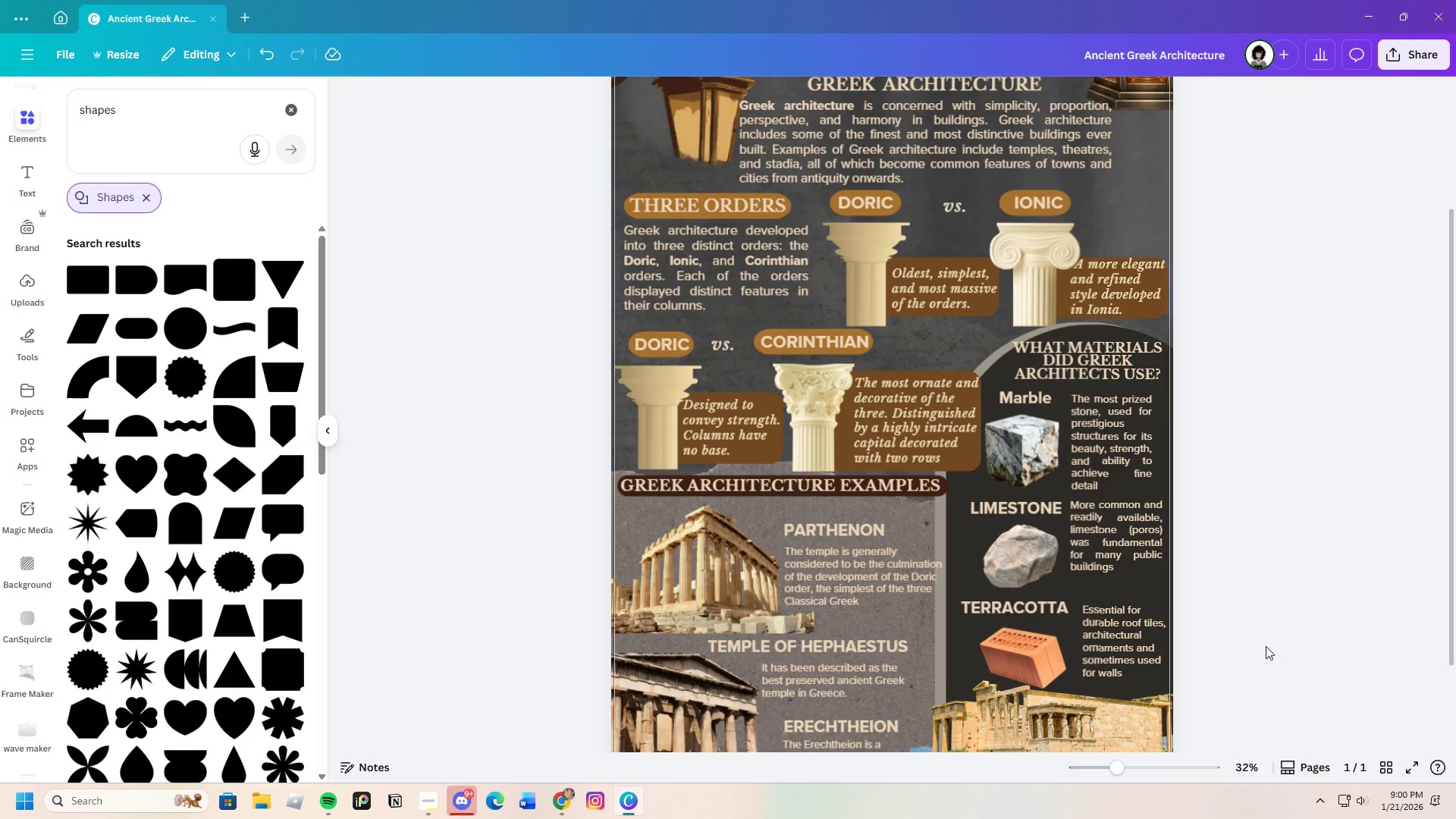 
left_click([1266, 646])
 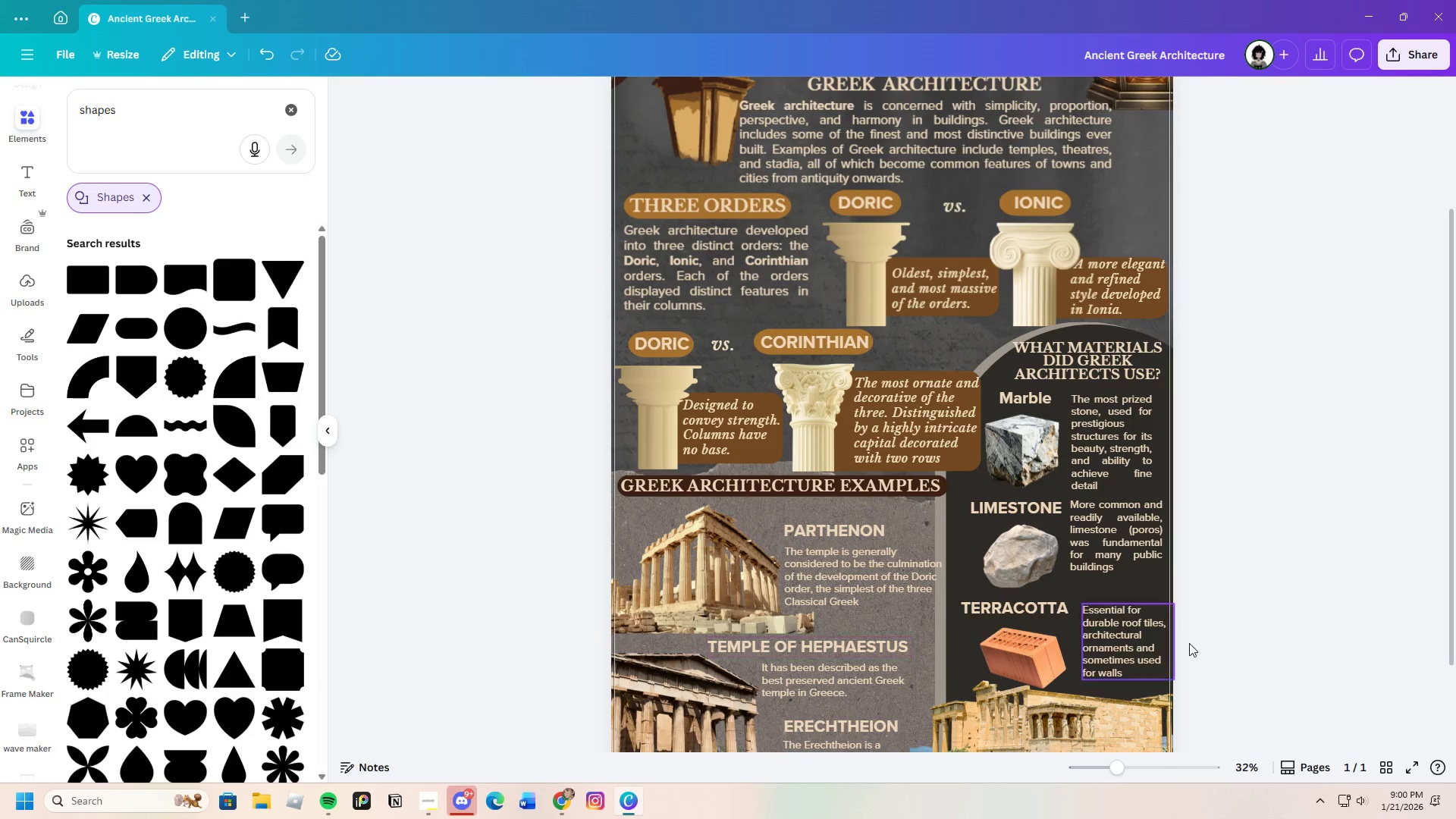 
scroll: coordinate [1199, 675], scroll_direction: down, amount: 3.0
 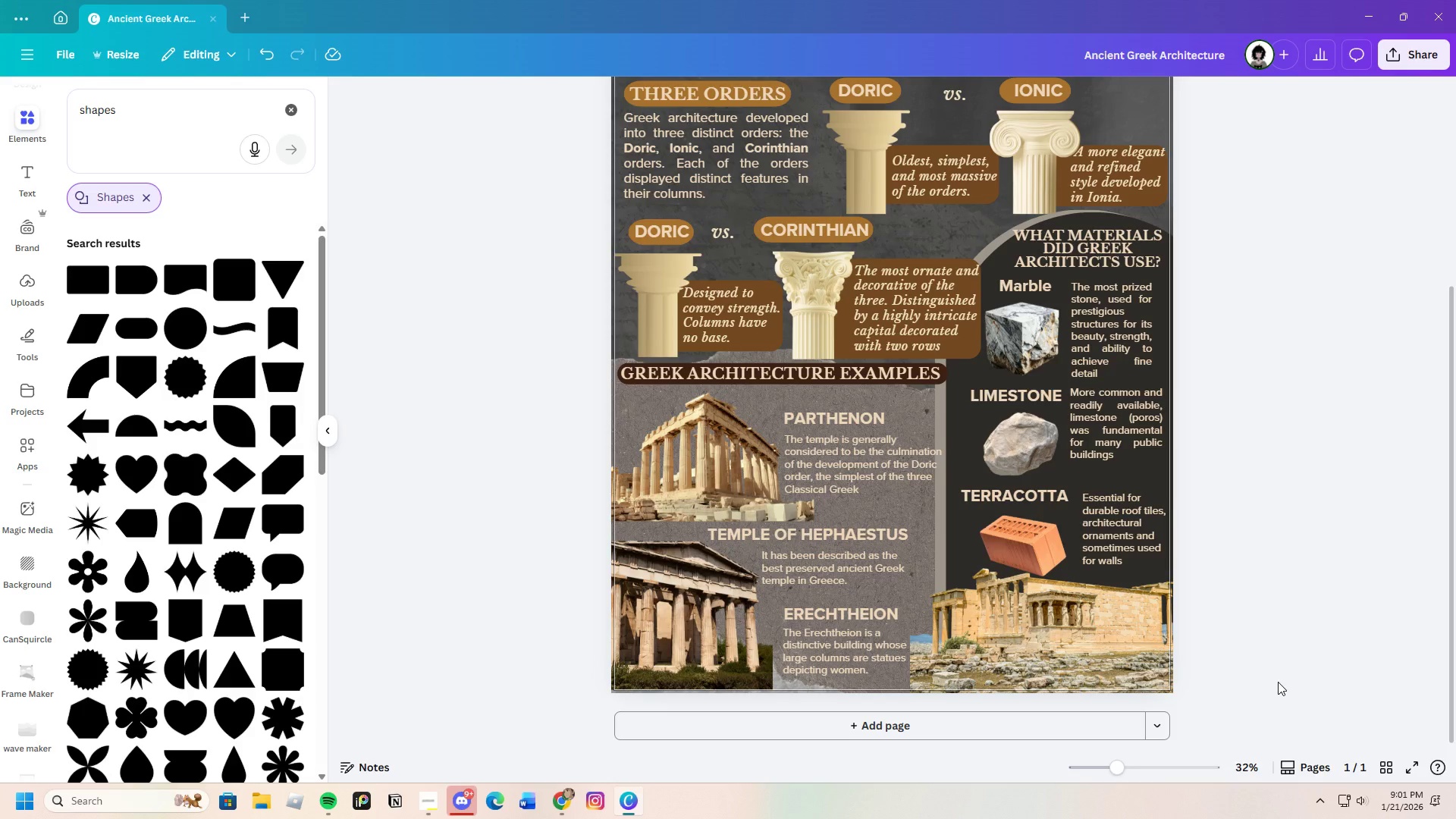 
scroll: coordinate [1278, 682], scroll_direction: up, amount: 2.0
 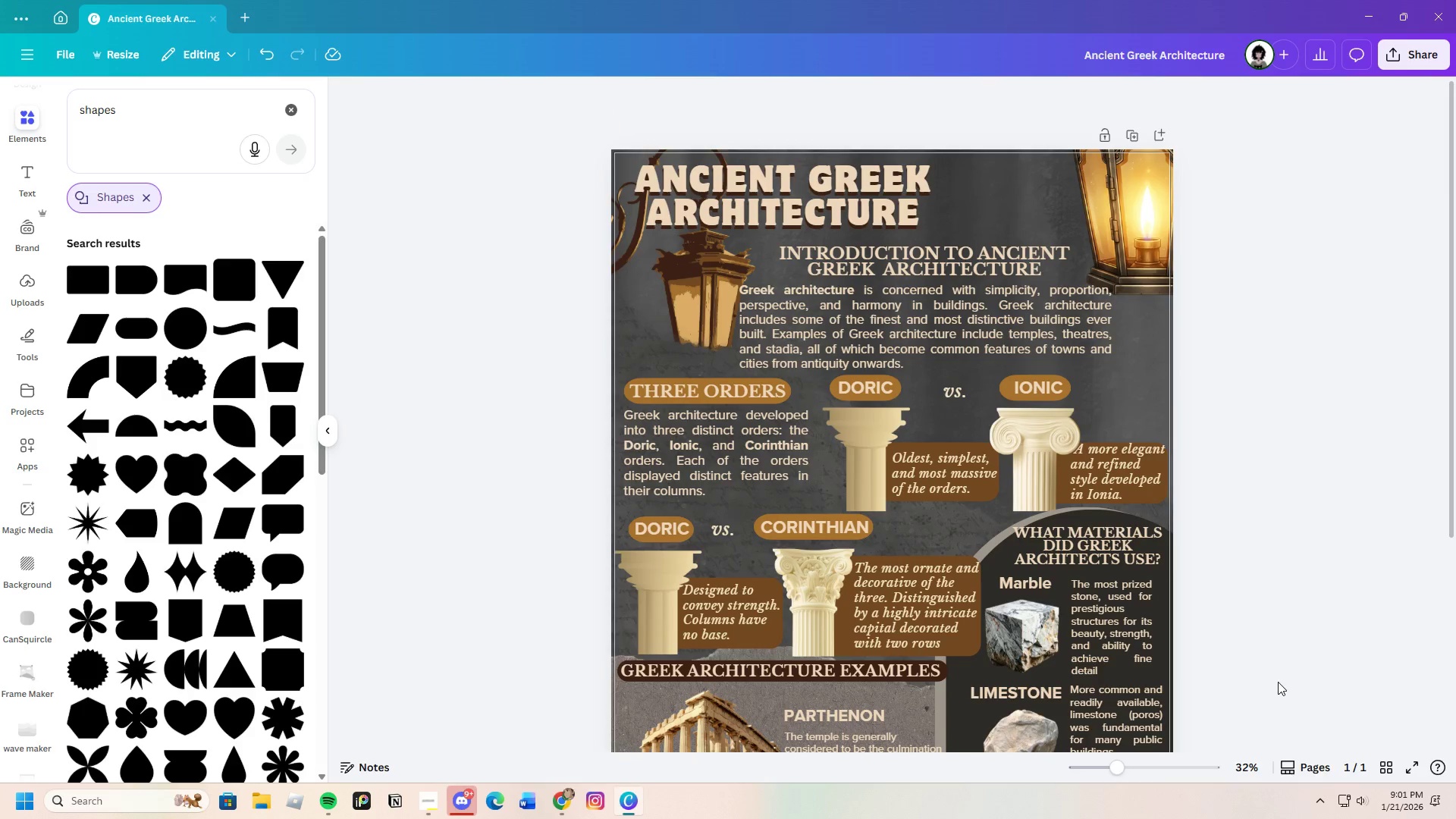 
scroll: coordinate [1278, 682], scroll_direction: down, amount: 3.0
 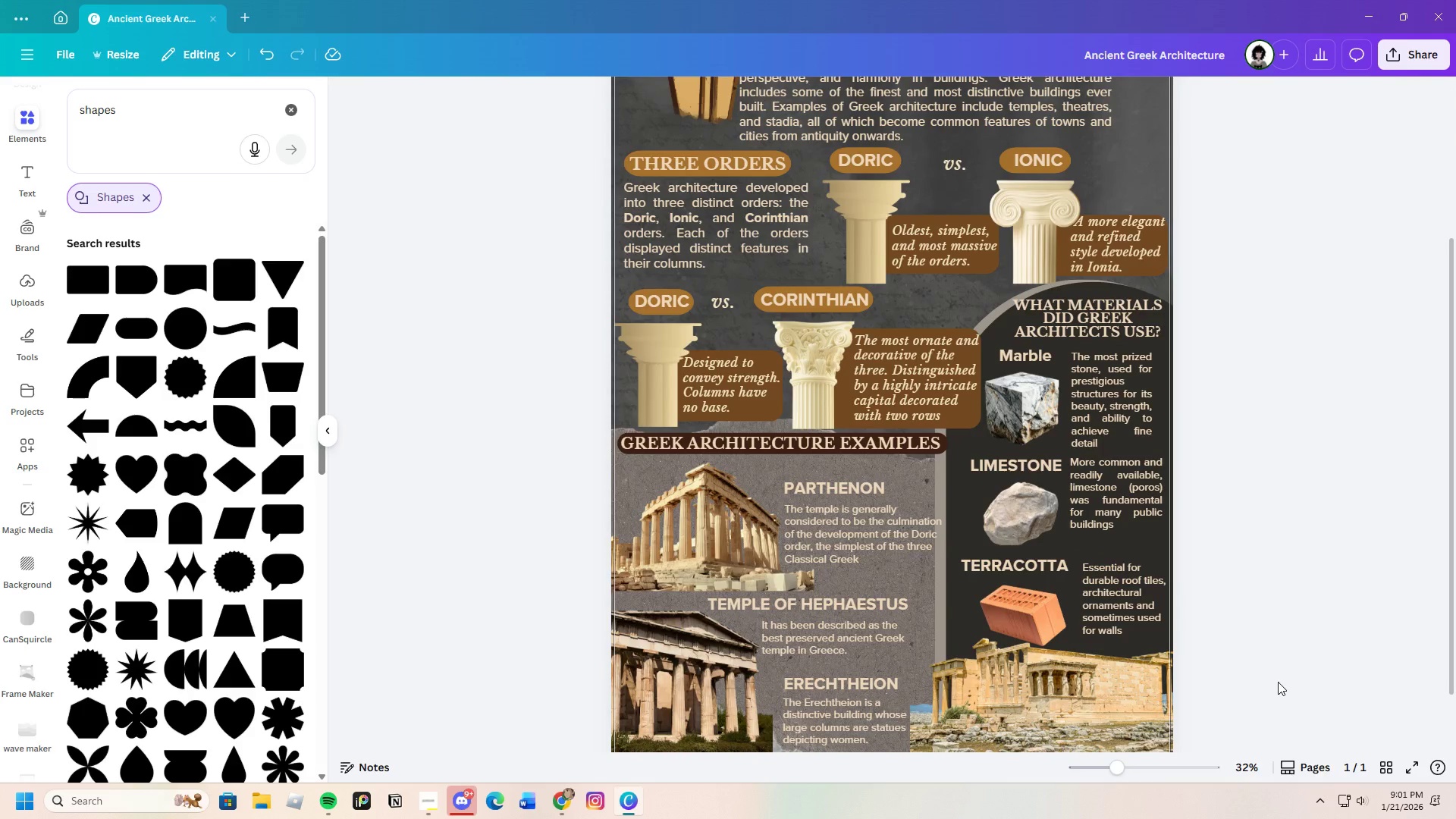 
scroll: coordinate [1278, 682], scroll_direction: up, amount: 3.0
 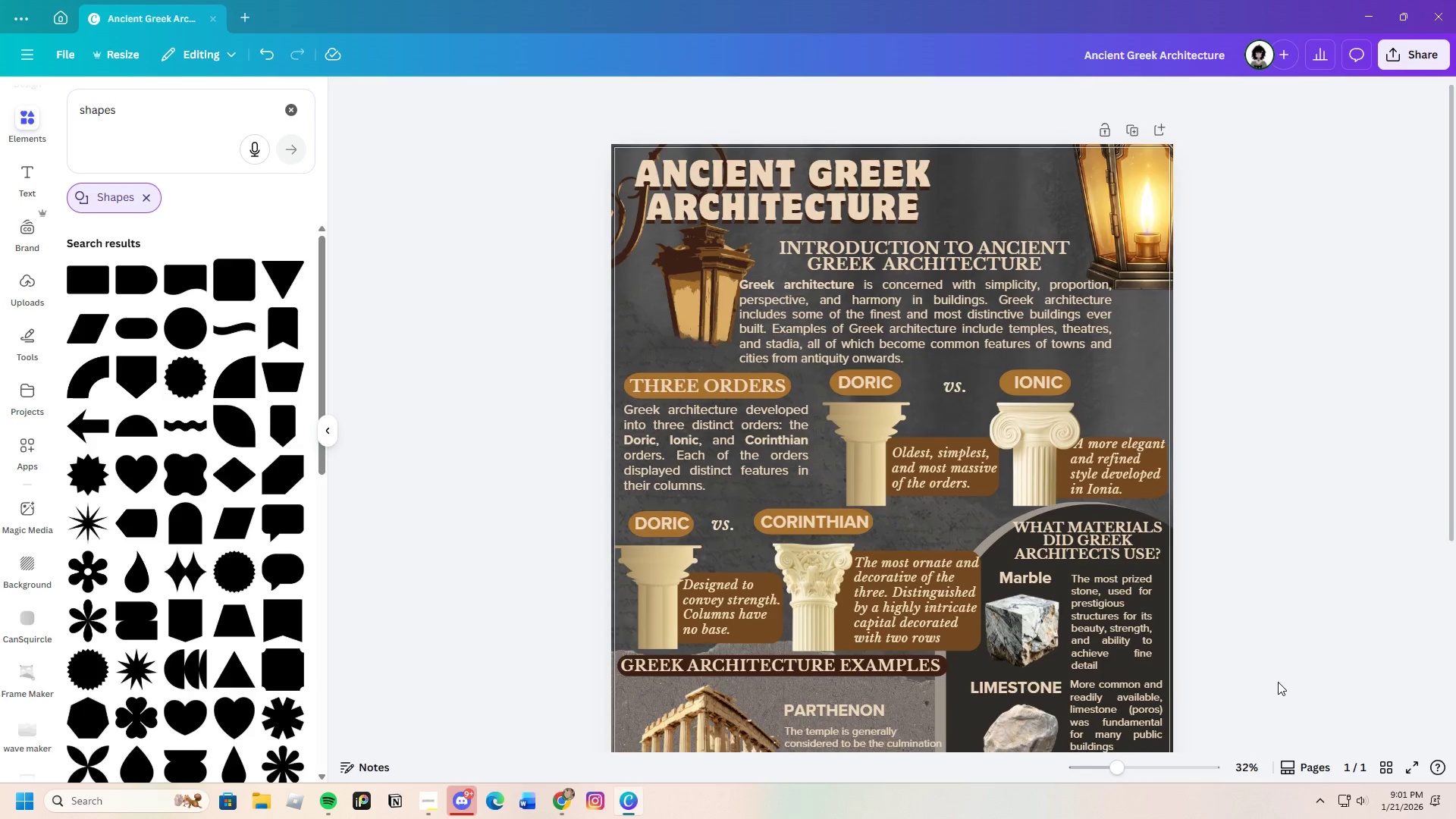 
scroll: coordinate [1278, 682], scroll_direction: down, amount: 3.0
 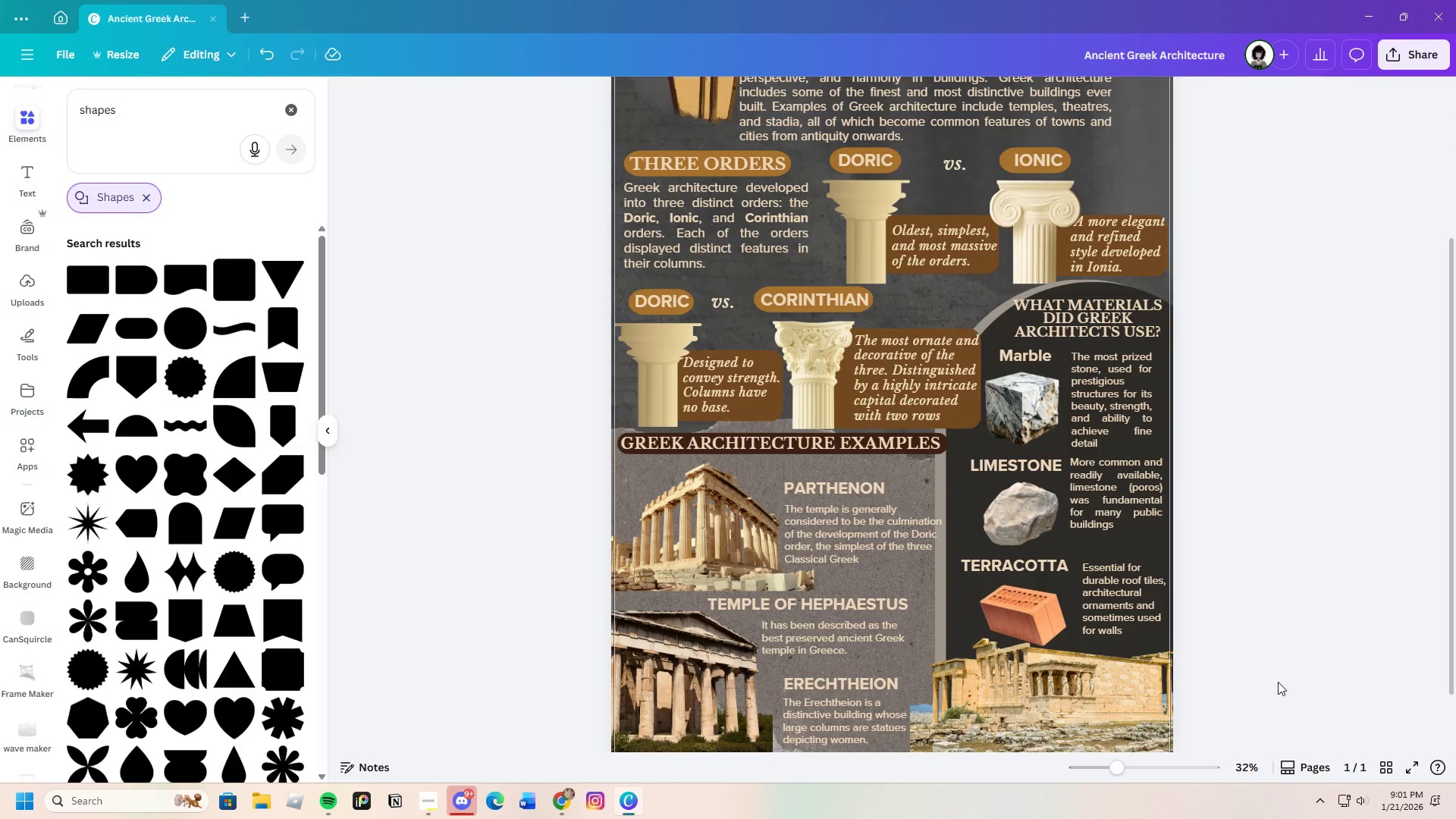 
scroll: coordinate [1278, 682], scroll_direction: up, amount: 2.0
 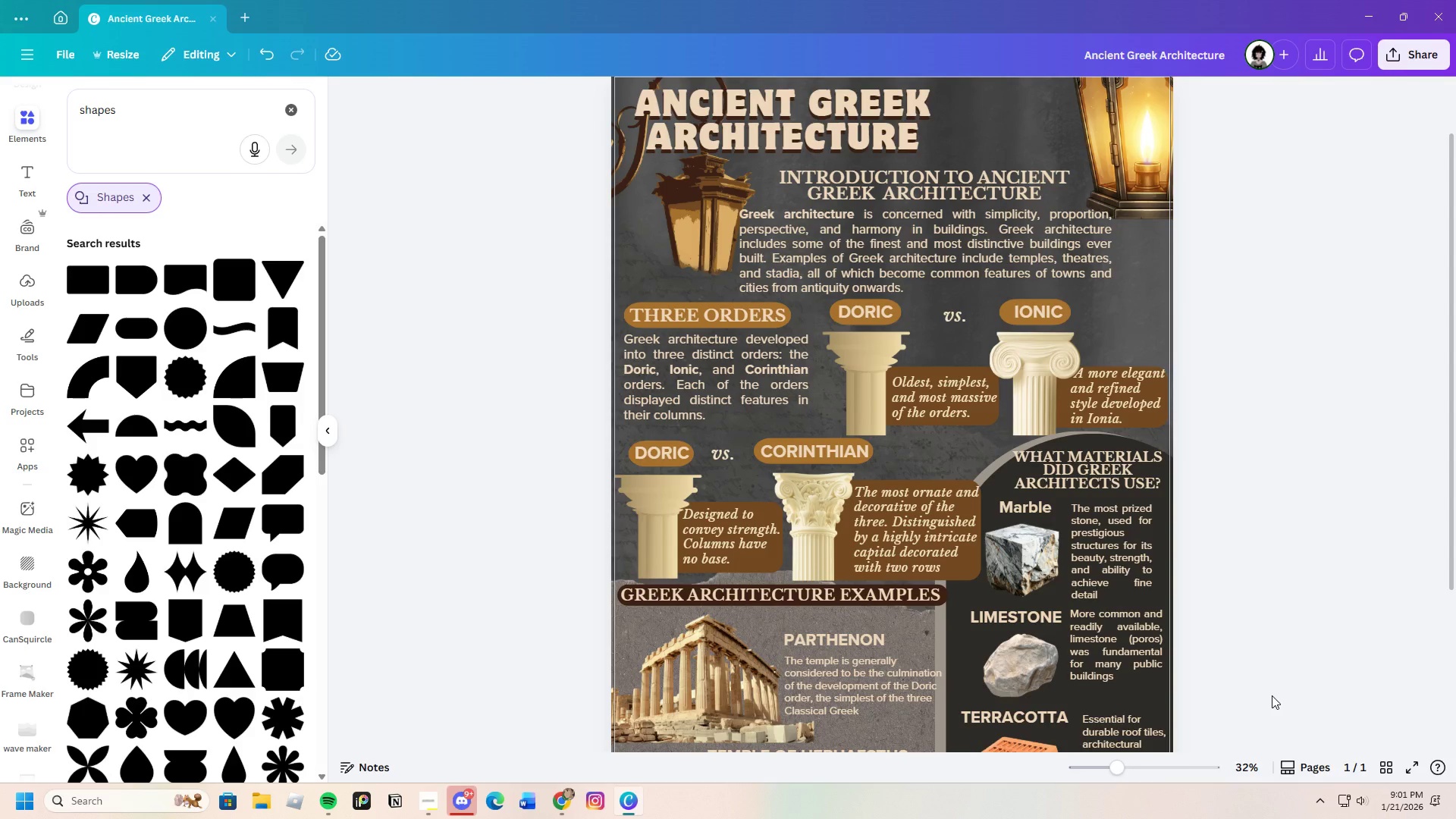 
scroll: coordinate [1269, 699], scroll_direction: down, amount: 3.0
 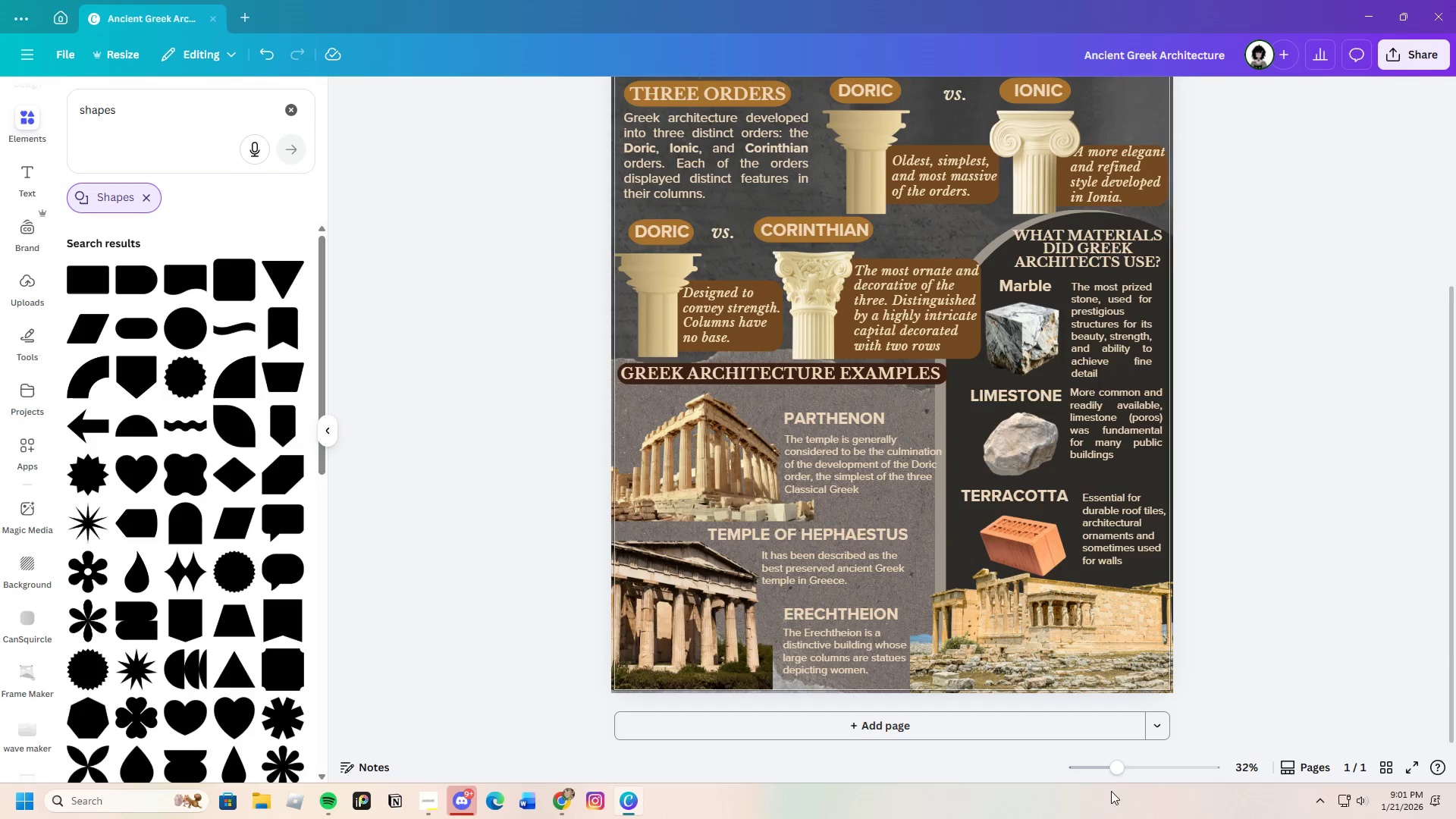 
left_click_drag(start_coordinate=[1120, 773], to_coordinate=[1110, 785])
 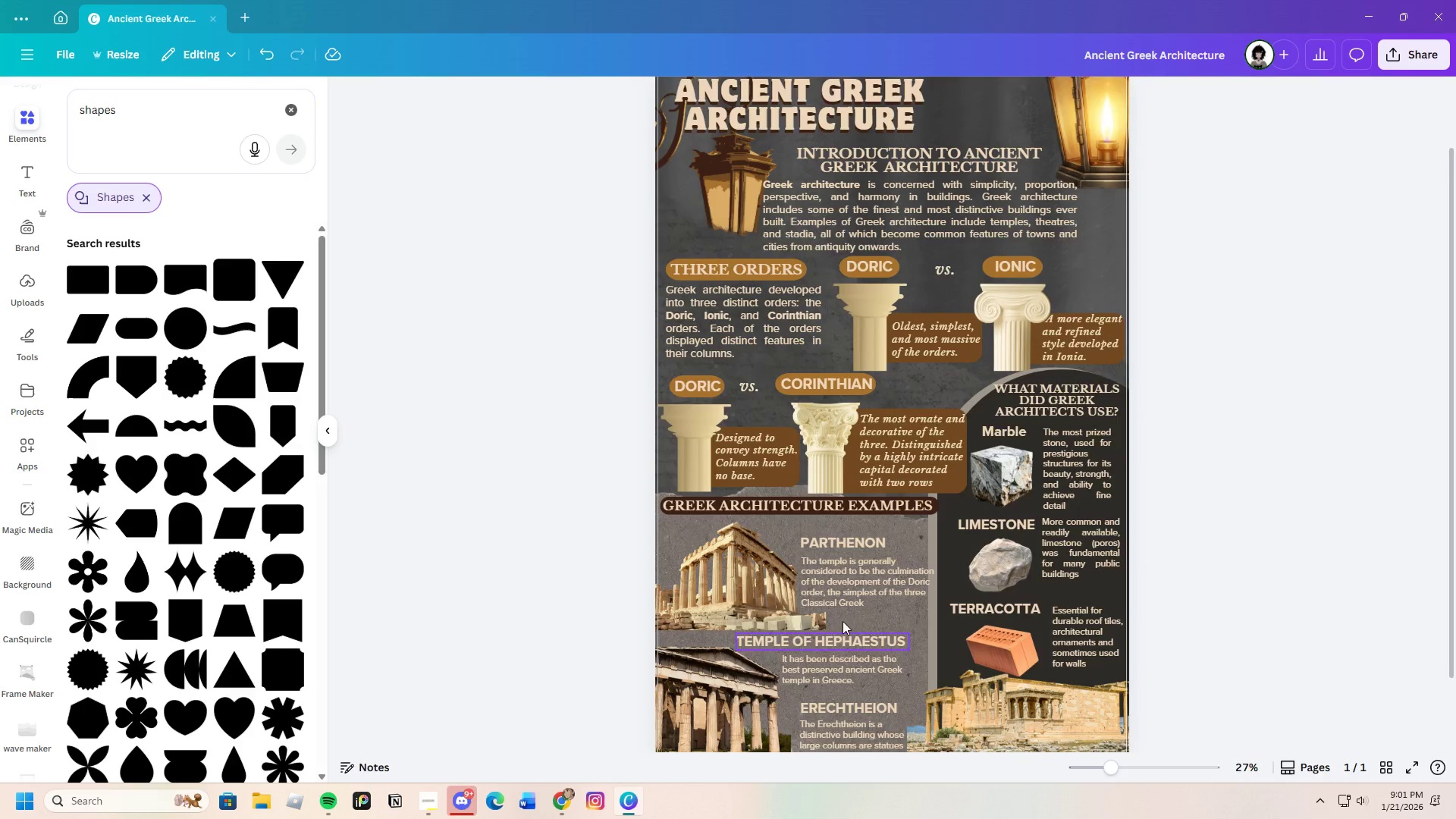 
scroll: coordinate [840, 614], scroll_direction: down, amount: 3.0
 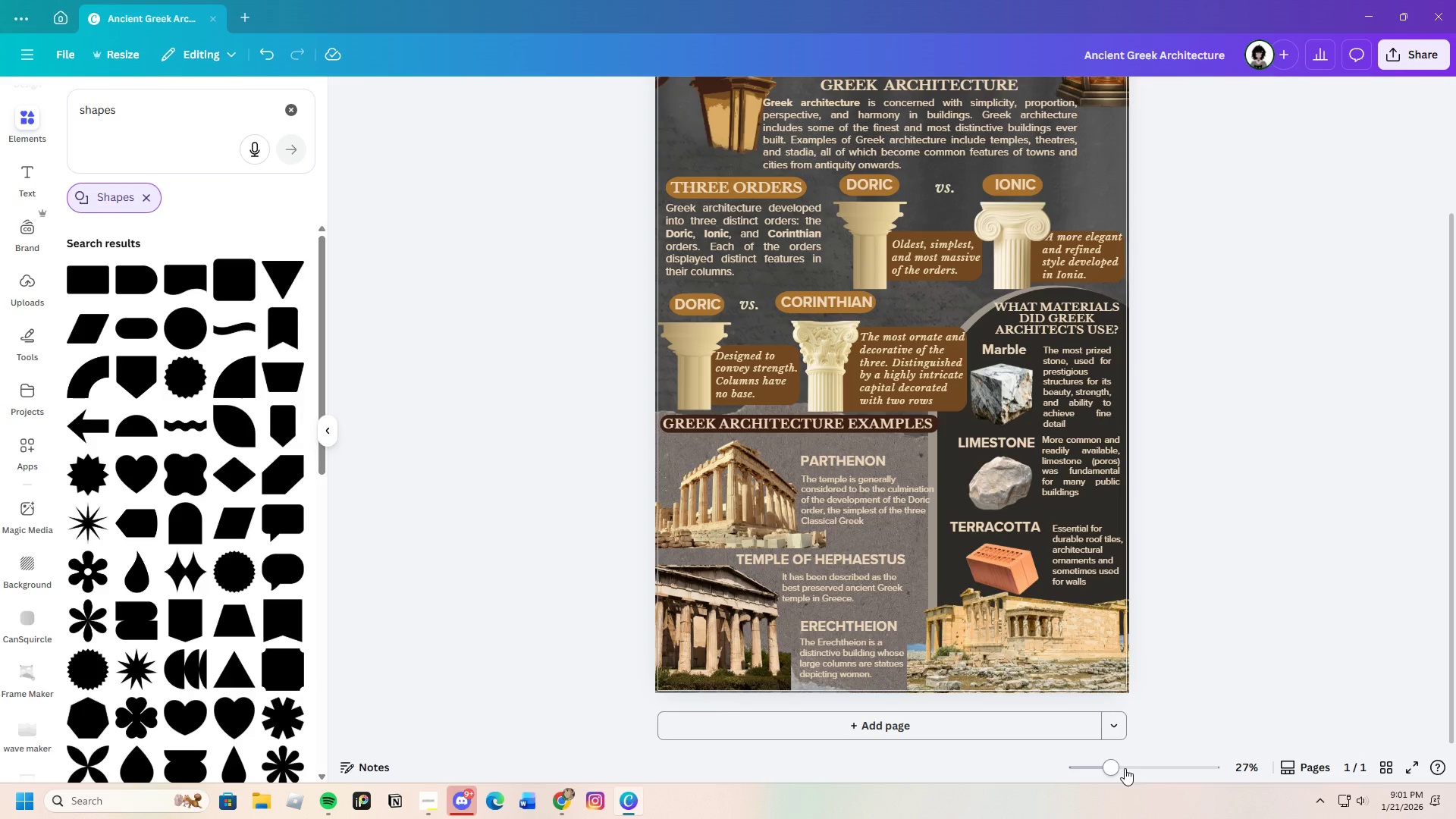 
left_click_drag(start_coordinate=[1120, 770], to_coordinate=[1121, 785])
 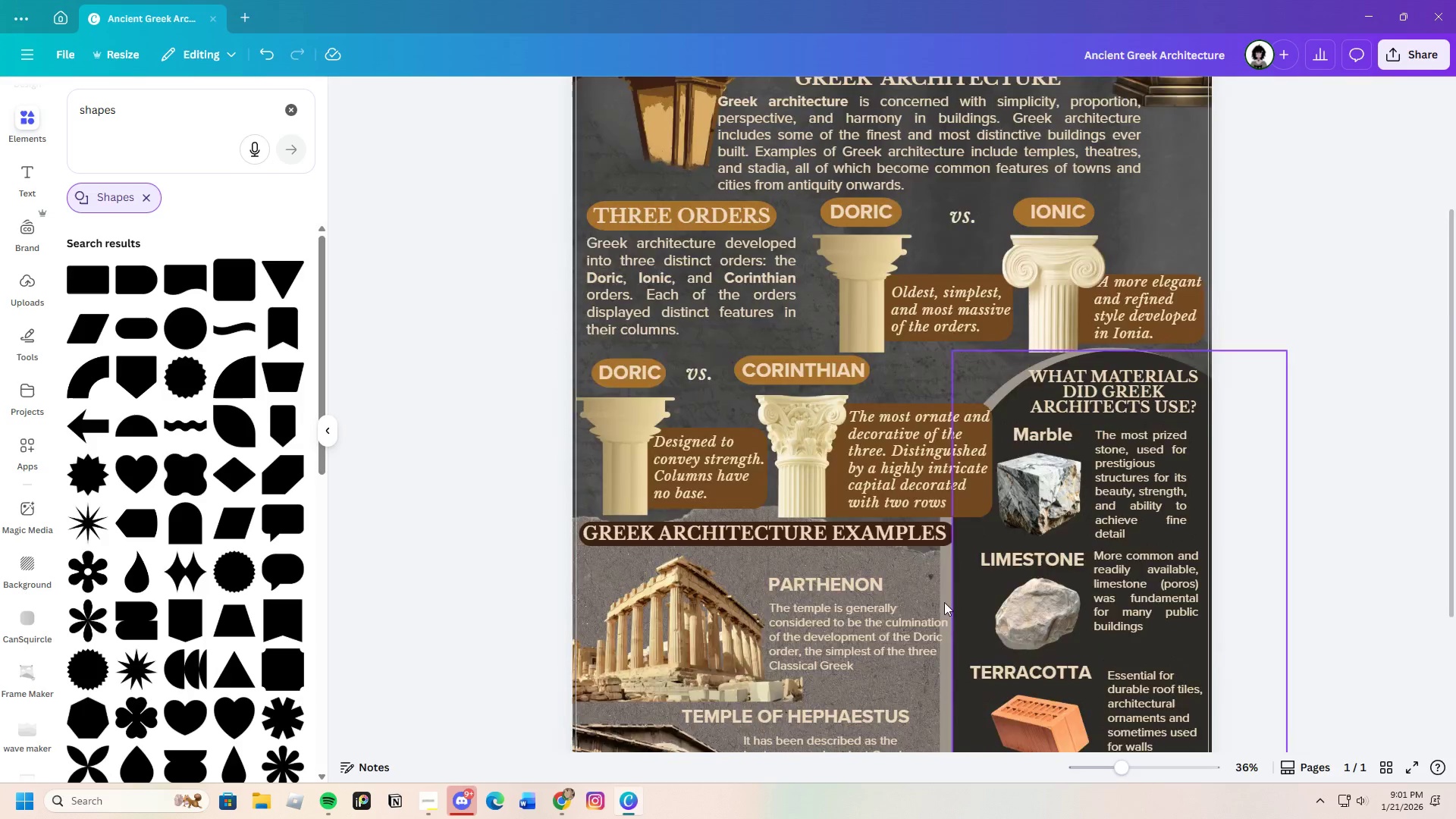 
scroll: coordinate [940, 591], scroll_direction: down, amount: 3.0
 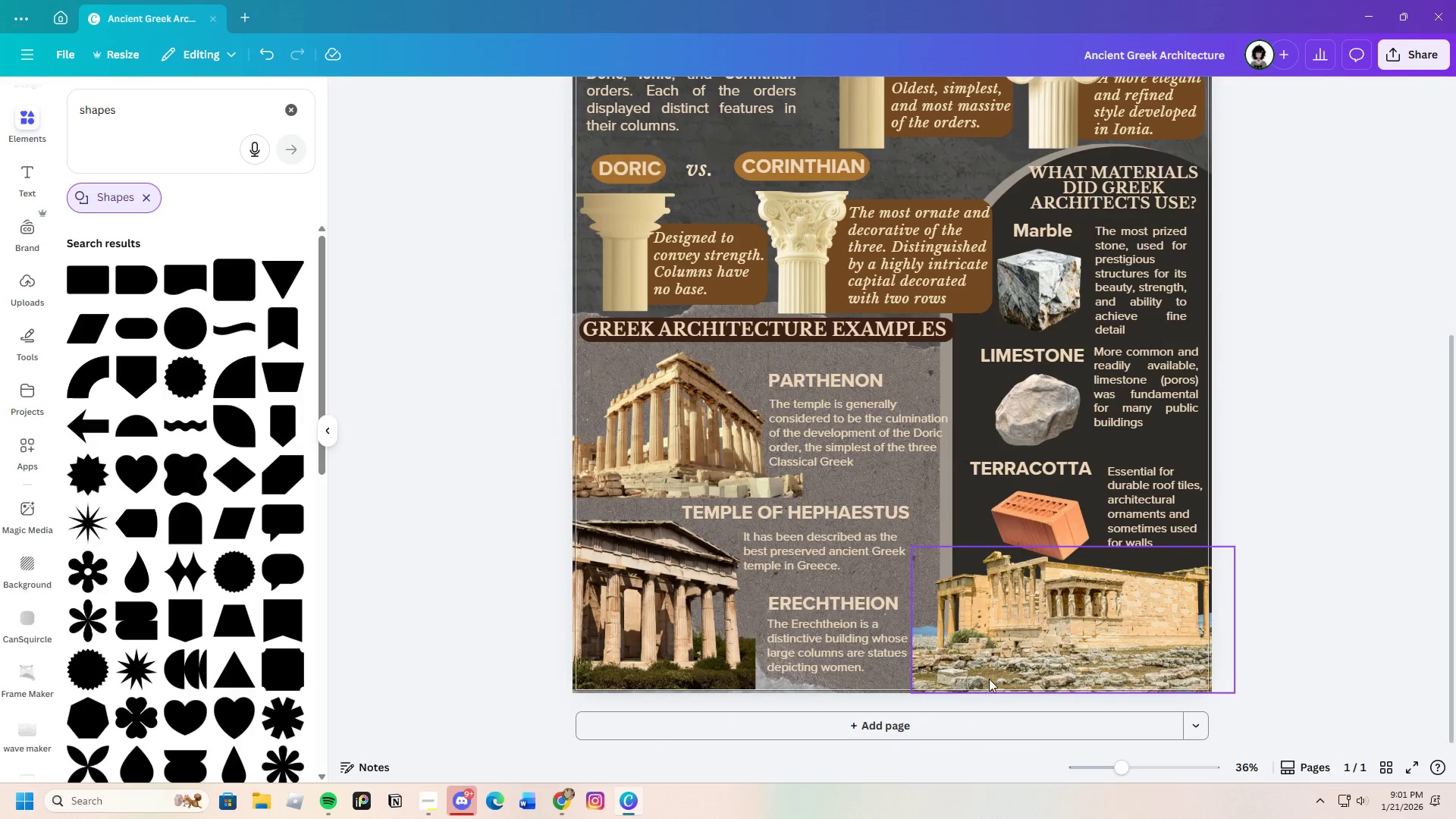 
scroll: coordinate [989, 682], scroll_direction: up, amount: 2.0
 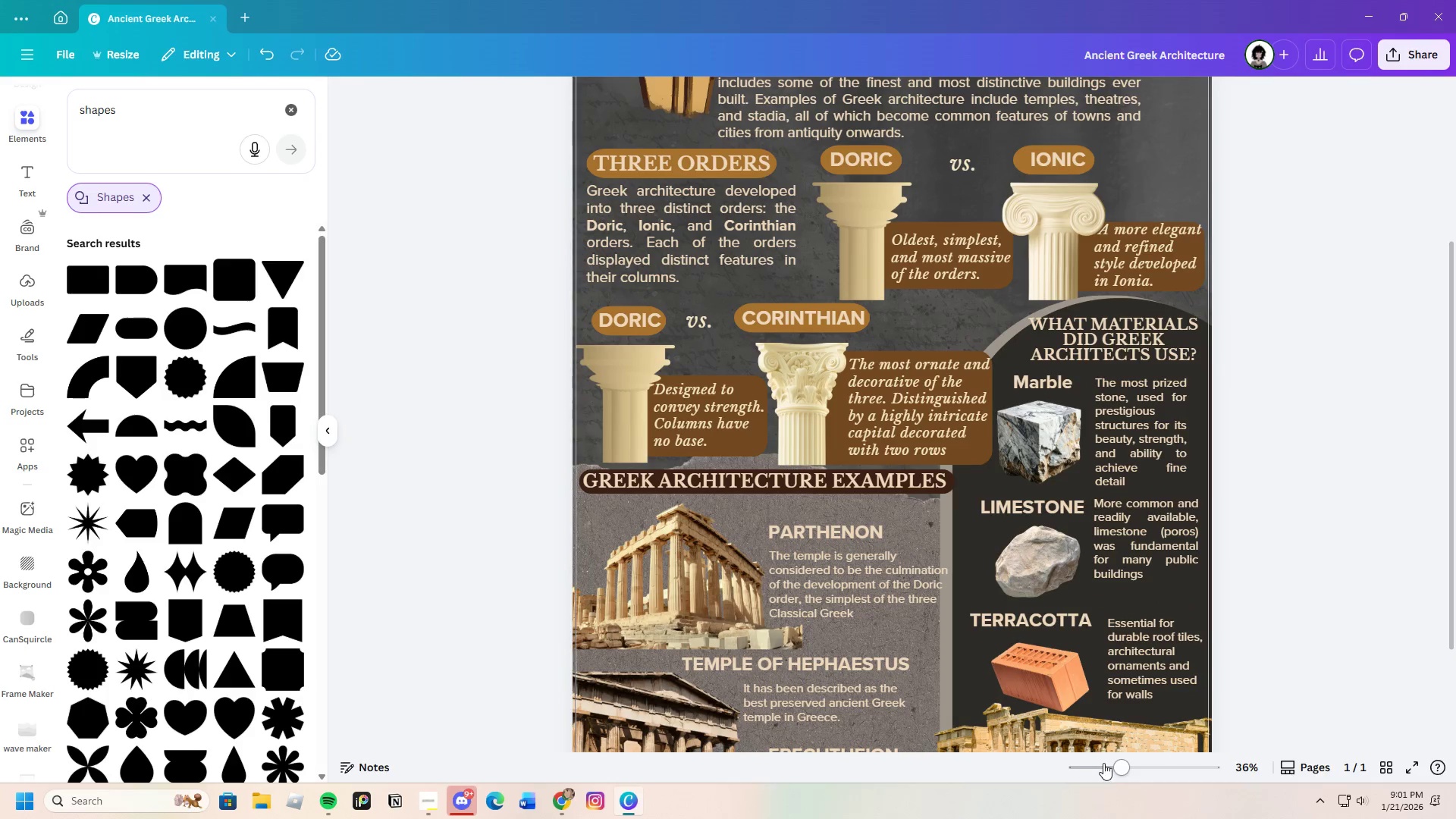 
left_click_drag(start_coordinate=[1112, 765], to_coordinate=[1126, 765])
 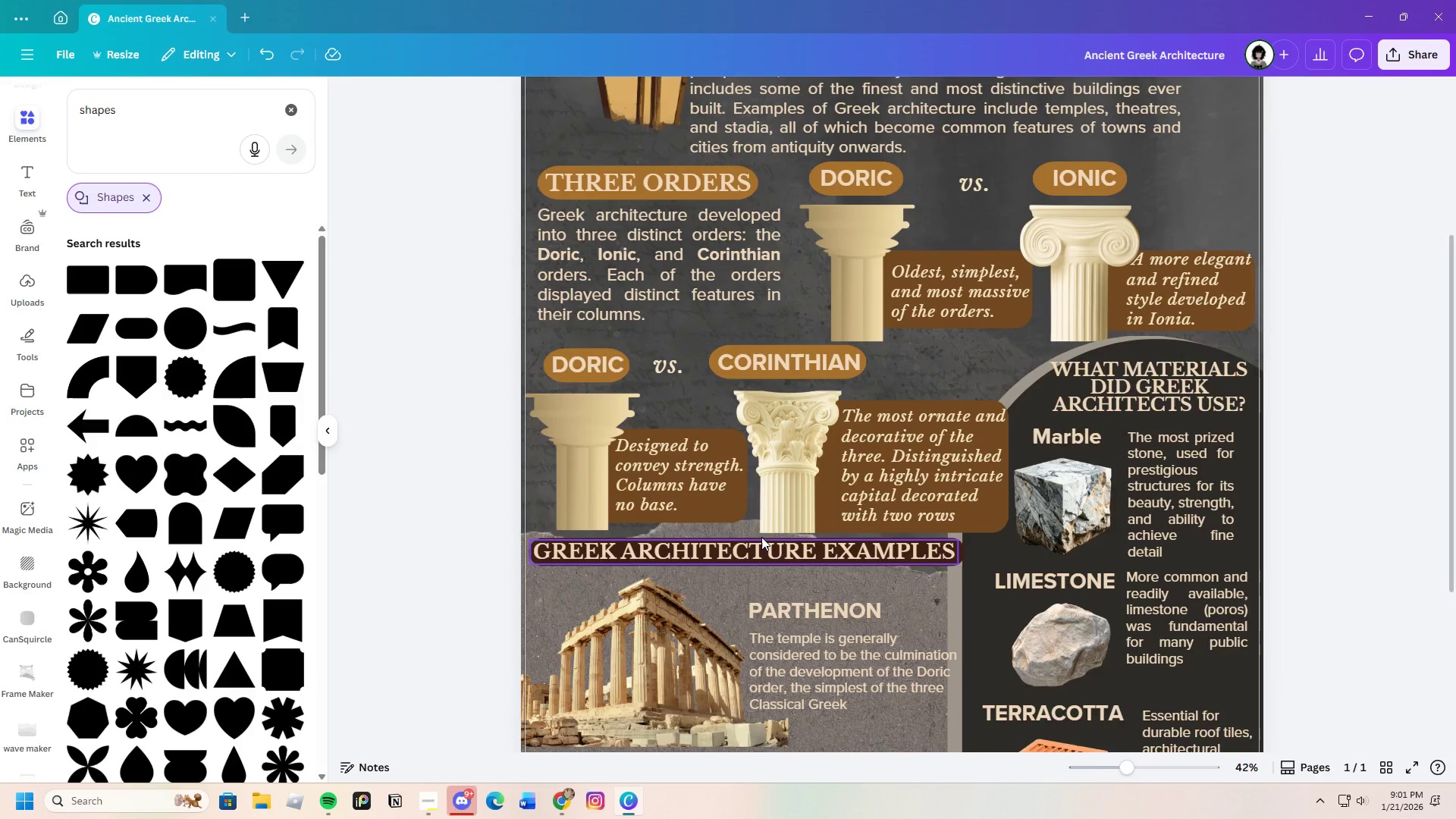 
scroll: coordinate [745, 516], scroll_direction: down, amount: 3.0
 